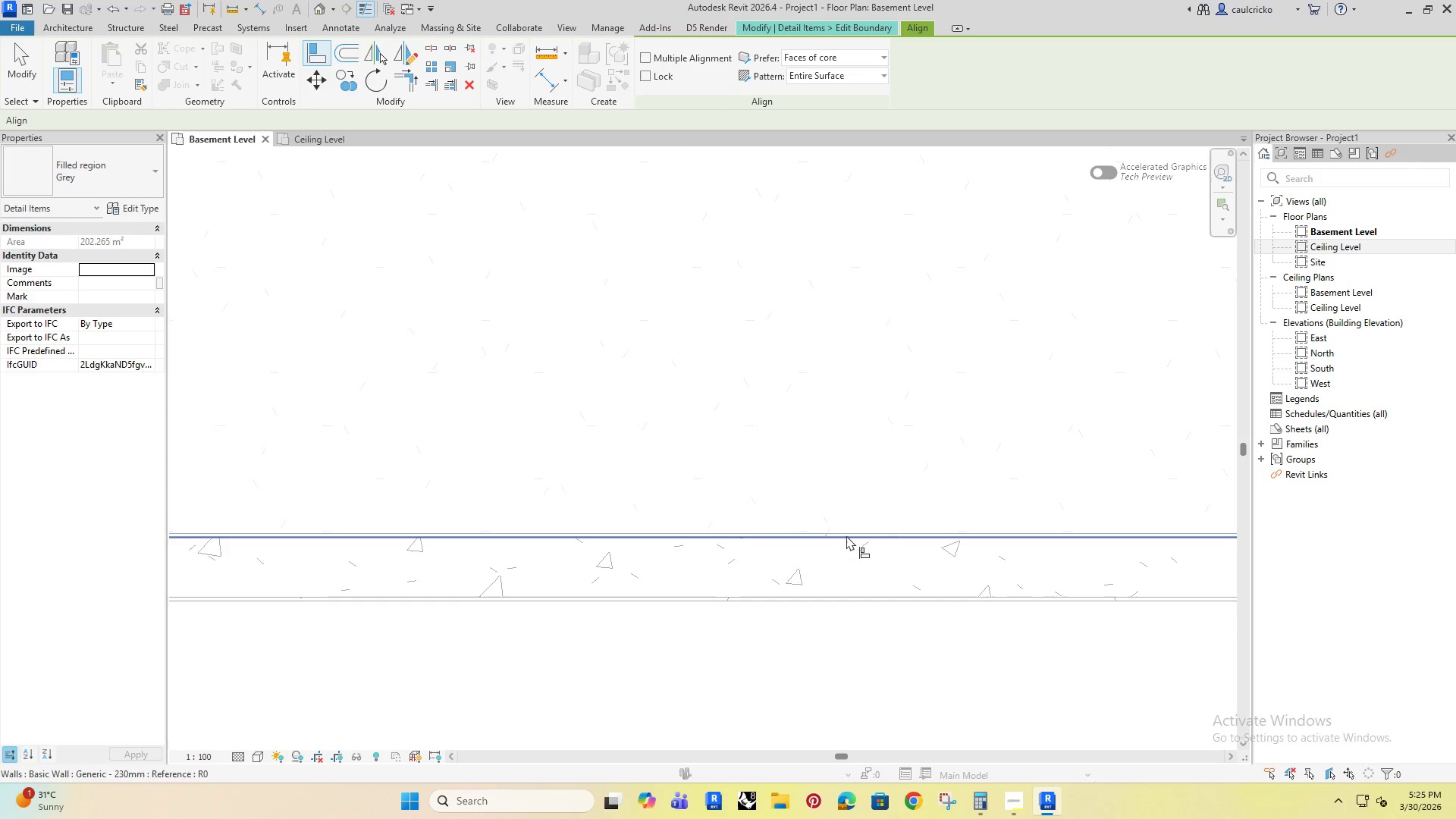 
left_click([846, 535])
 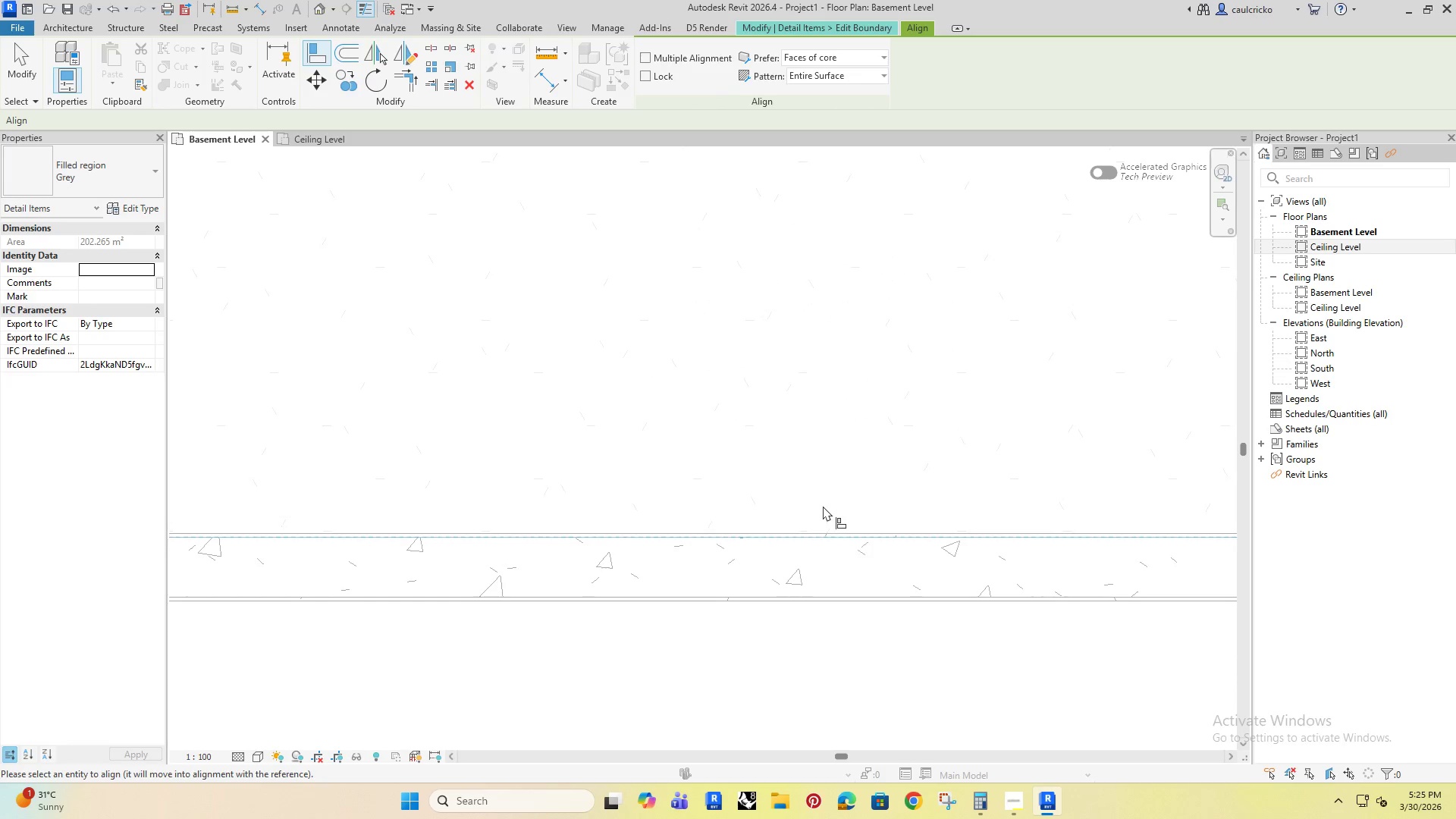 
scroll: coordinate [823, 507], scroll_direction: down, amount: 8.0
 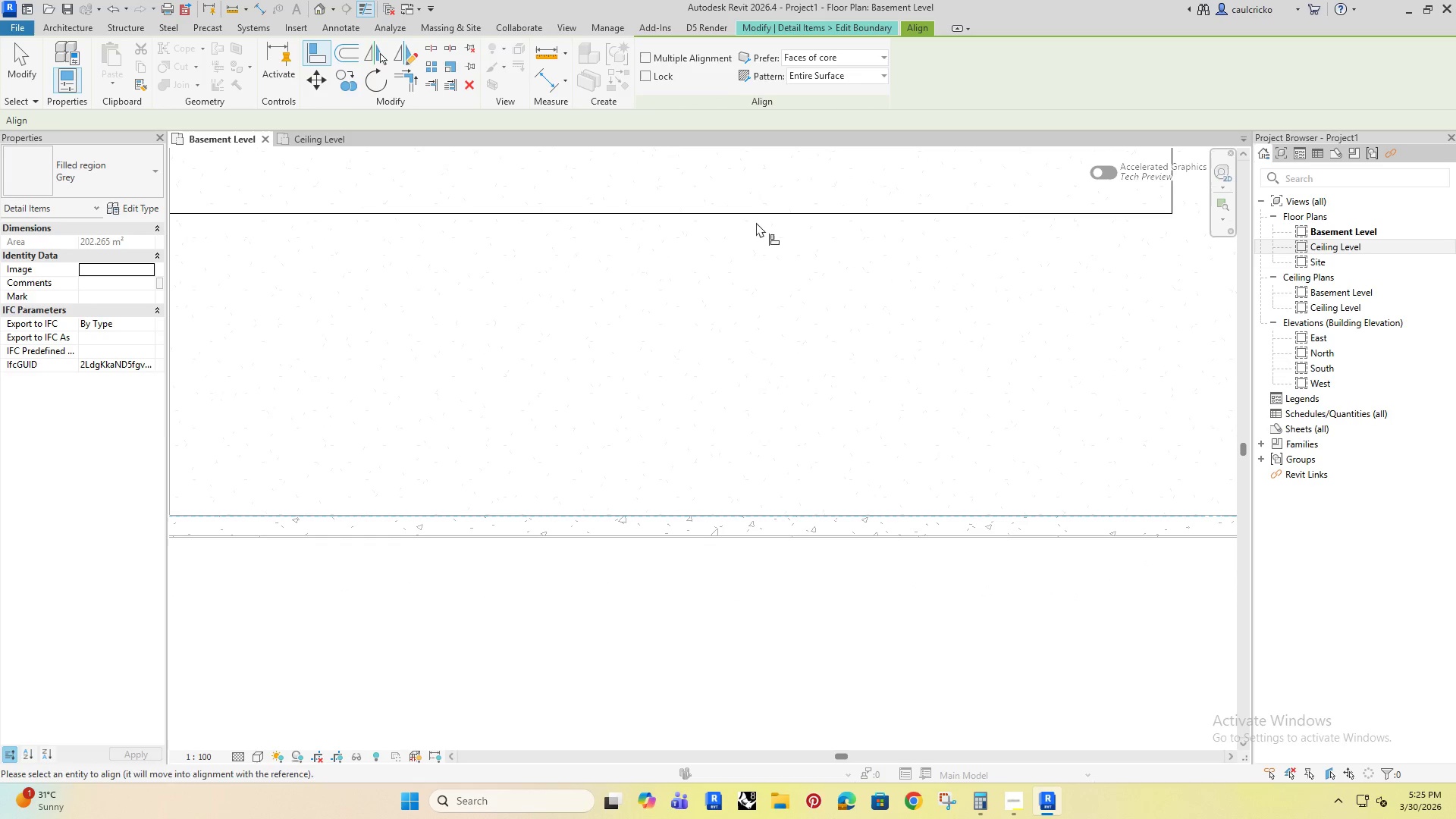 
left_click([748, 212])
 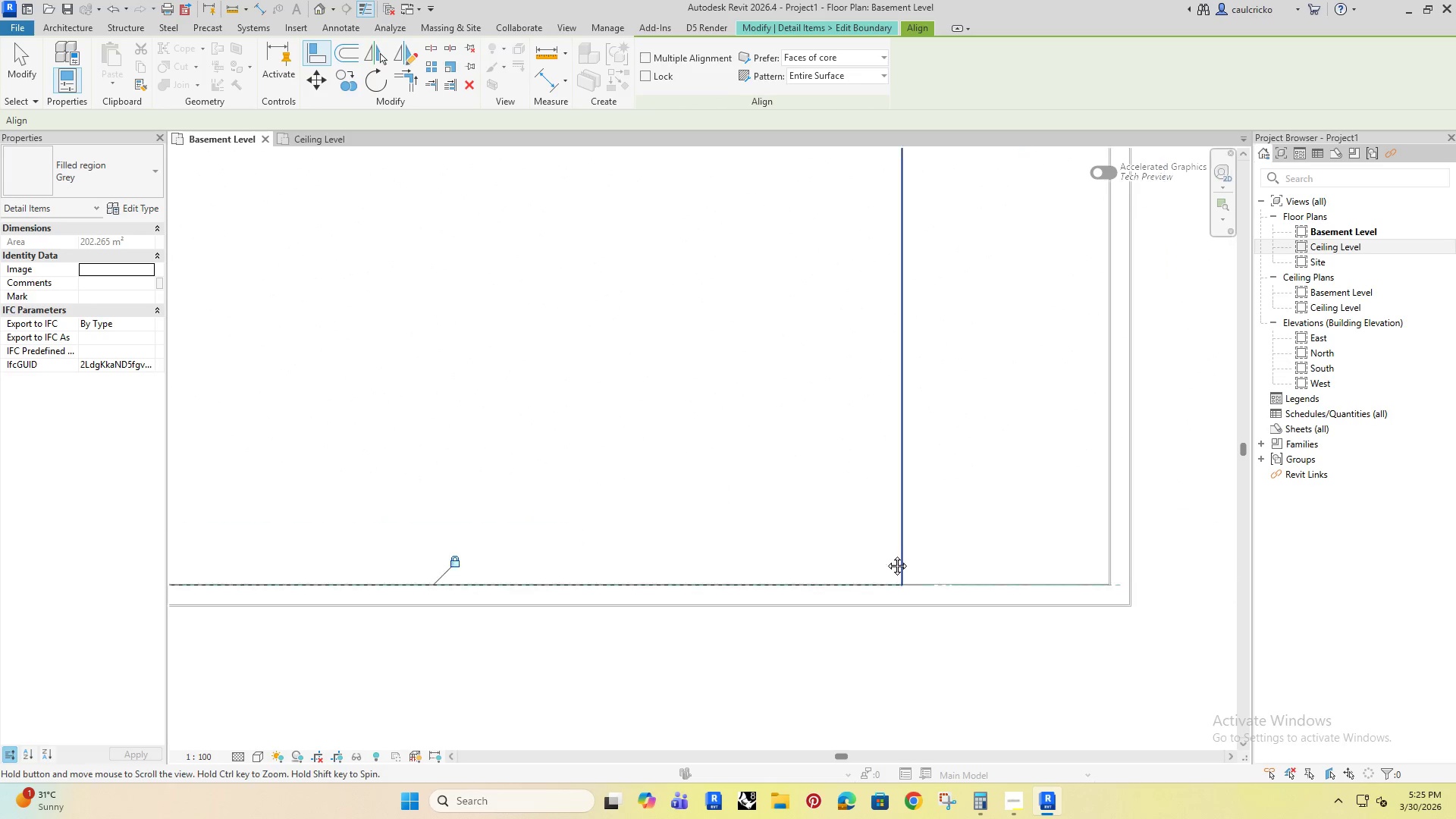 
scroll: coordinate [1066, 450], scroll_direction: up, amount: 2.0
 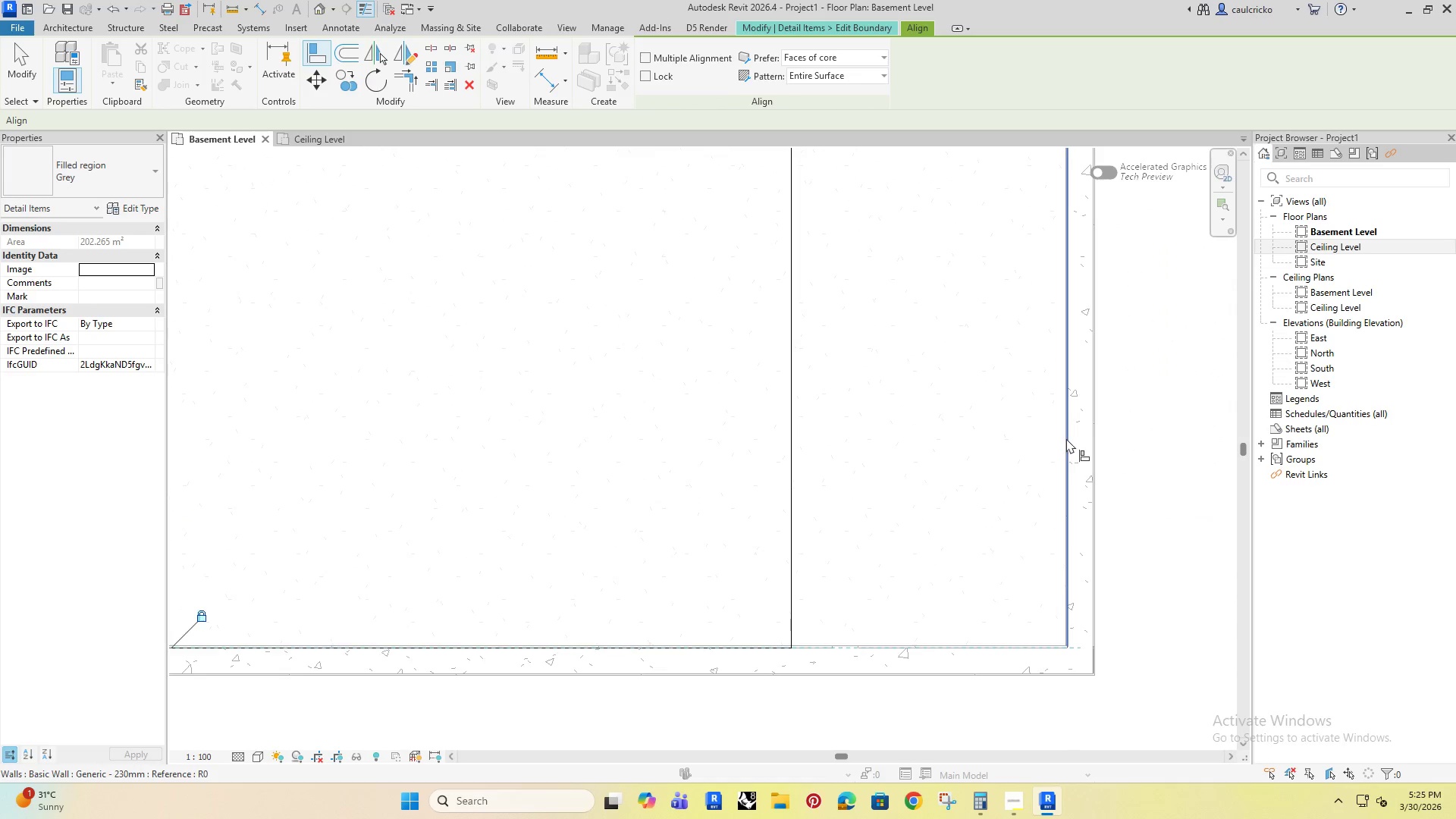 
left_click([1066, 438])
 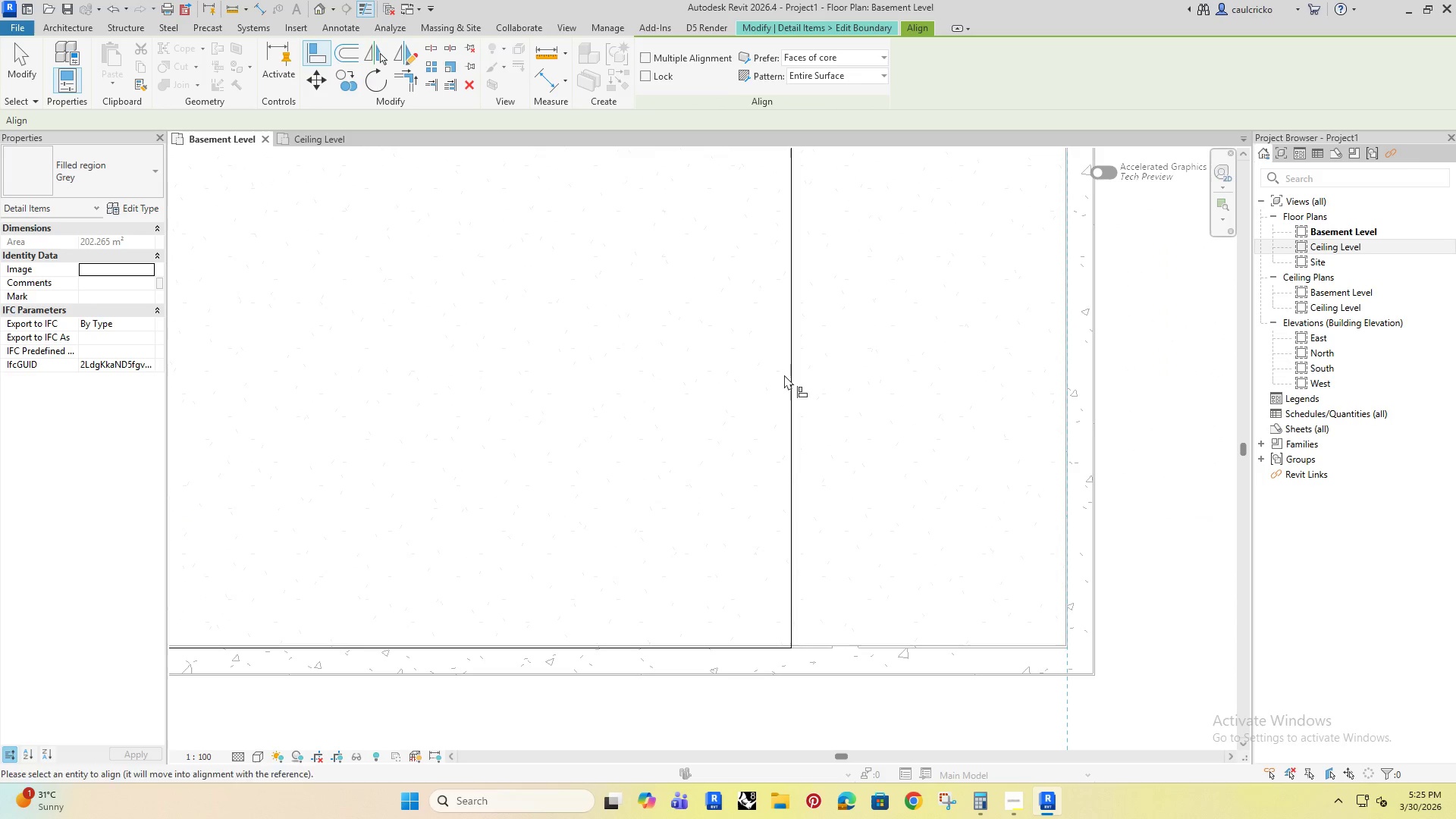 
left_click([789, 375])
 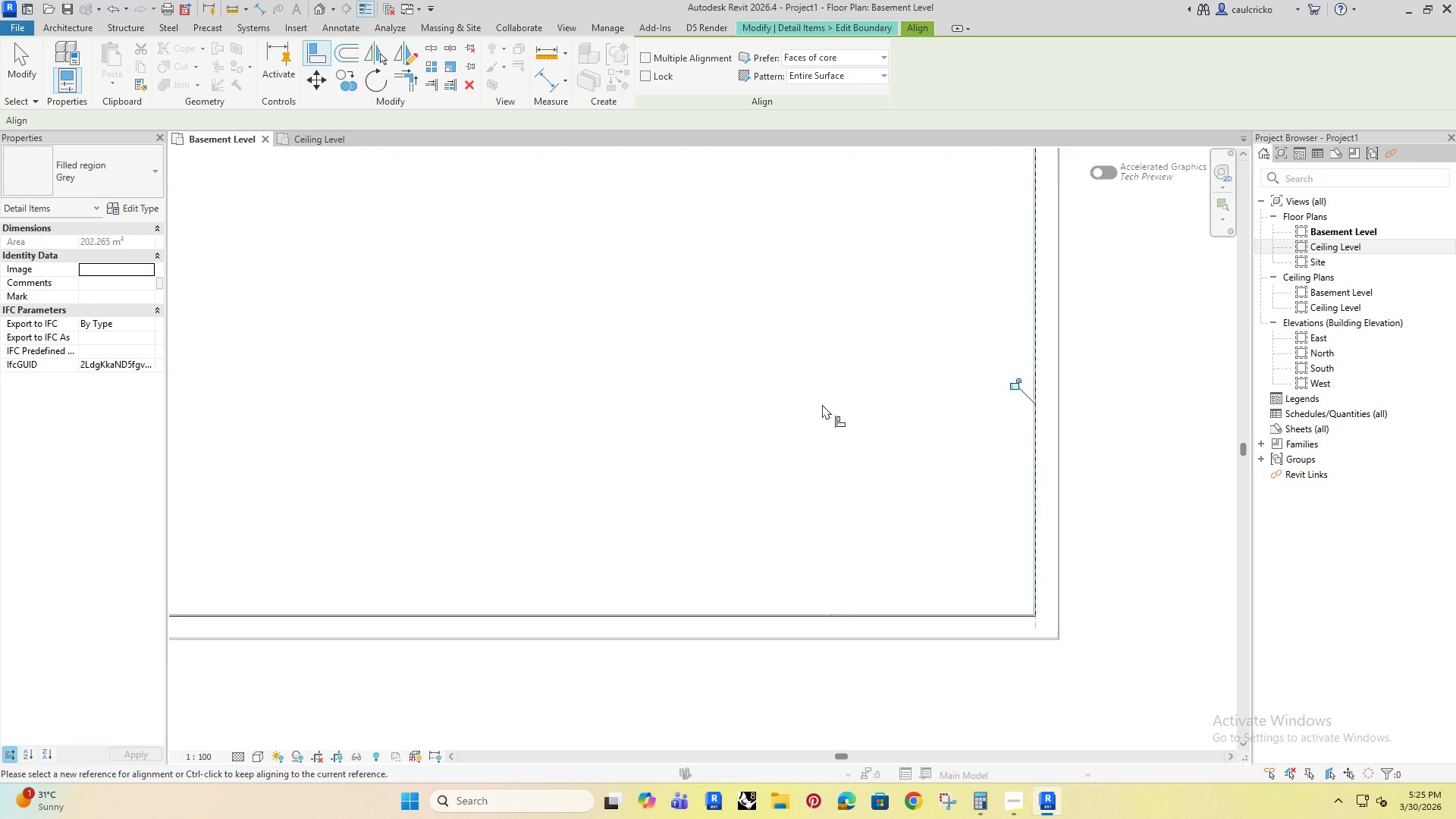 
scroll: coordinate [824, 404], scroll_direction: down, amount: 2.0
 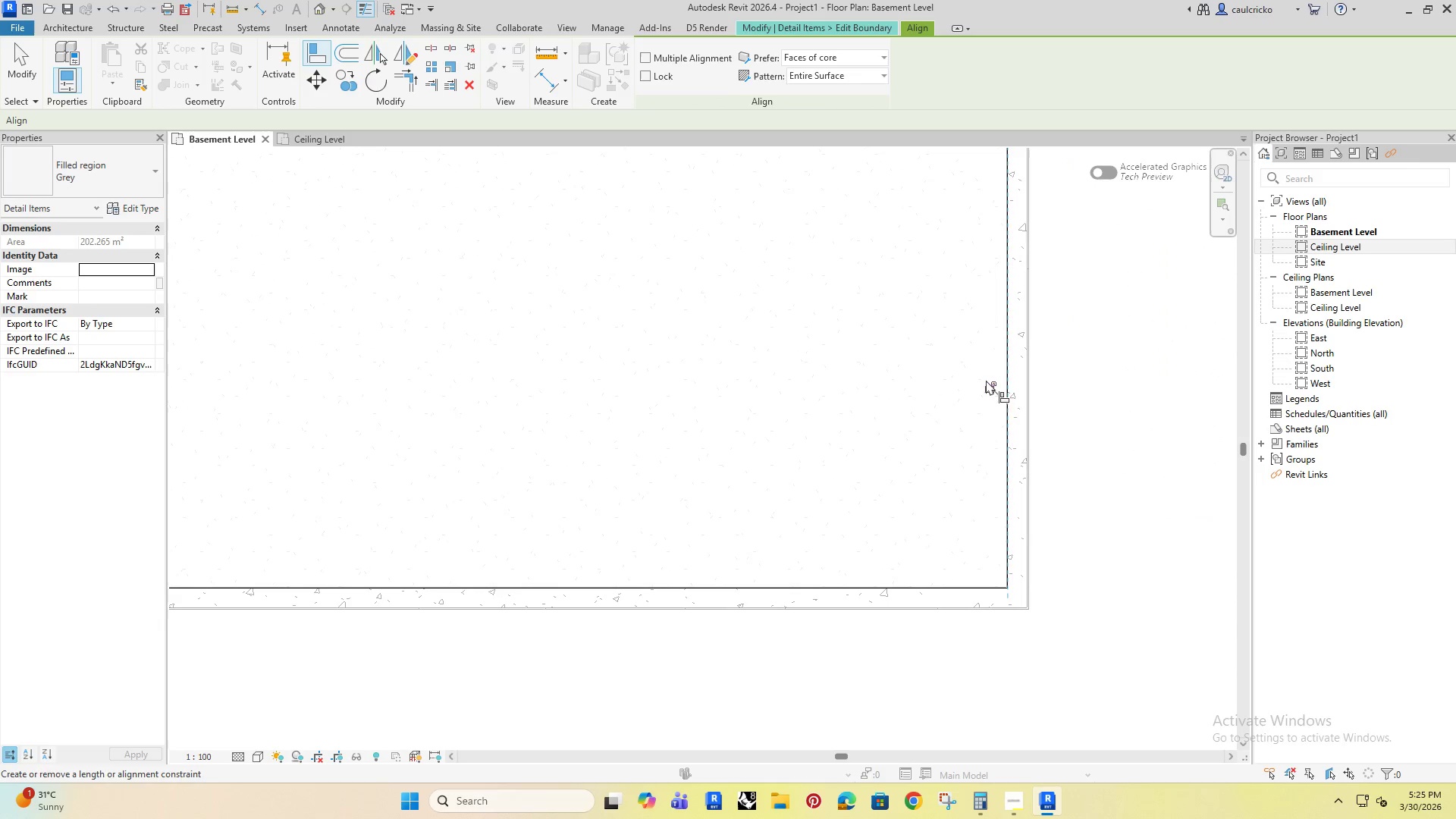 
left_click([985, 380])
 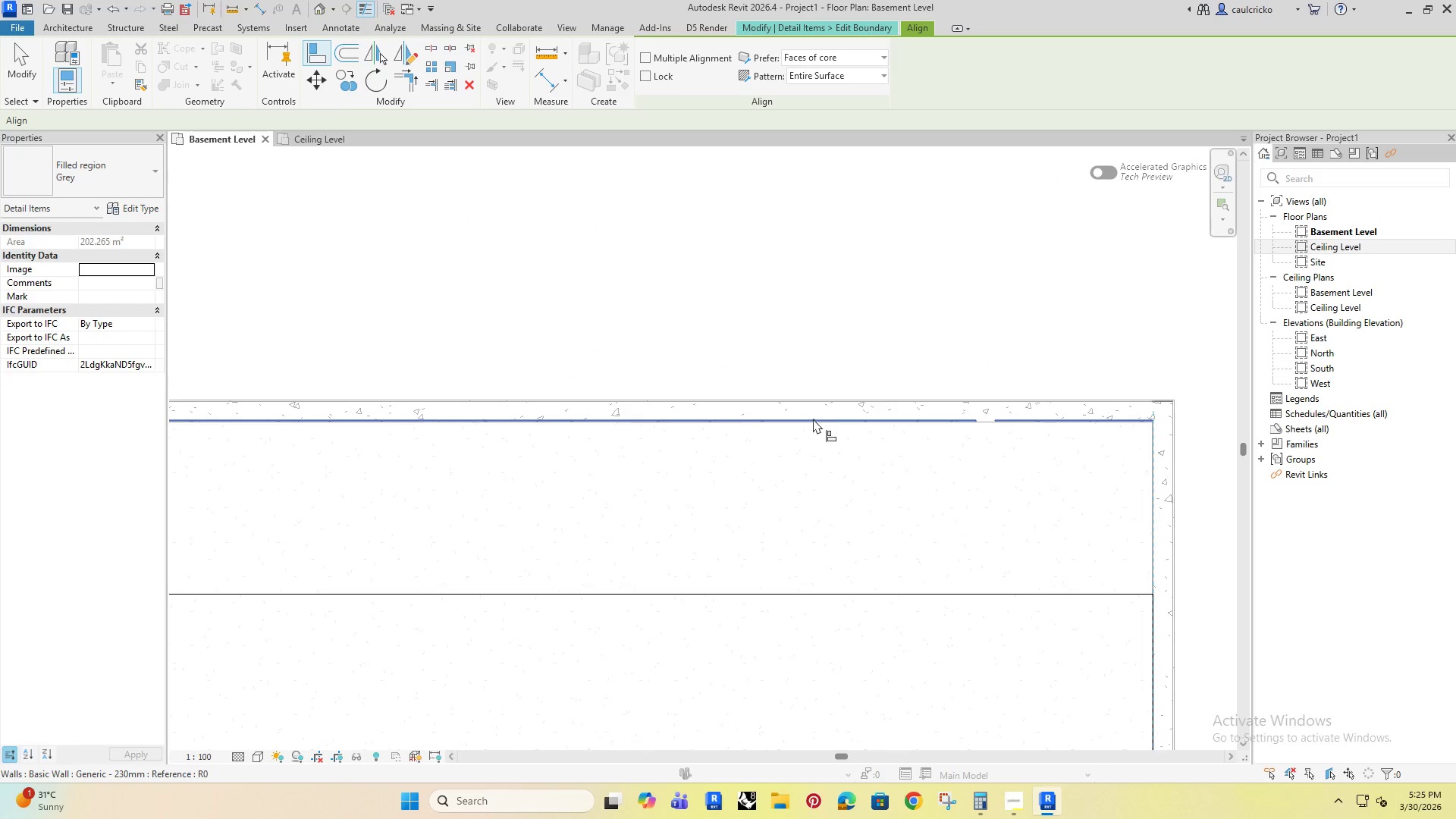 
scroll: coordinate [807, 426], scroll_direction: up, amount: 5.0
 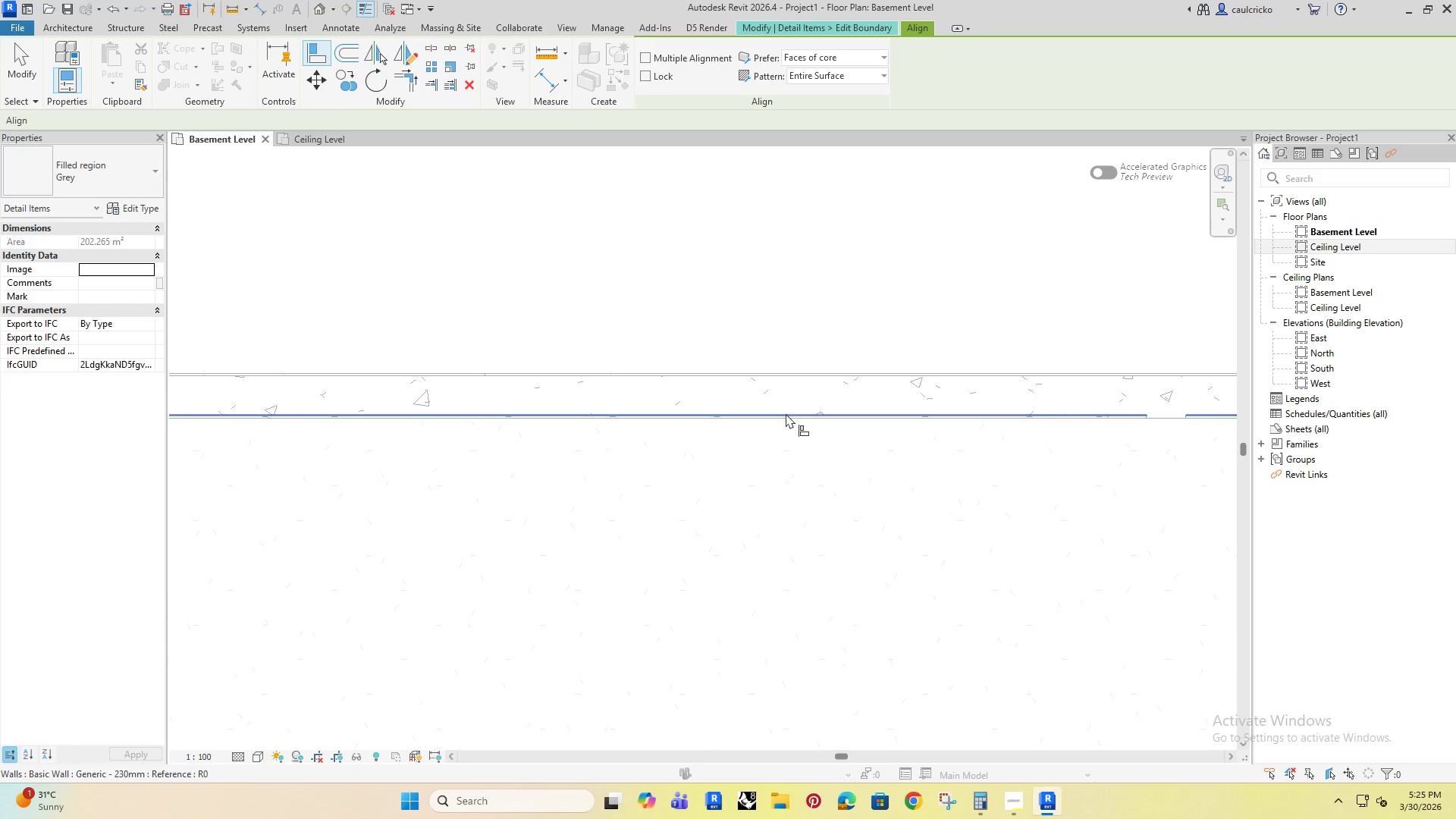 
left_click([786, 413])
 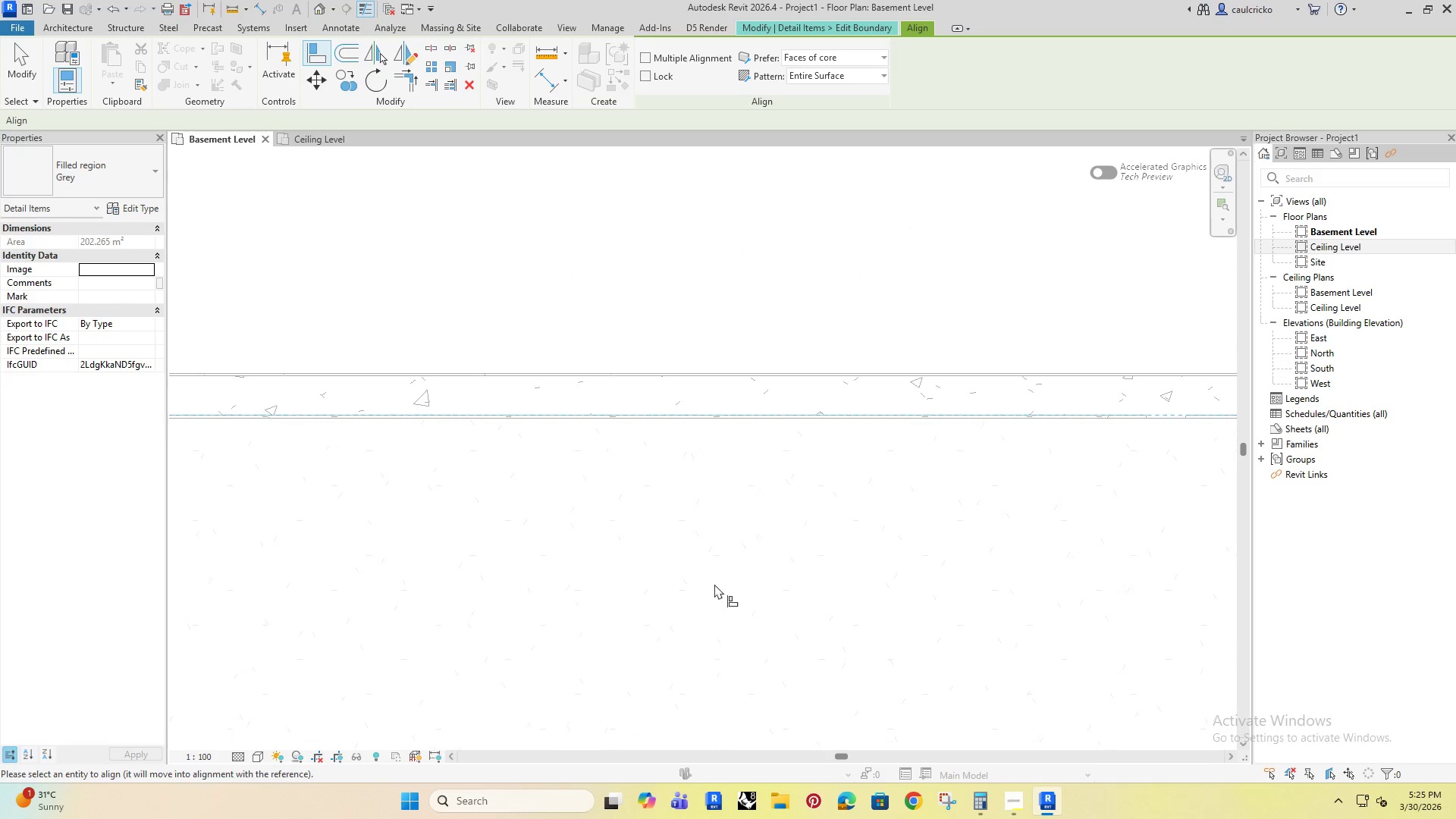 
scroll: coordinate [714, 585], scroll_direction: down, amount: 4.0
 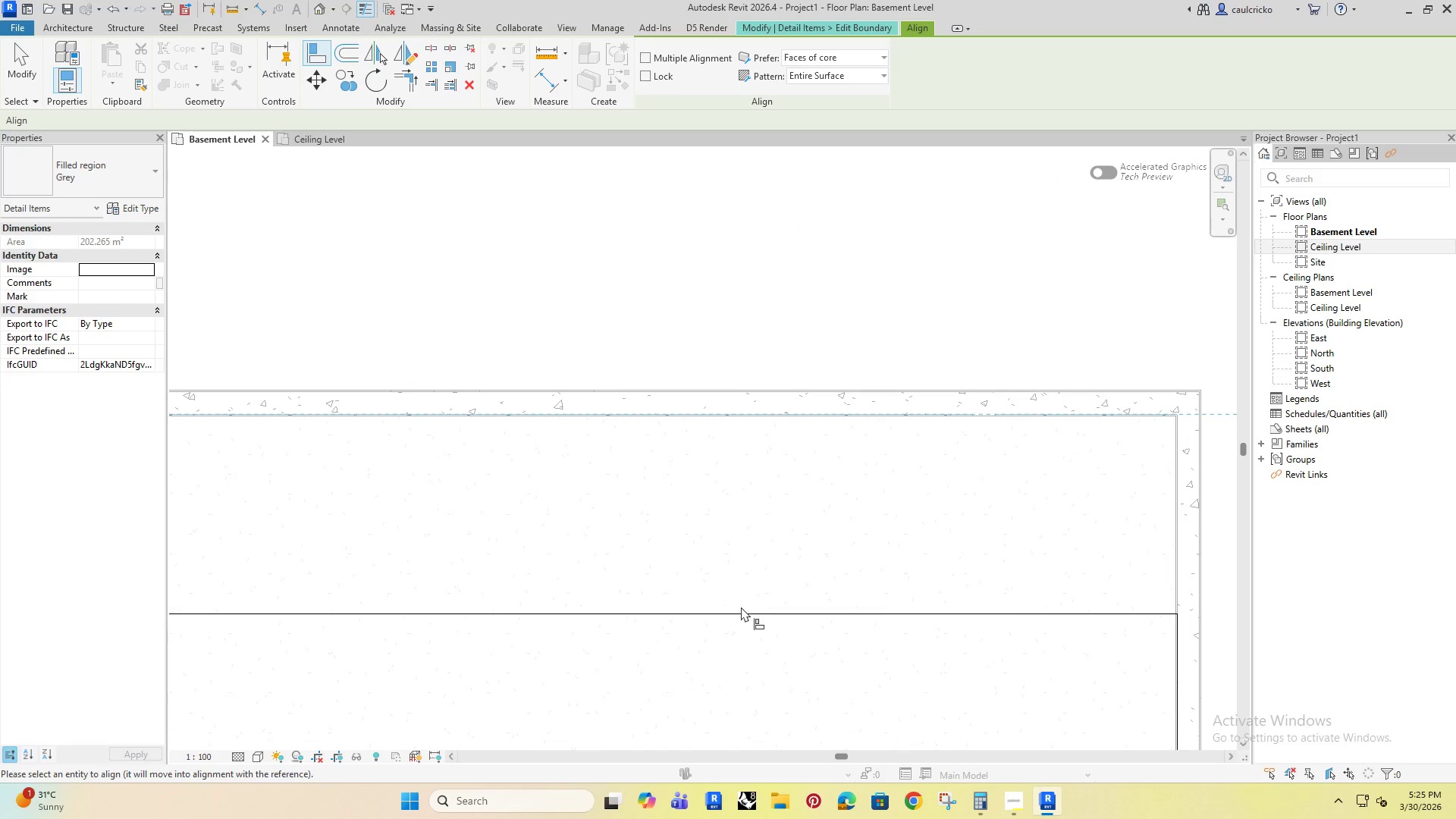 
left_click([742, 609])
 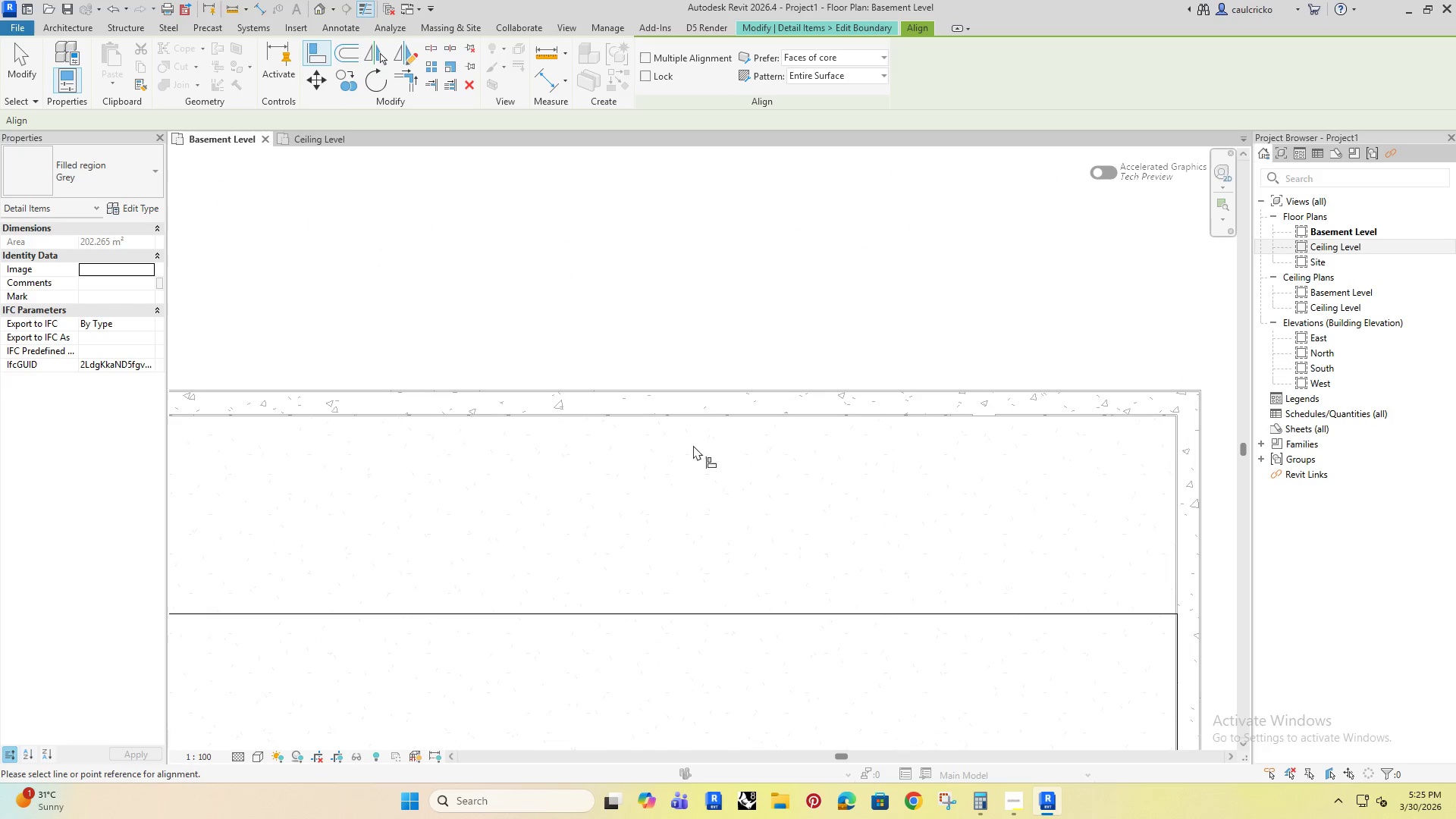 
scroll: coordinate [715, 441], scroll_direction: up, amount: 5.0
 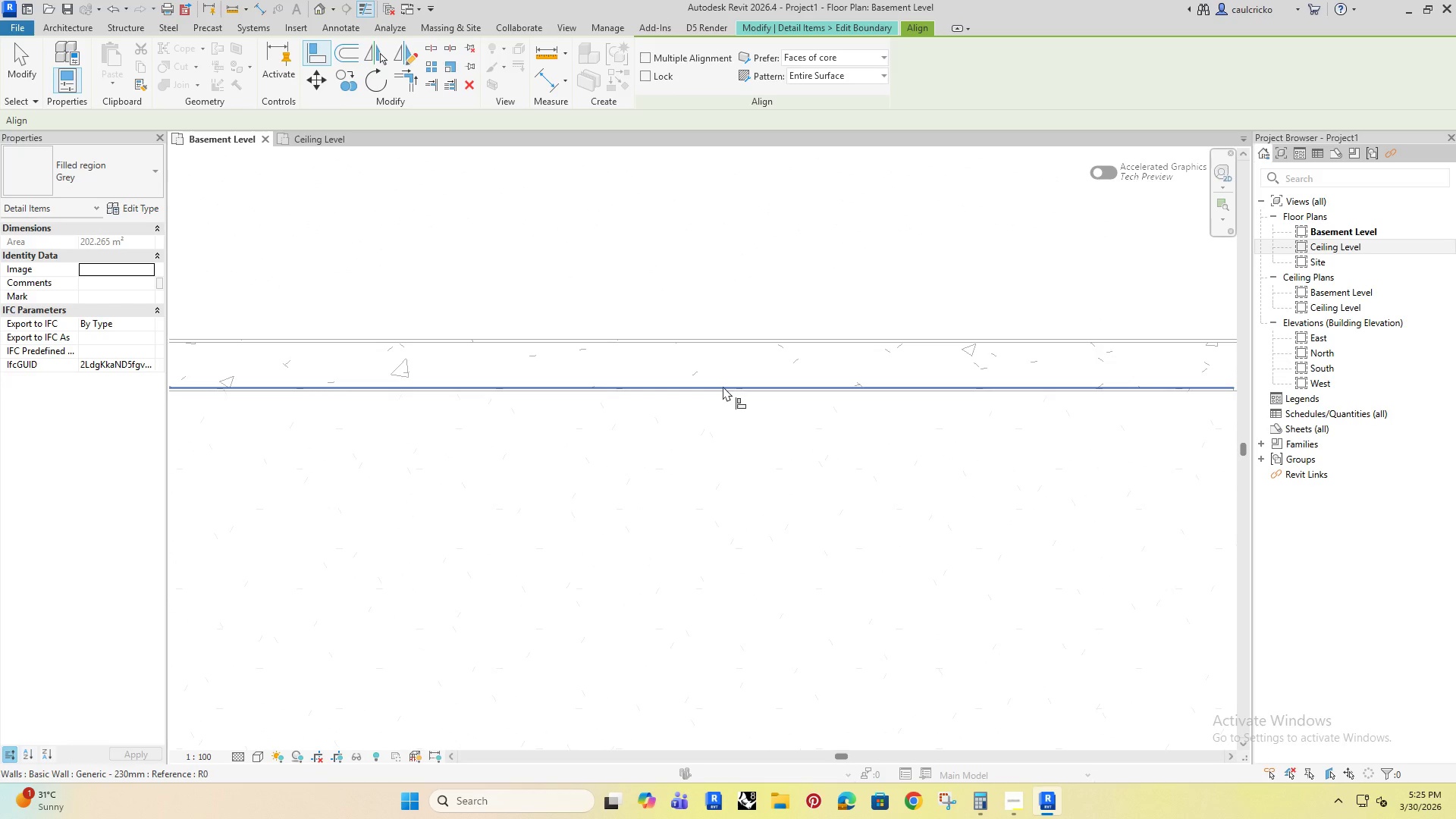 
left_click([723, 386])
 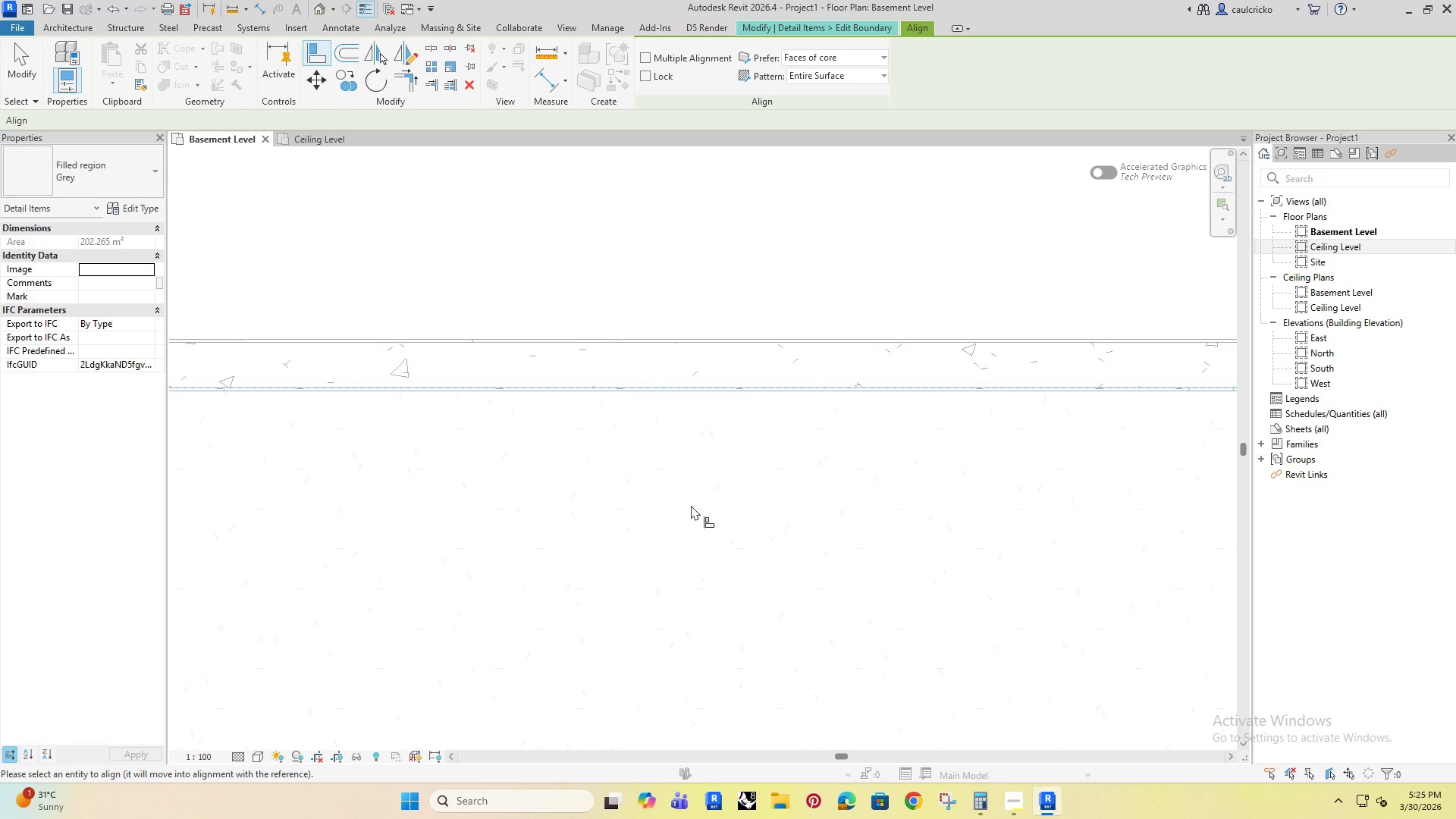 
scroll: coordinate [692, 513], scroll_direction: down, amount: 5.0
 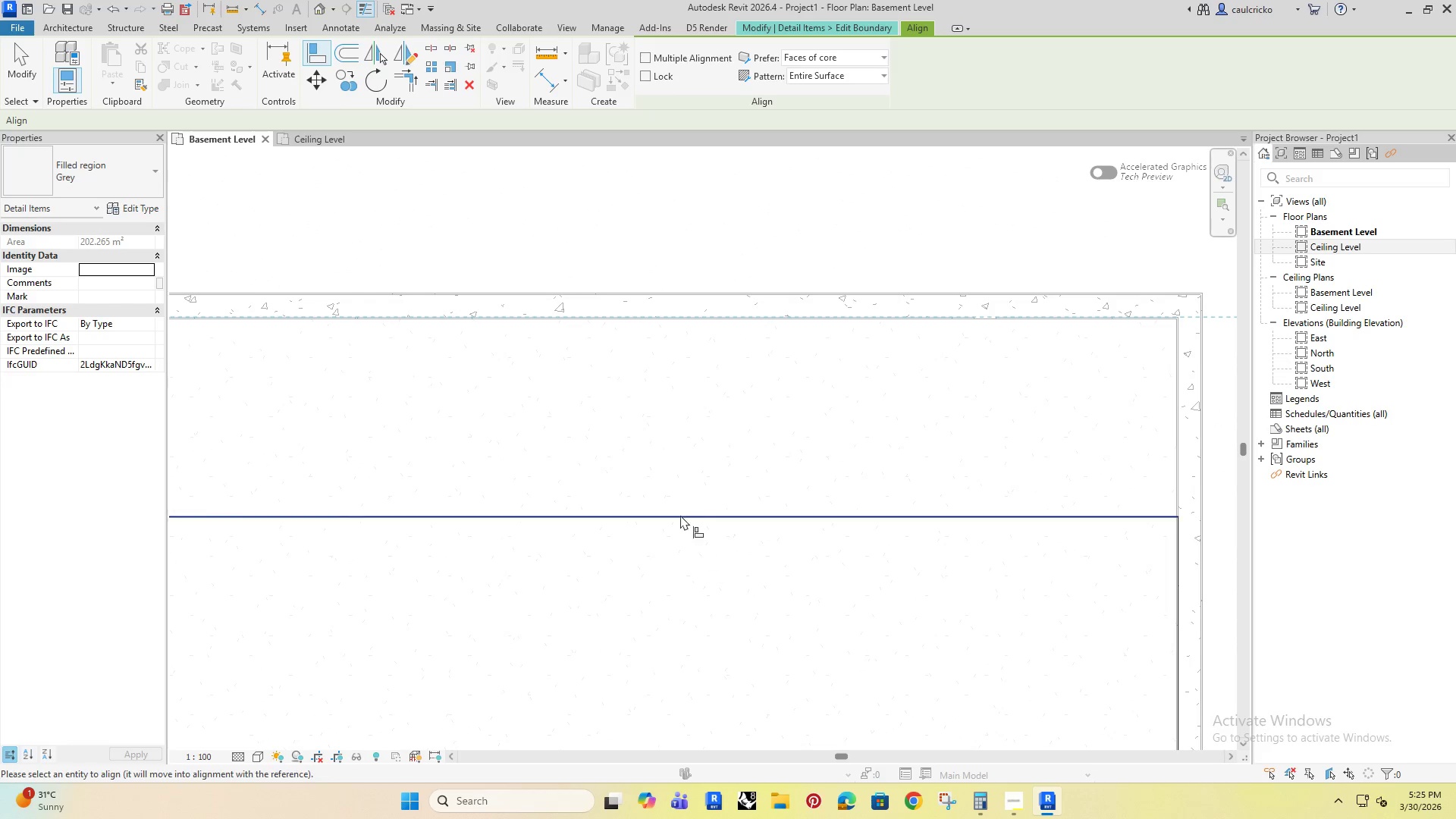 
left_click([678, 513])
 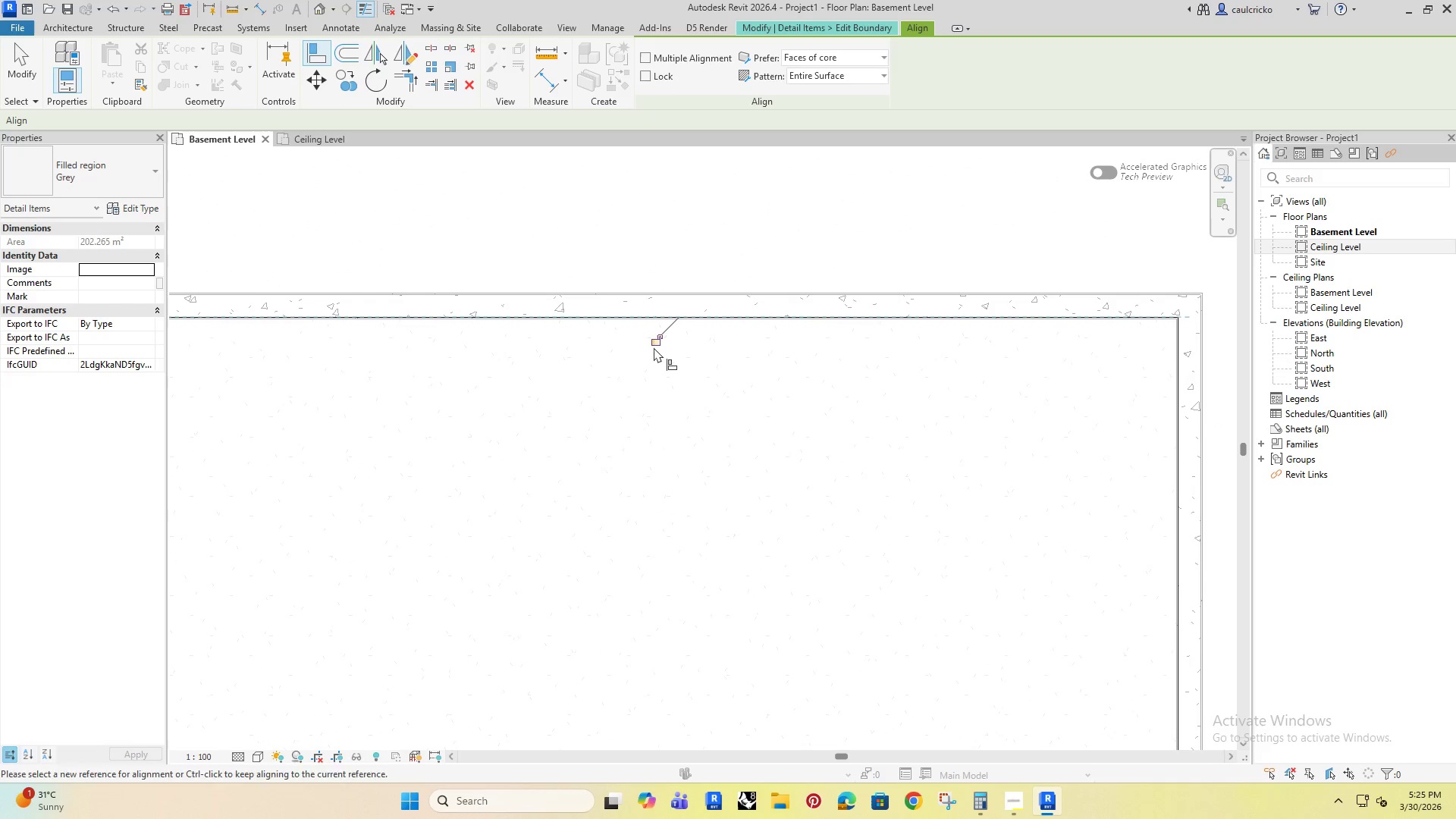 
left_click([654, 340])
 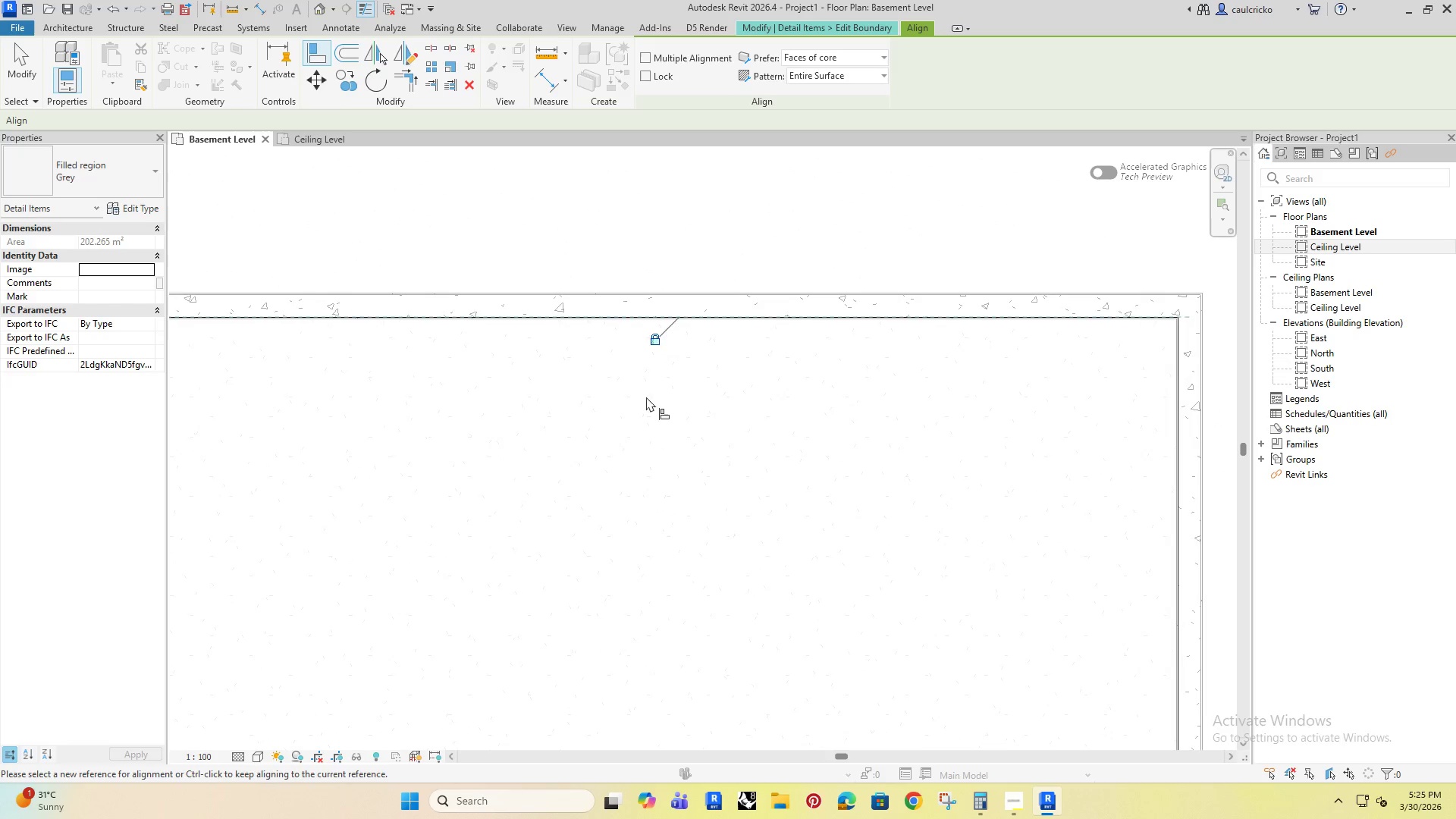 
key(Escape)
 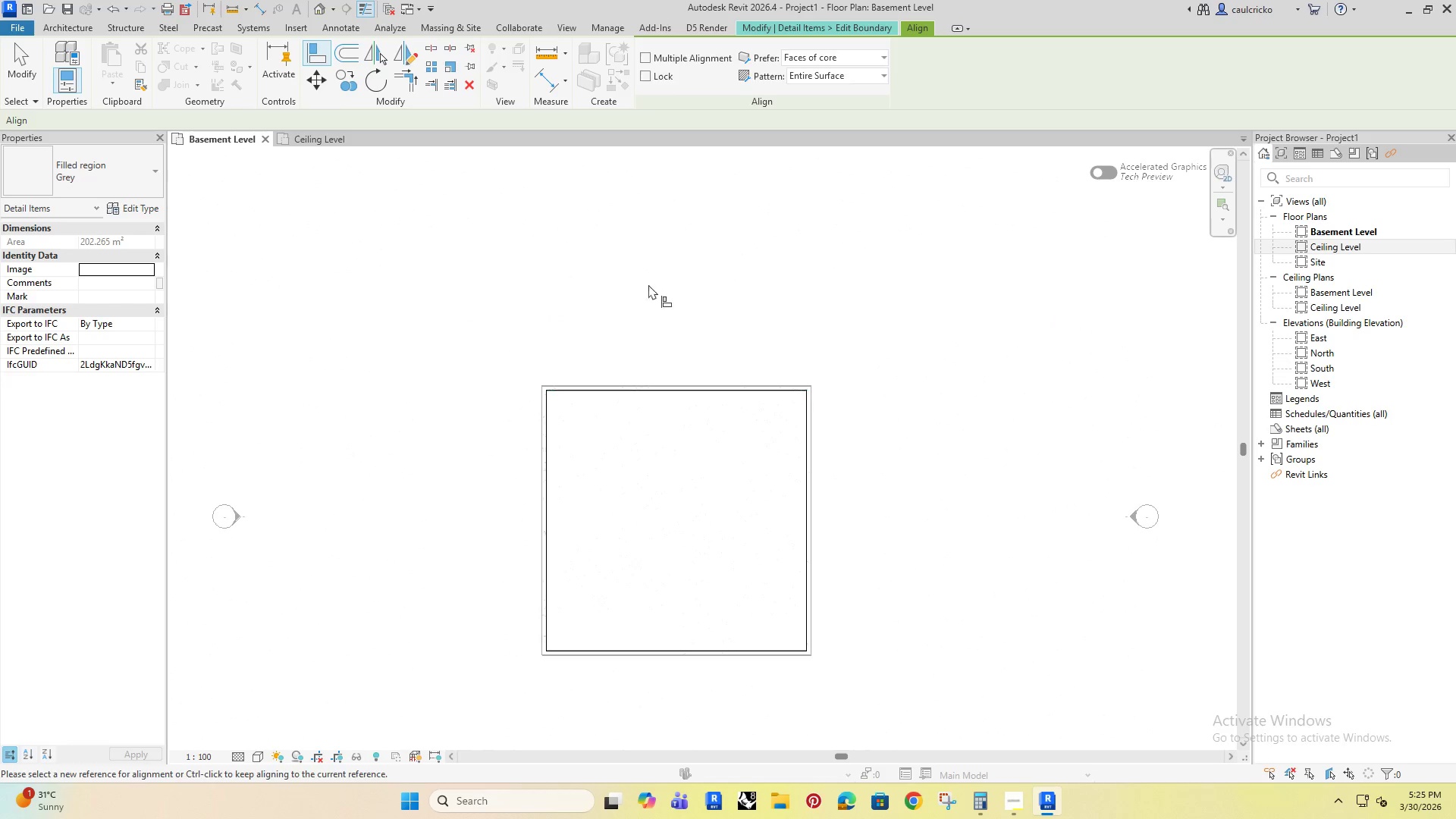 
key(Escape)
 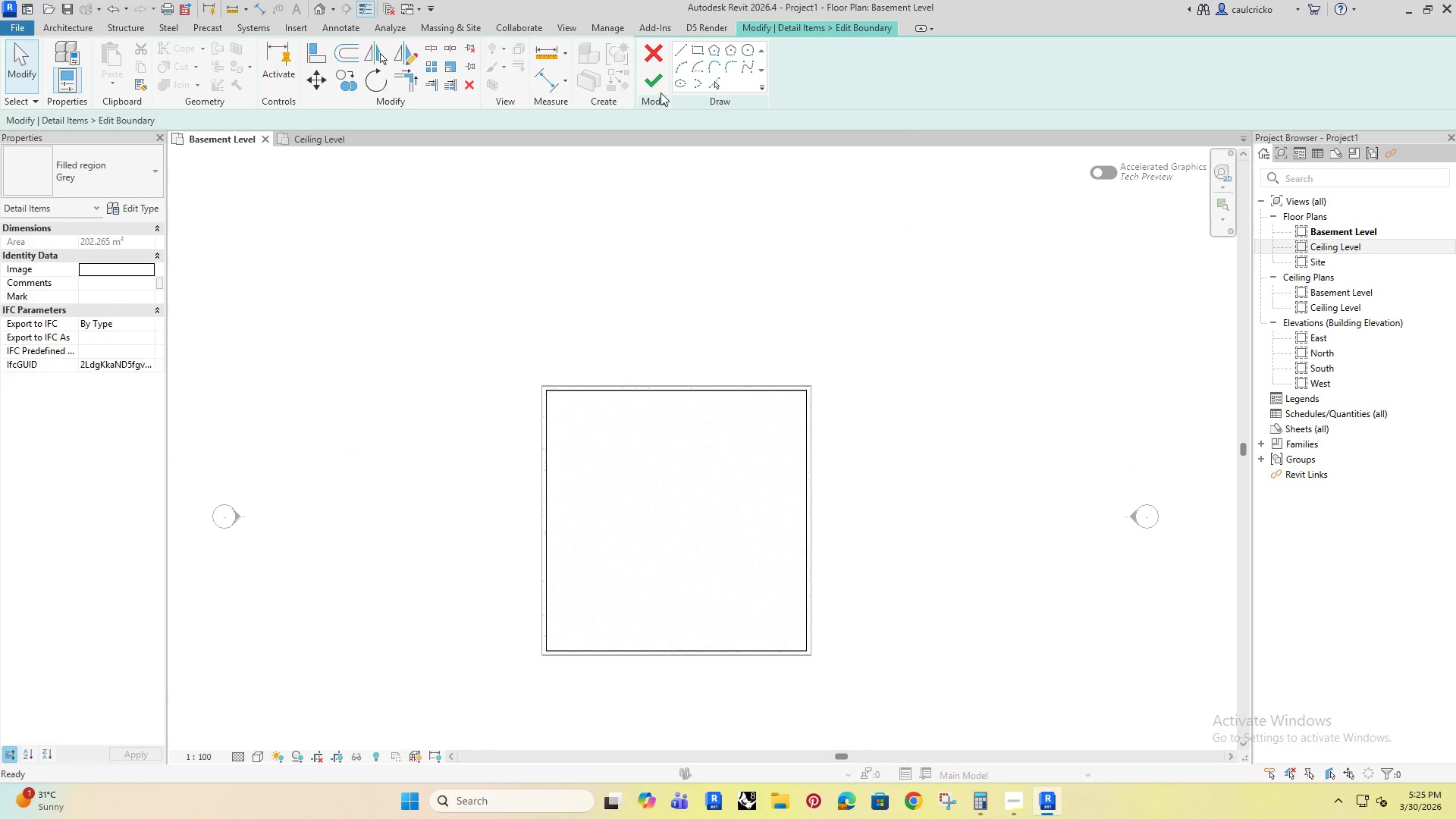 
scroll: coordinate [701, 404], scroll_direction: down, amount: 12.0
 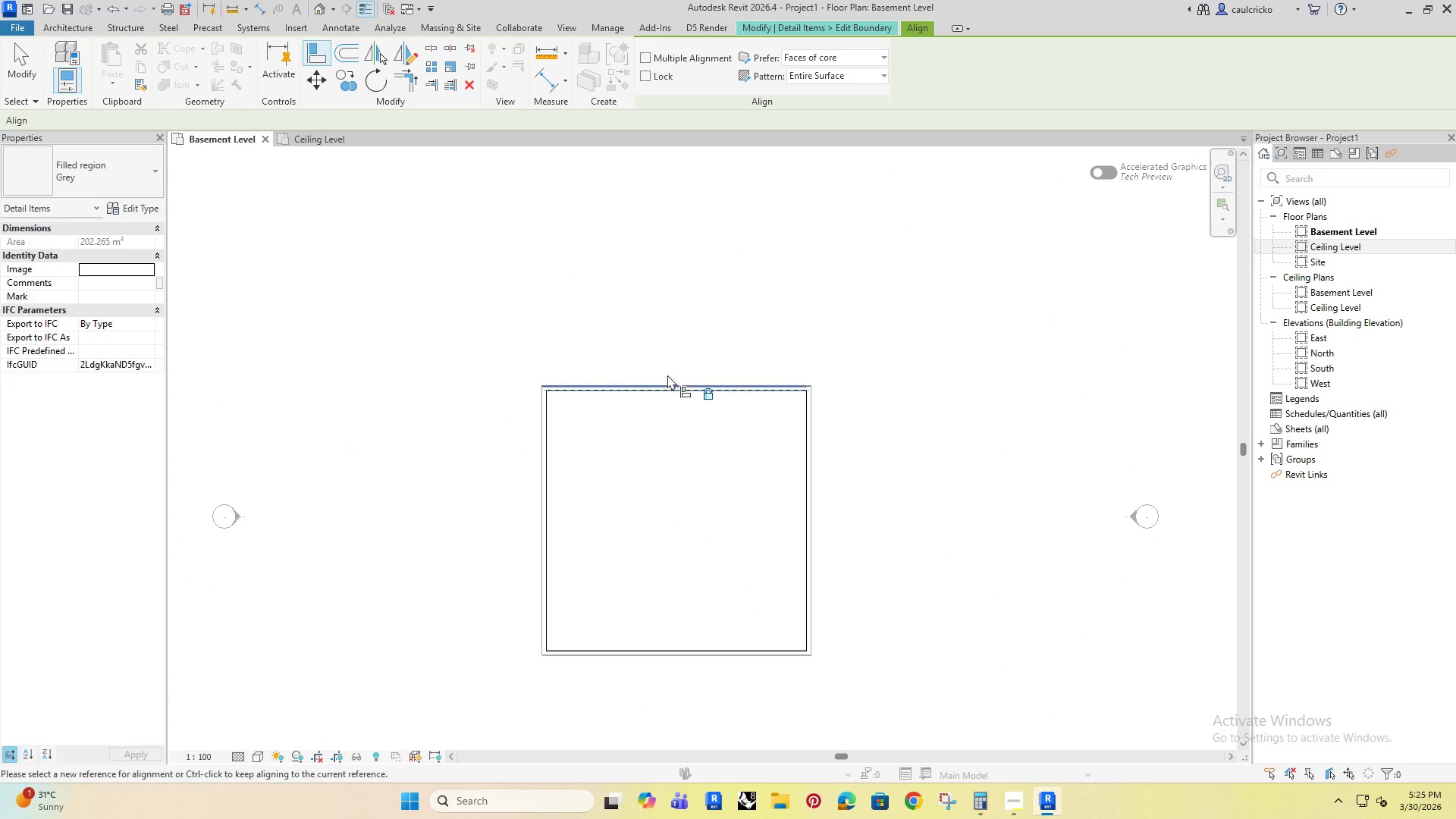 
left_click([654, 83])
 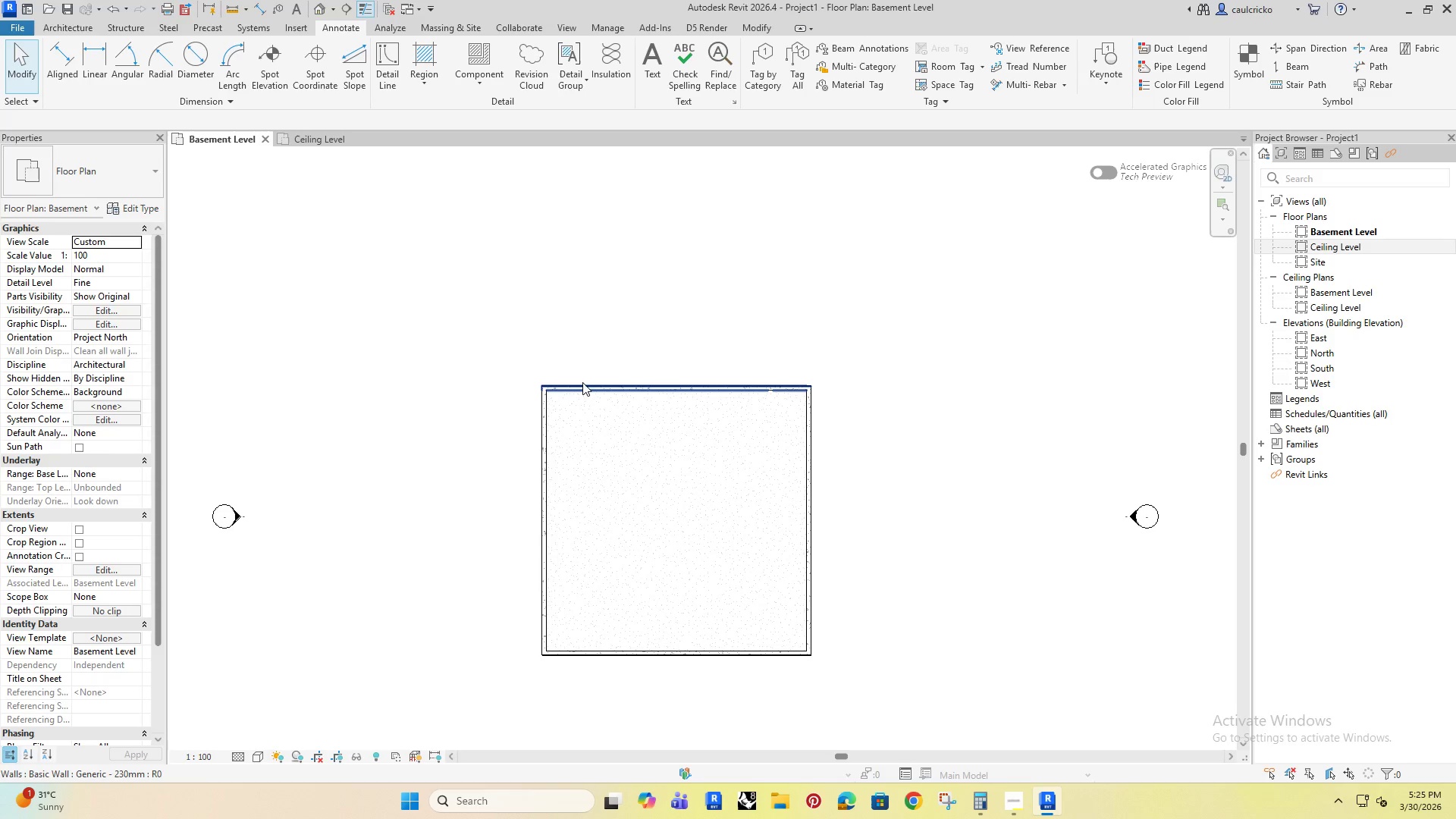 
left_click_drag(start_coordinate=[587, 385], to_coordinate=[494, 399])
 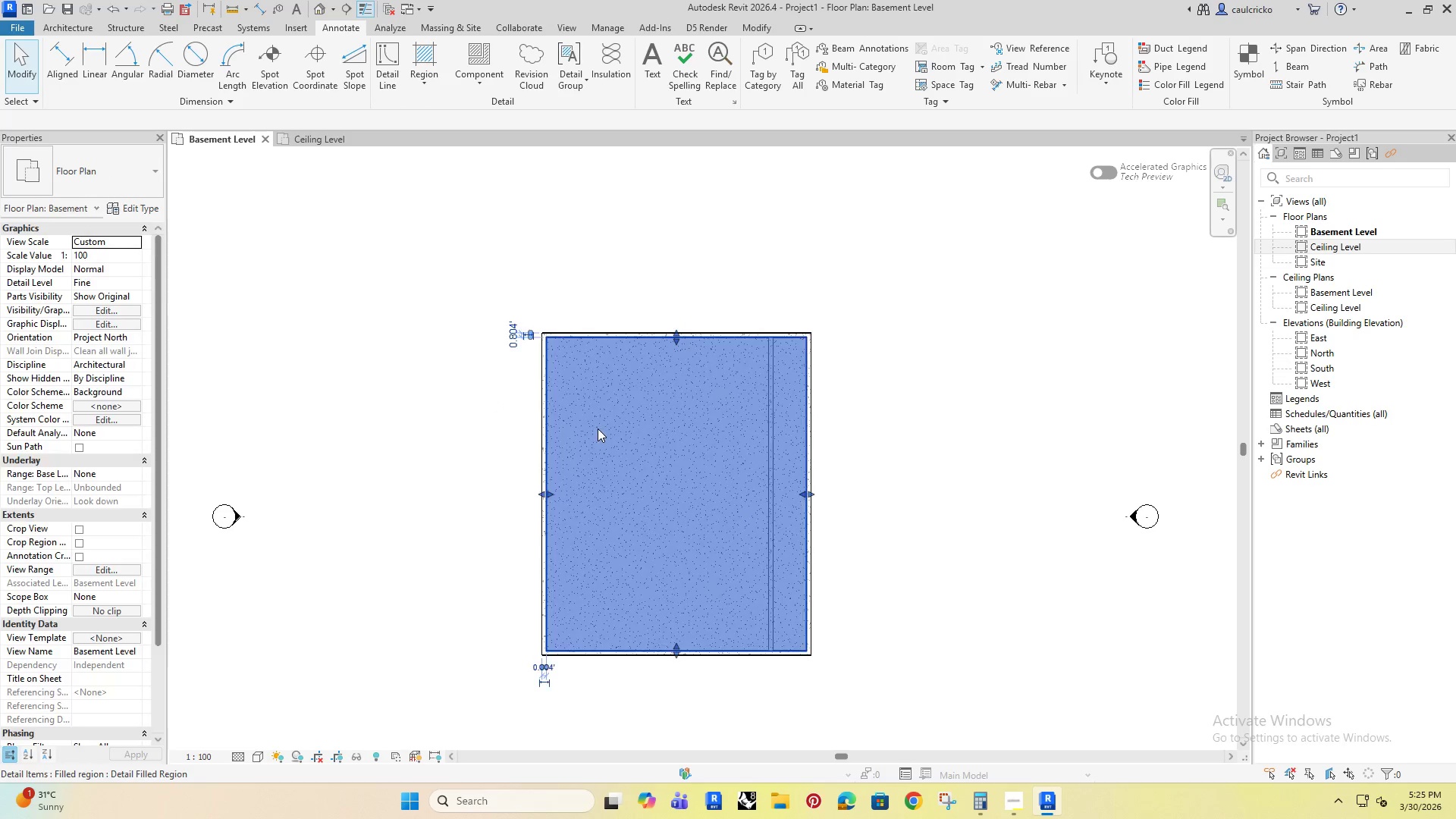 
key(ArrowUp)
 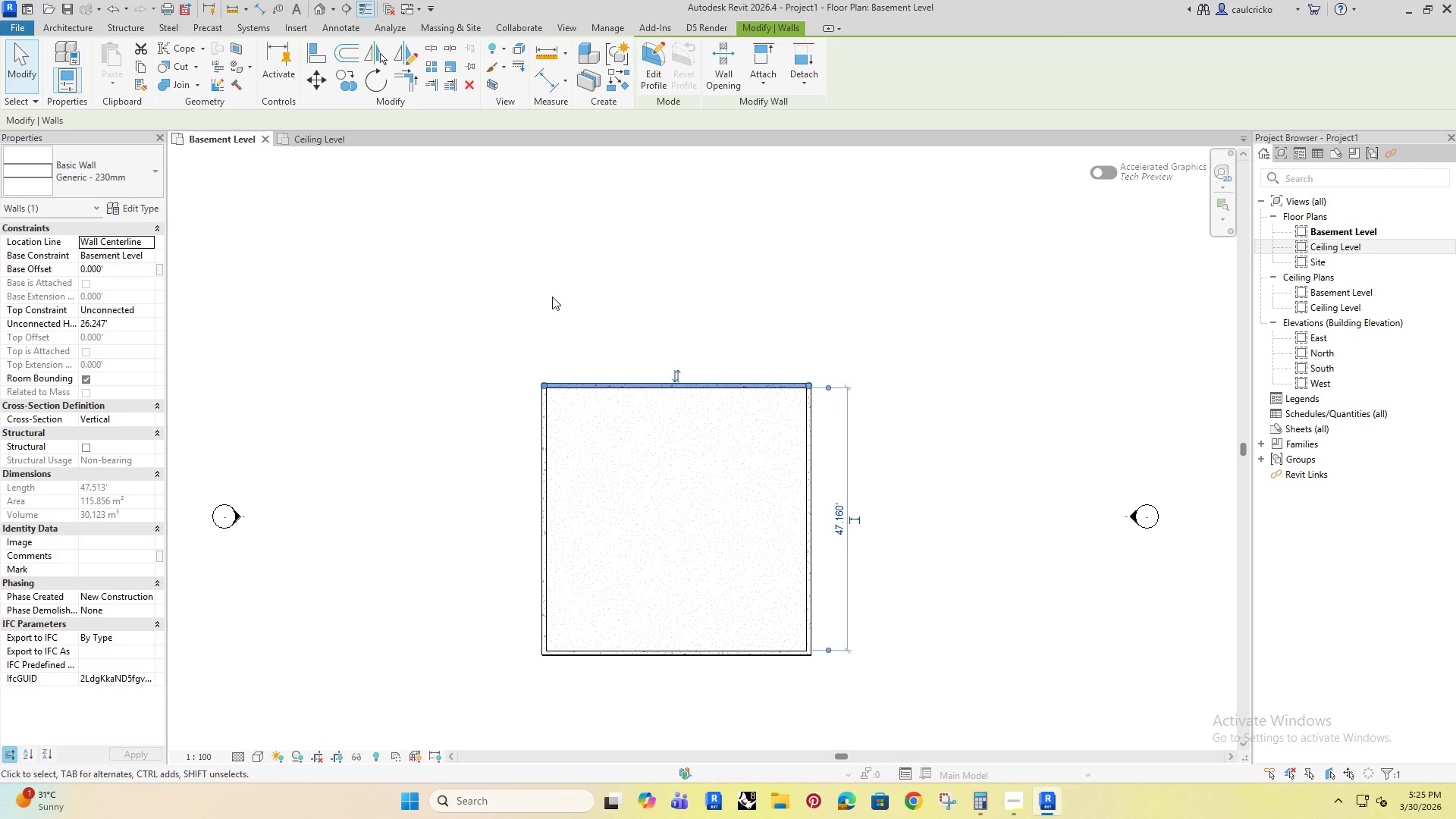 
key(ArrowUp)
 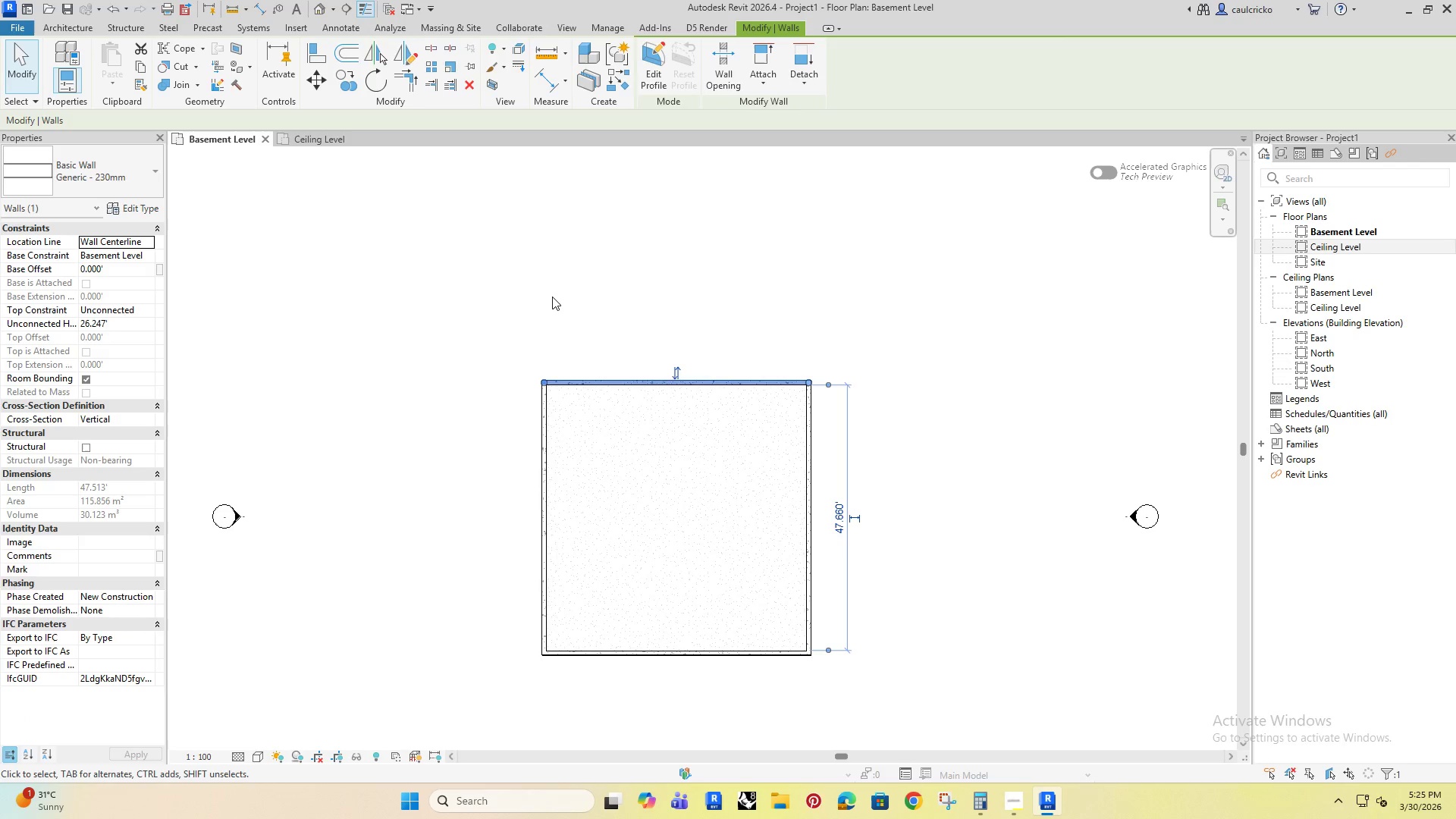 
key(ArrowUp)
 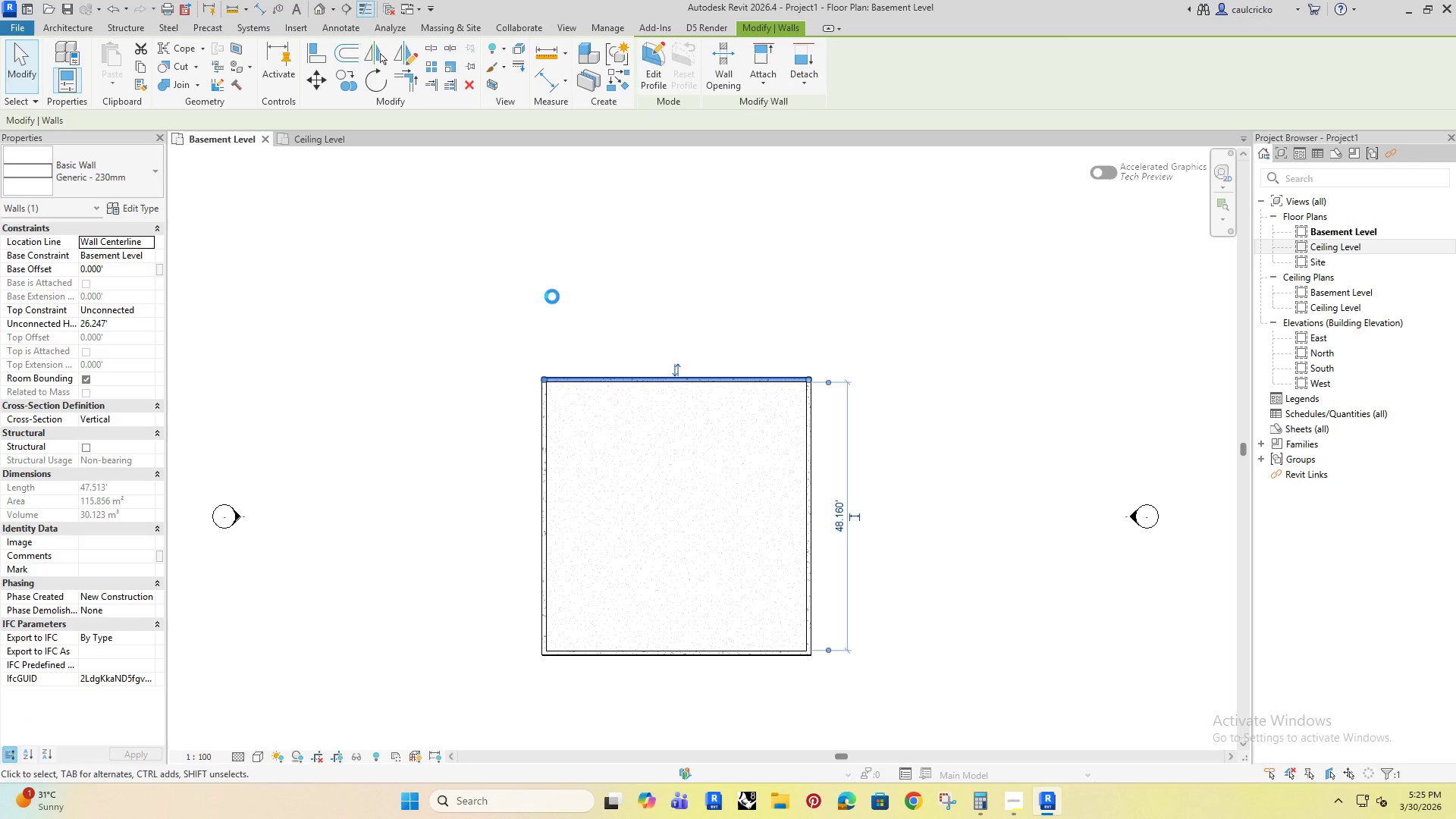 
key(ArrowUp)
 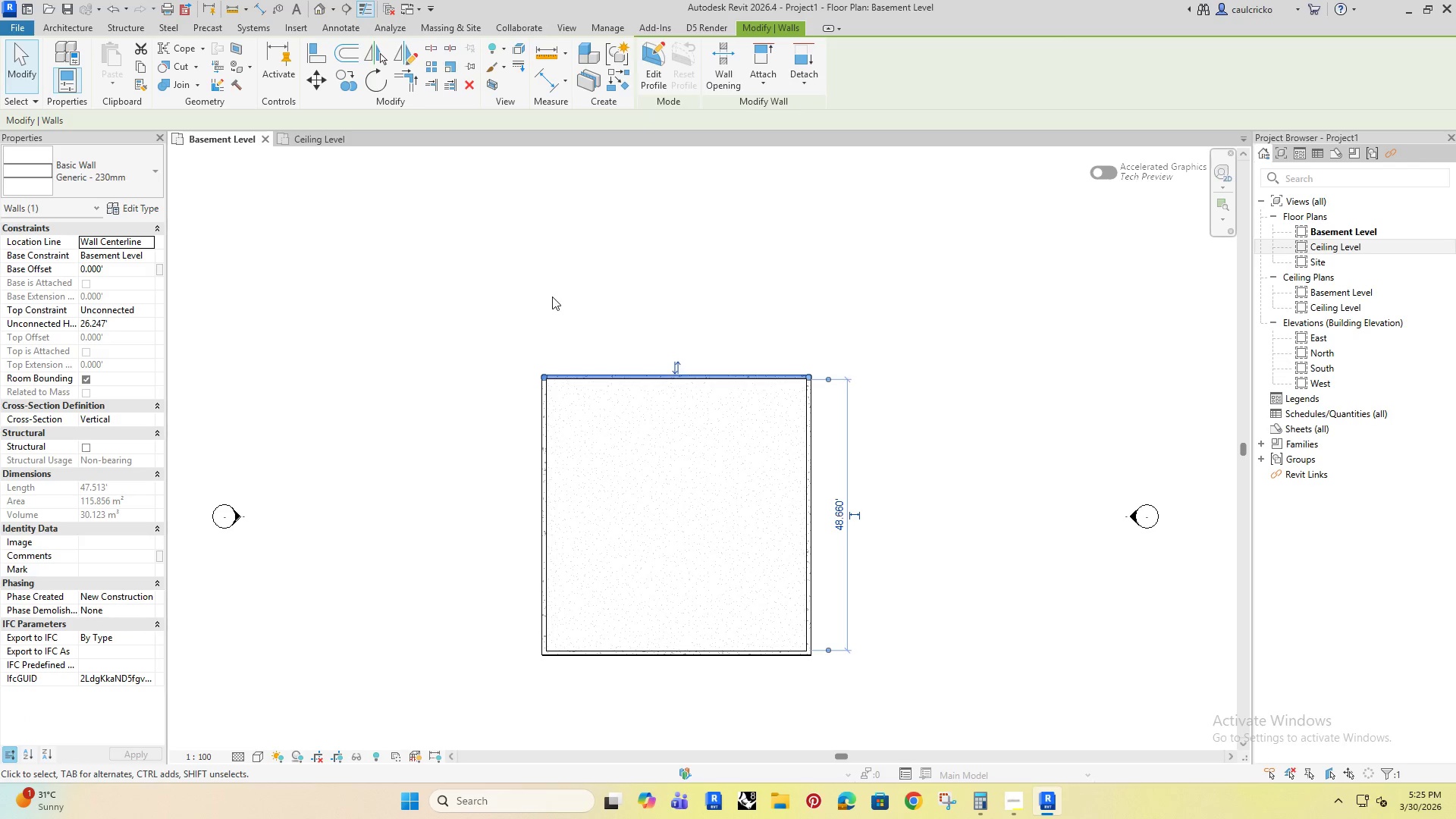 
key(ArrowUp)
 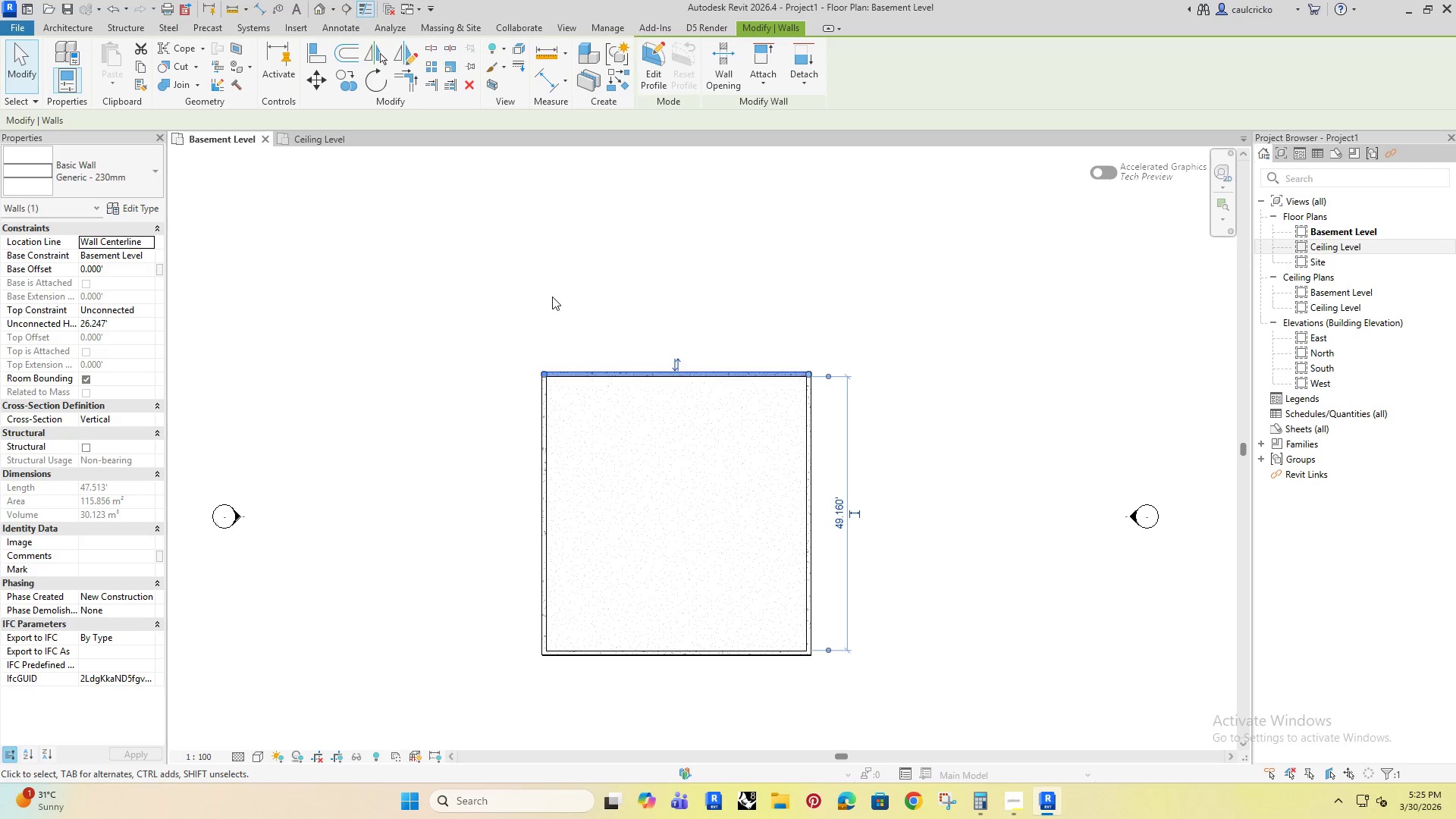 
key(ArrowUp)
 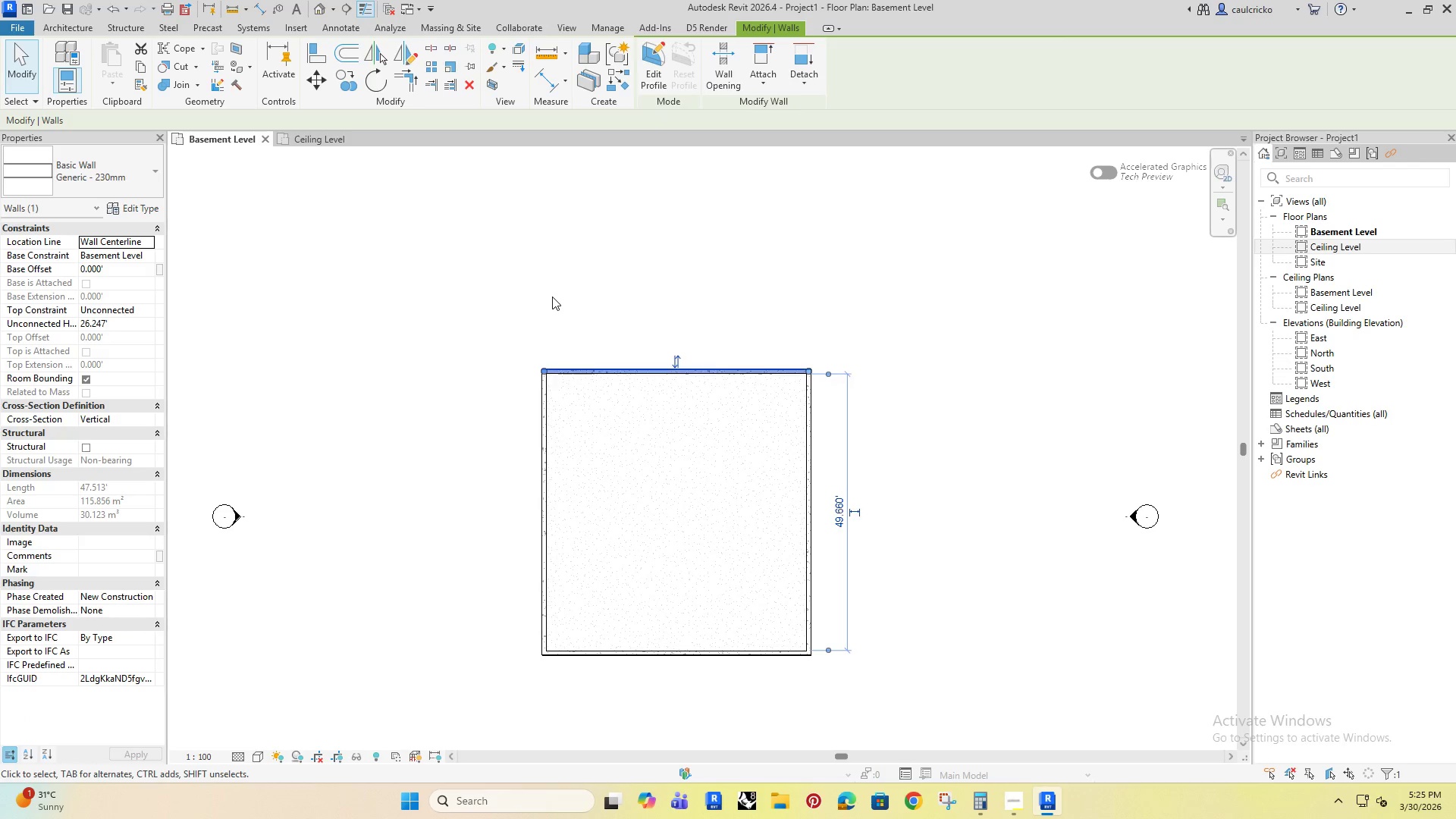 
key(ArrowUp)
 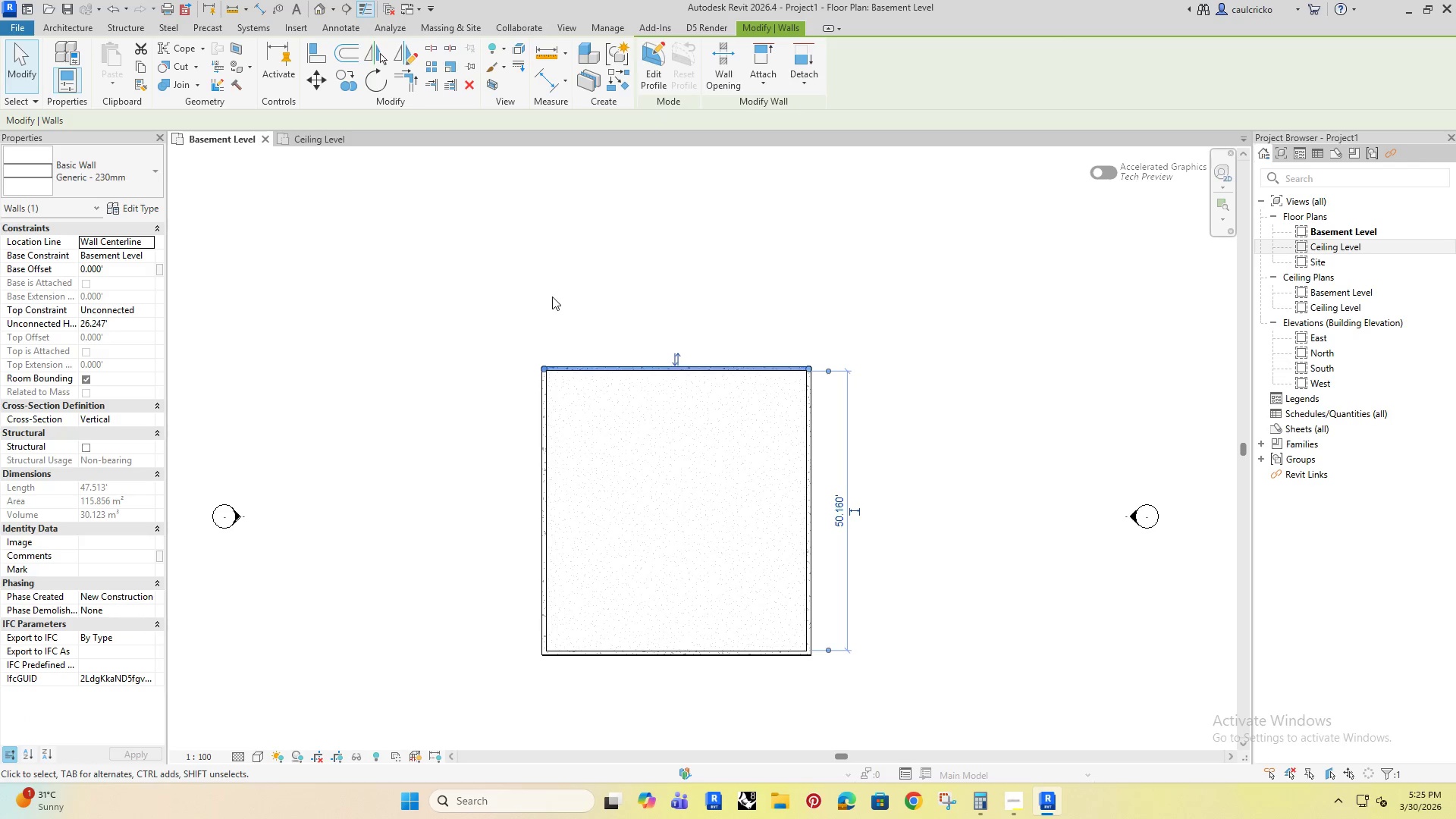 
hold_key(key=ArrowUp, duration=0.88)
 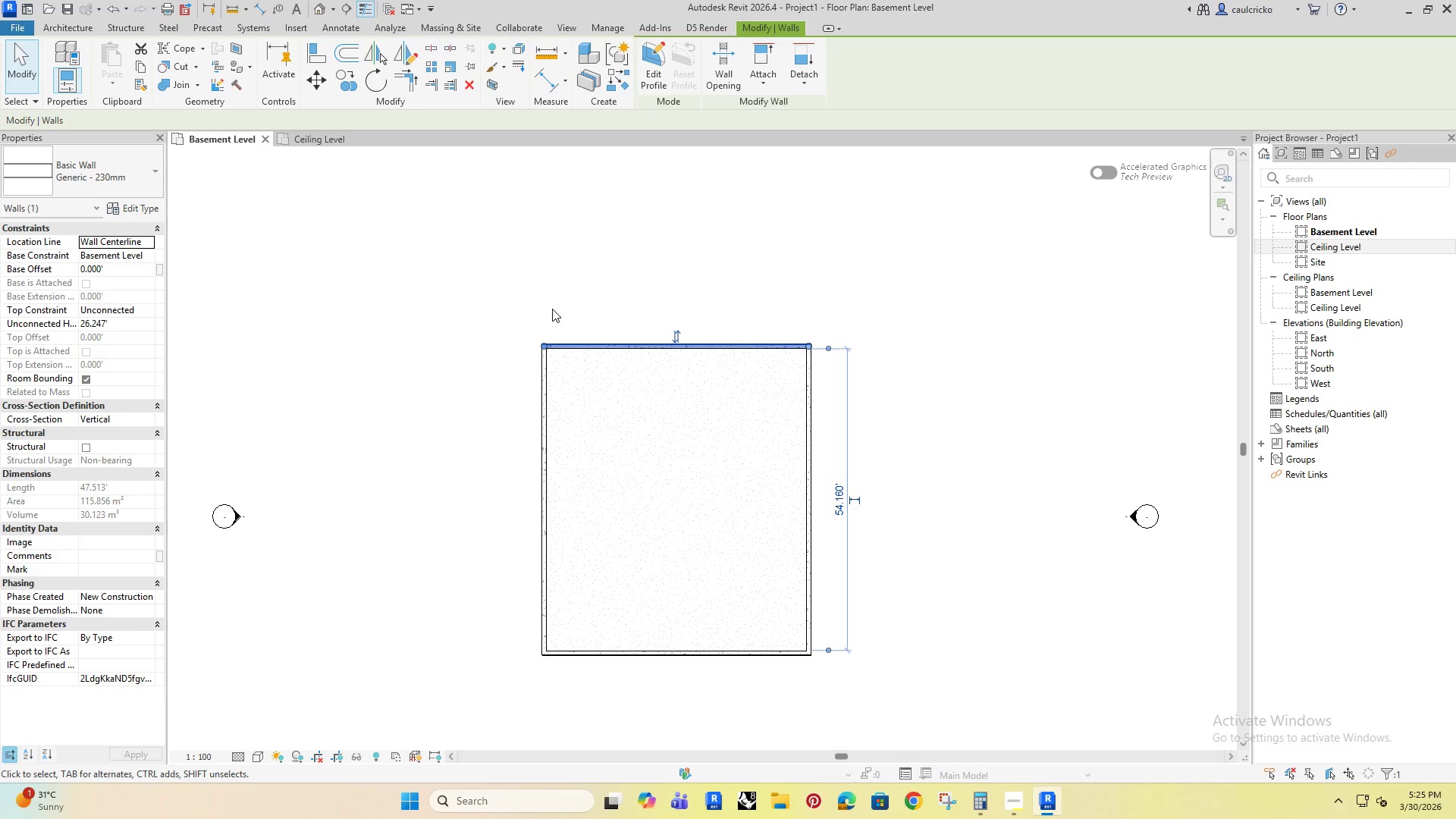 
key(ArrowUp)
 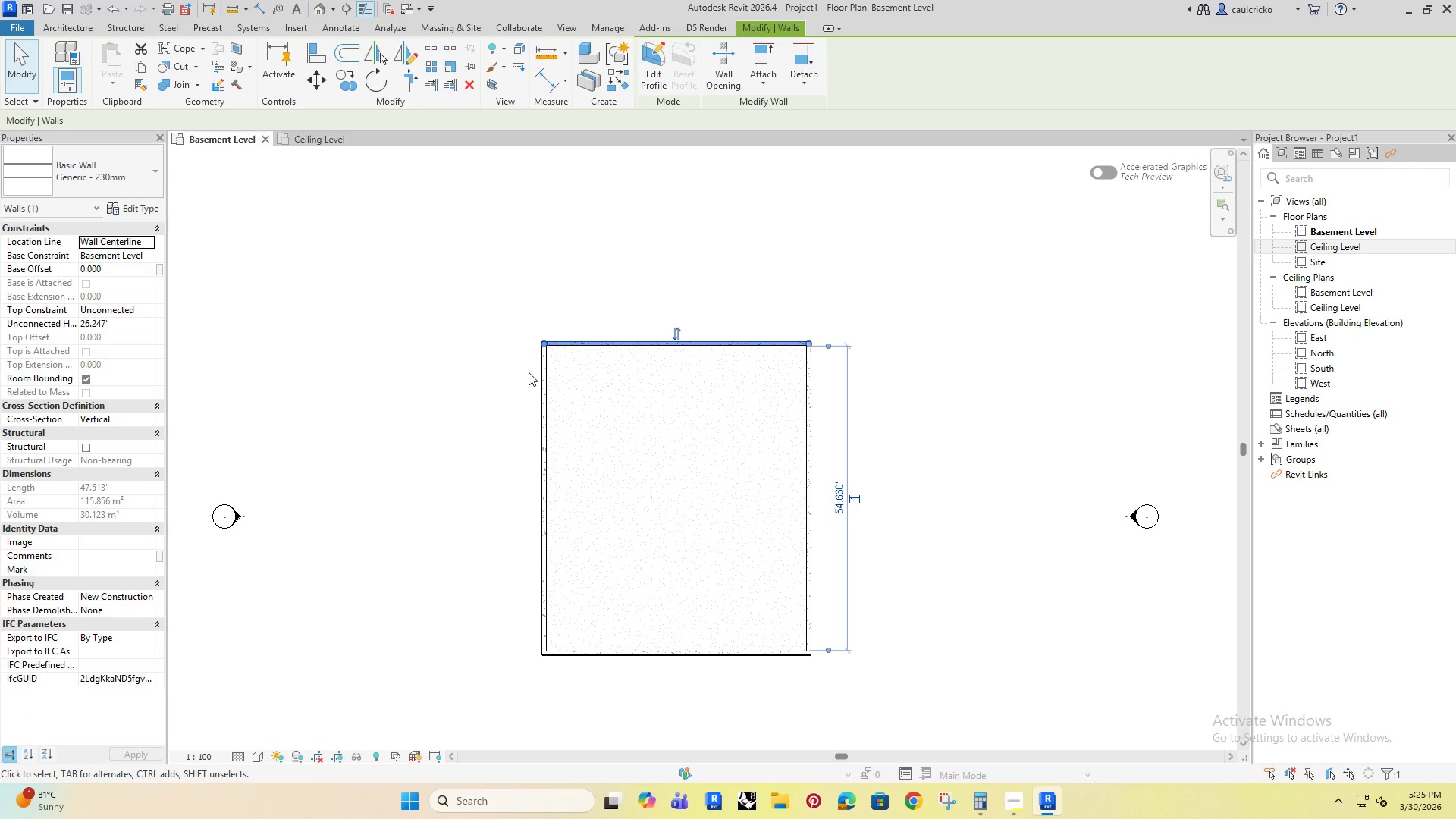 
key(ArrowUp)
 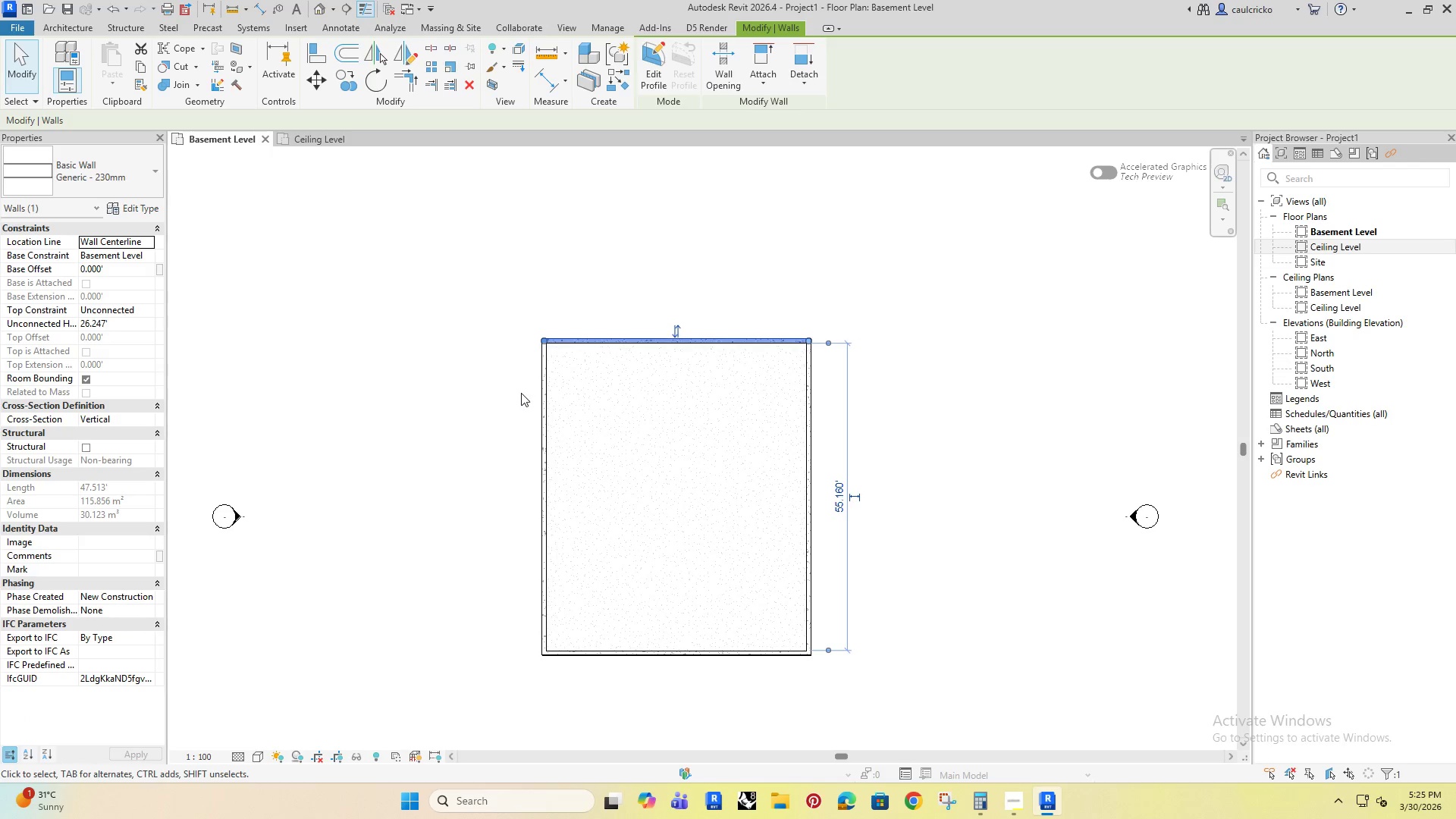 
key(ArrowUp)
 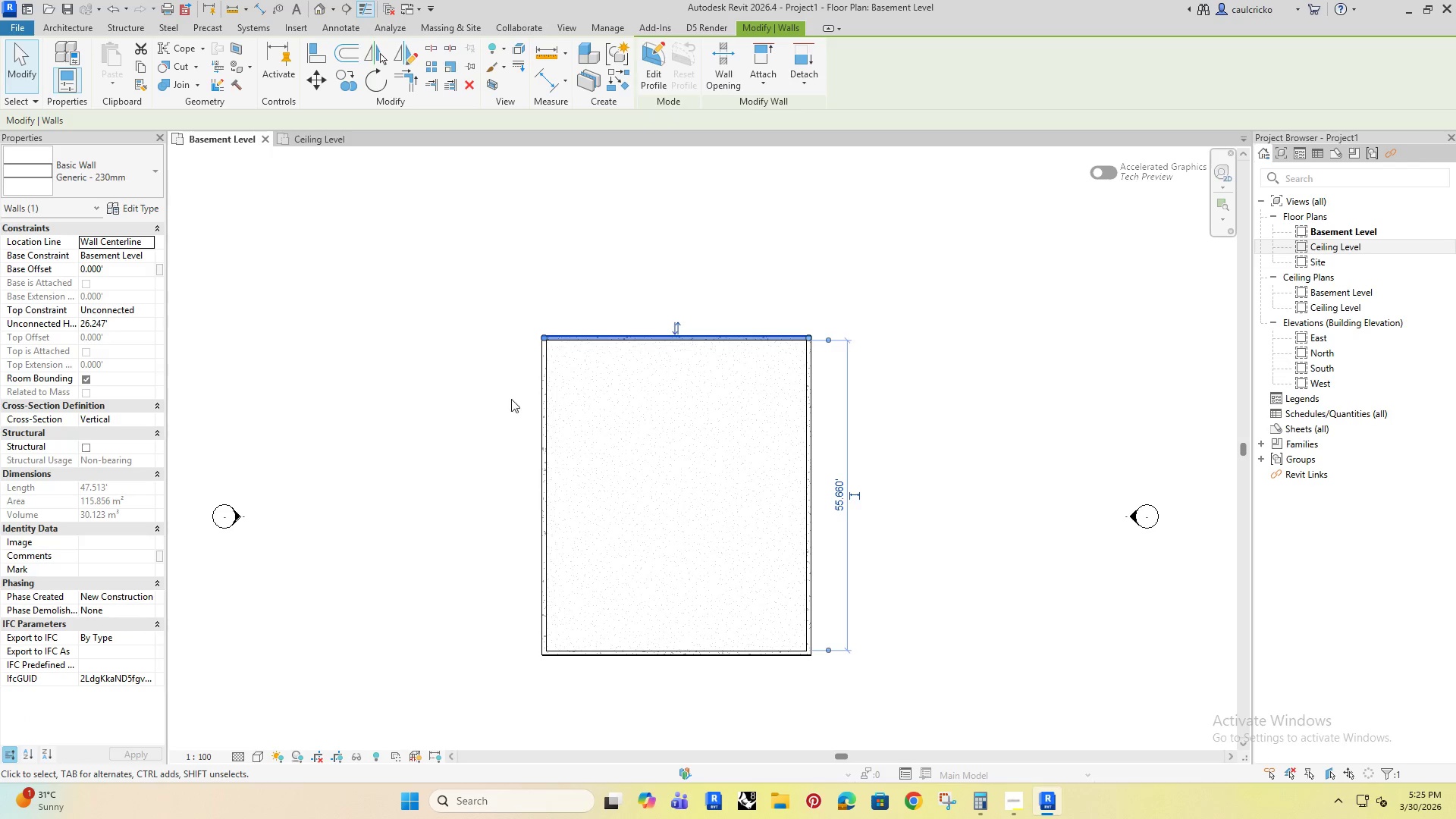 
key(ArrowUp)
 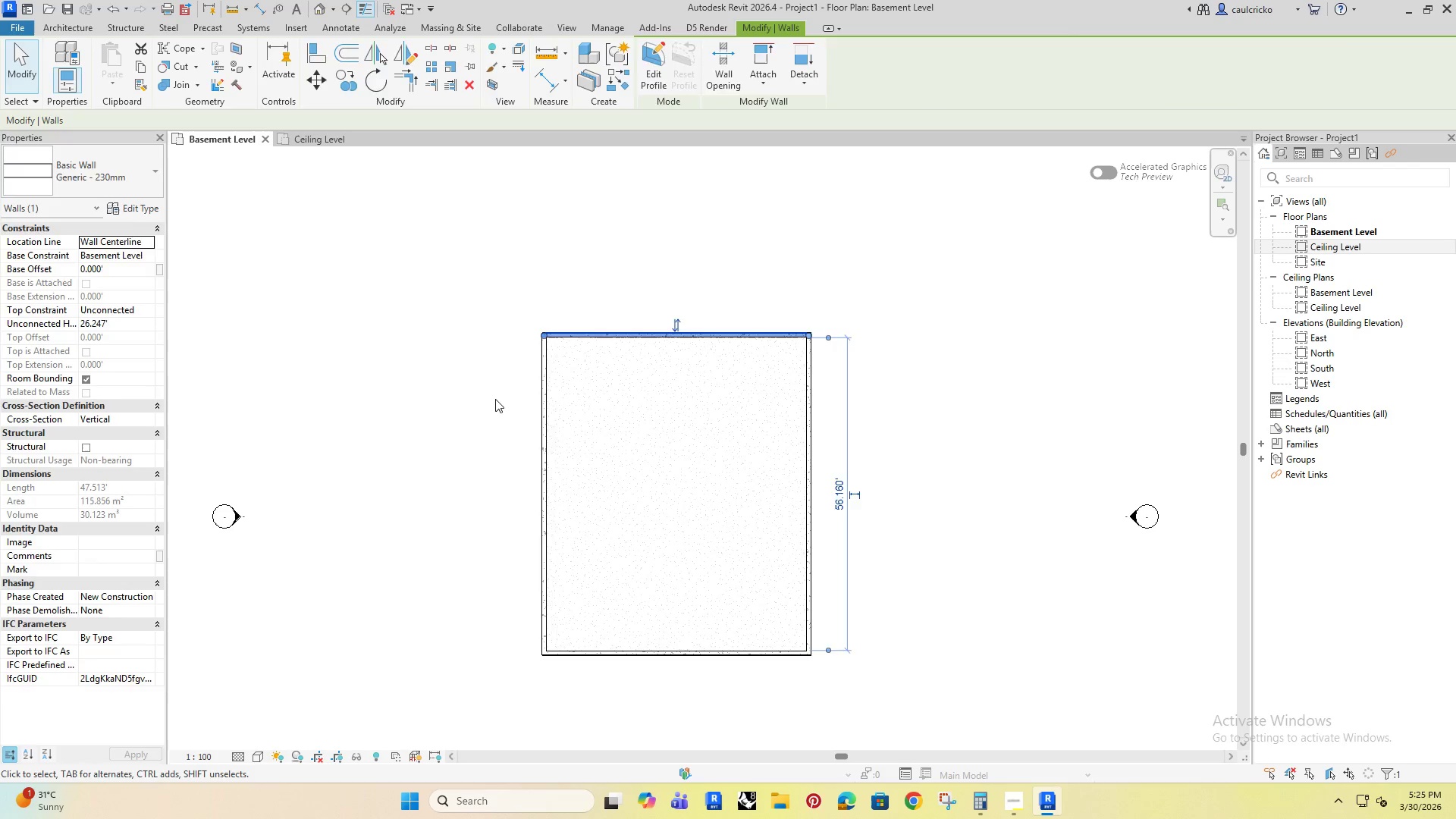 
left_click([494, 399])
 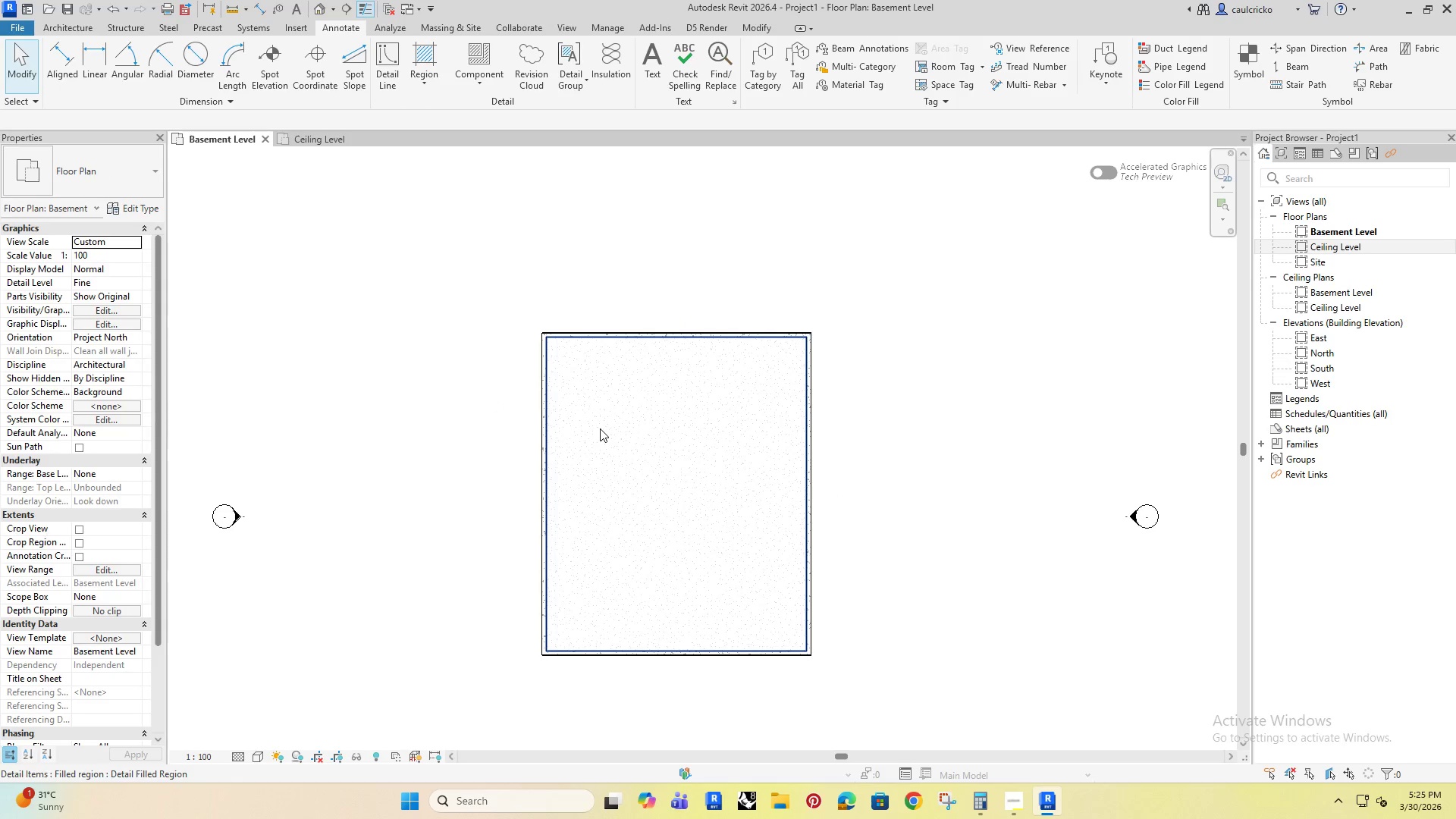 
left_click([598, 428])
 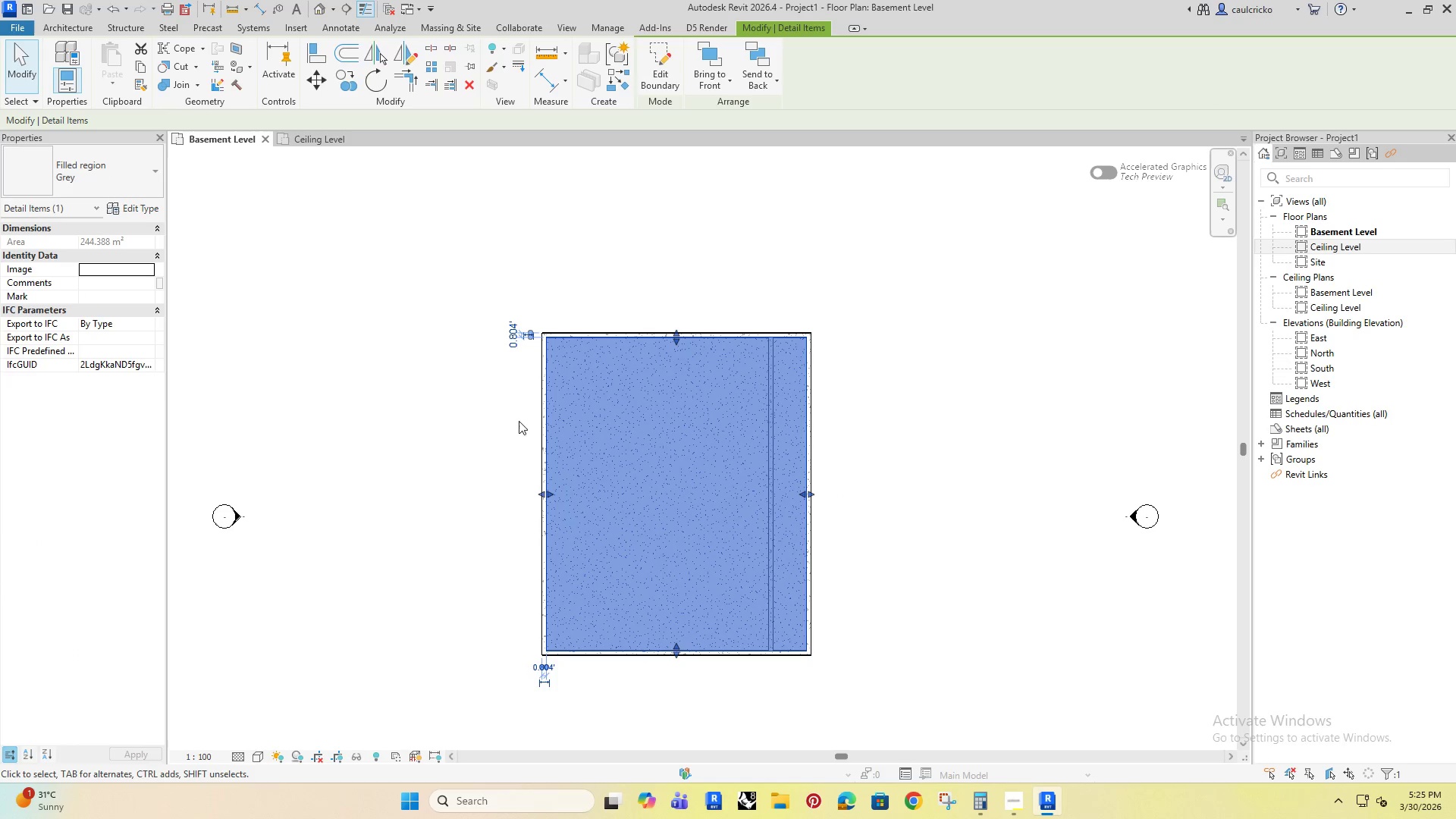 
left_click([507, 416])
 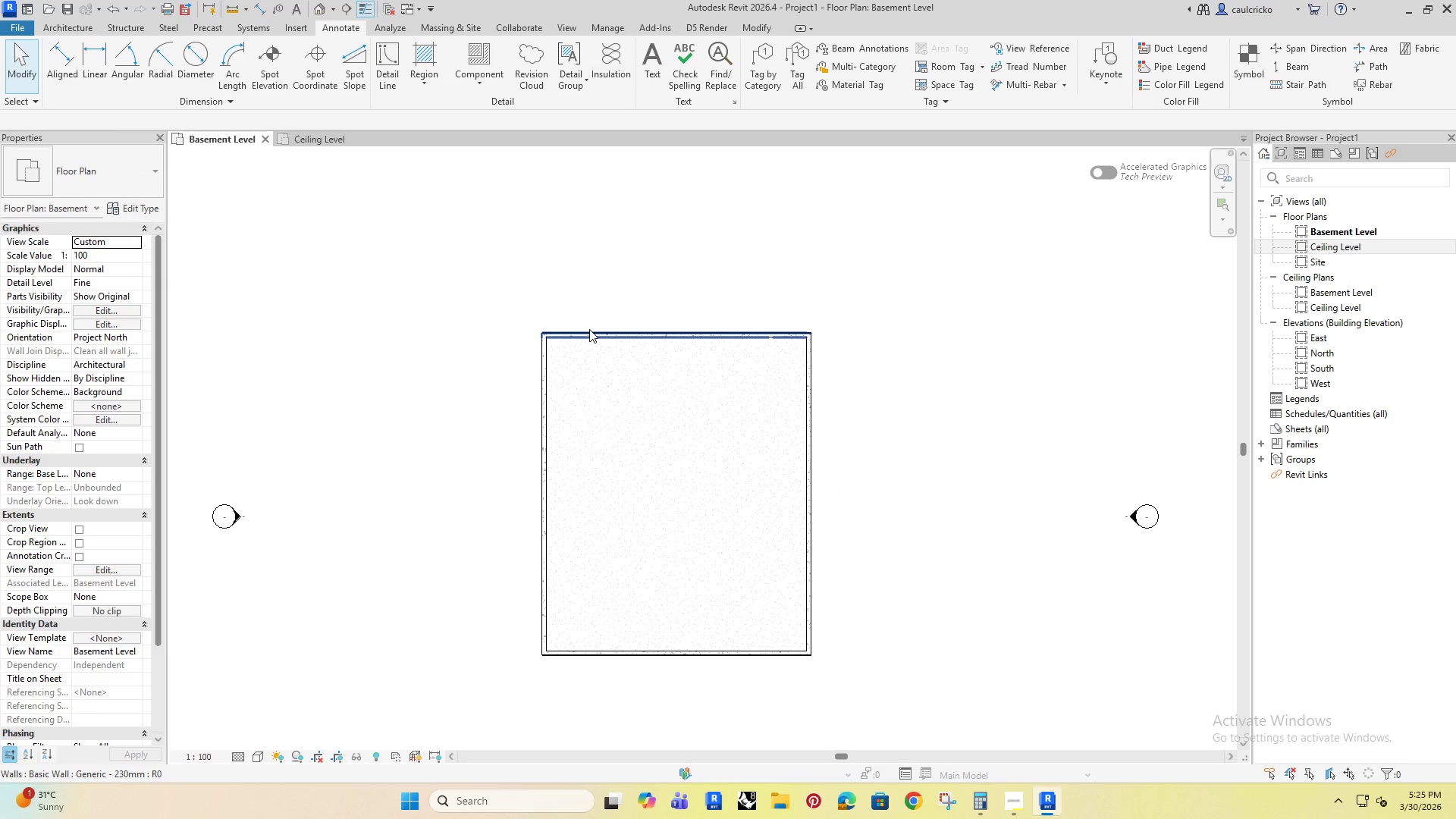 
left_click([560, 300])
 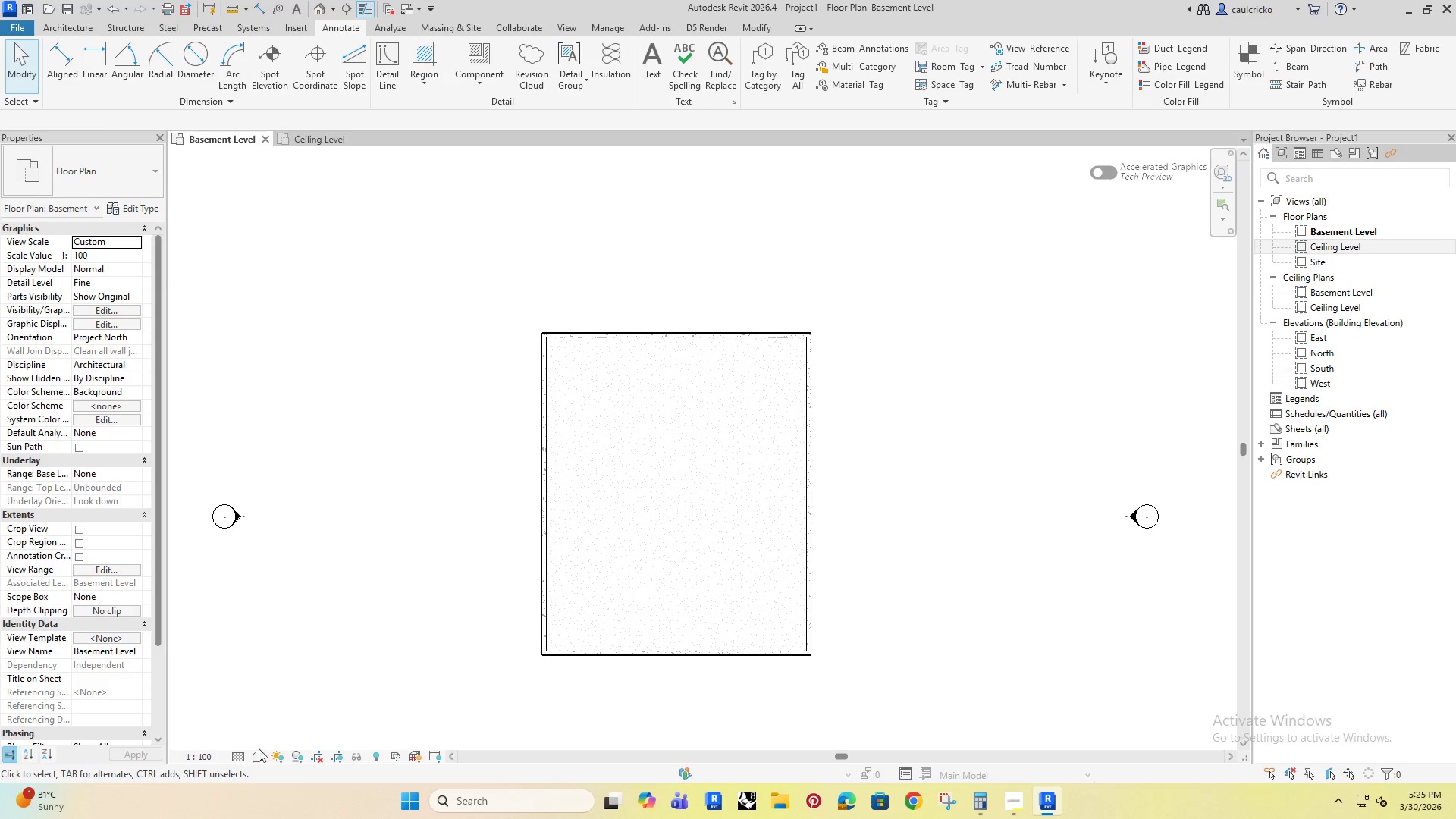 
left_click([264, 753])
 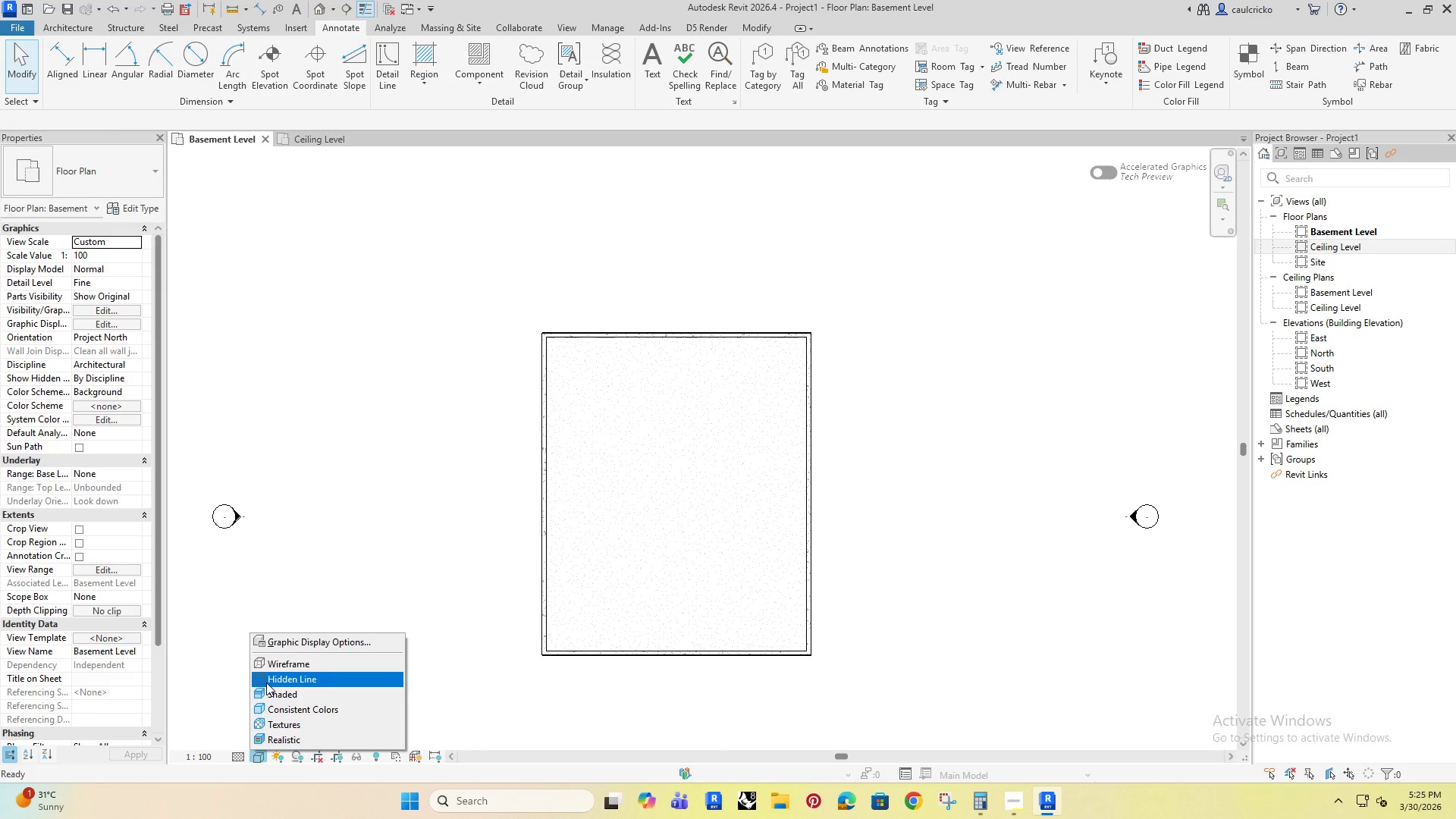 
left_click([274, 671])
 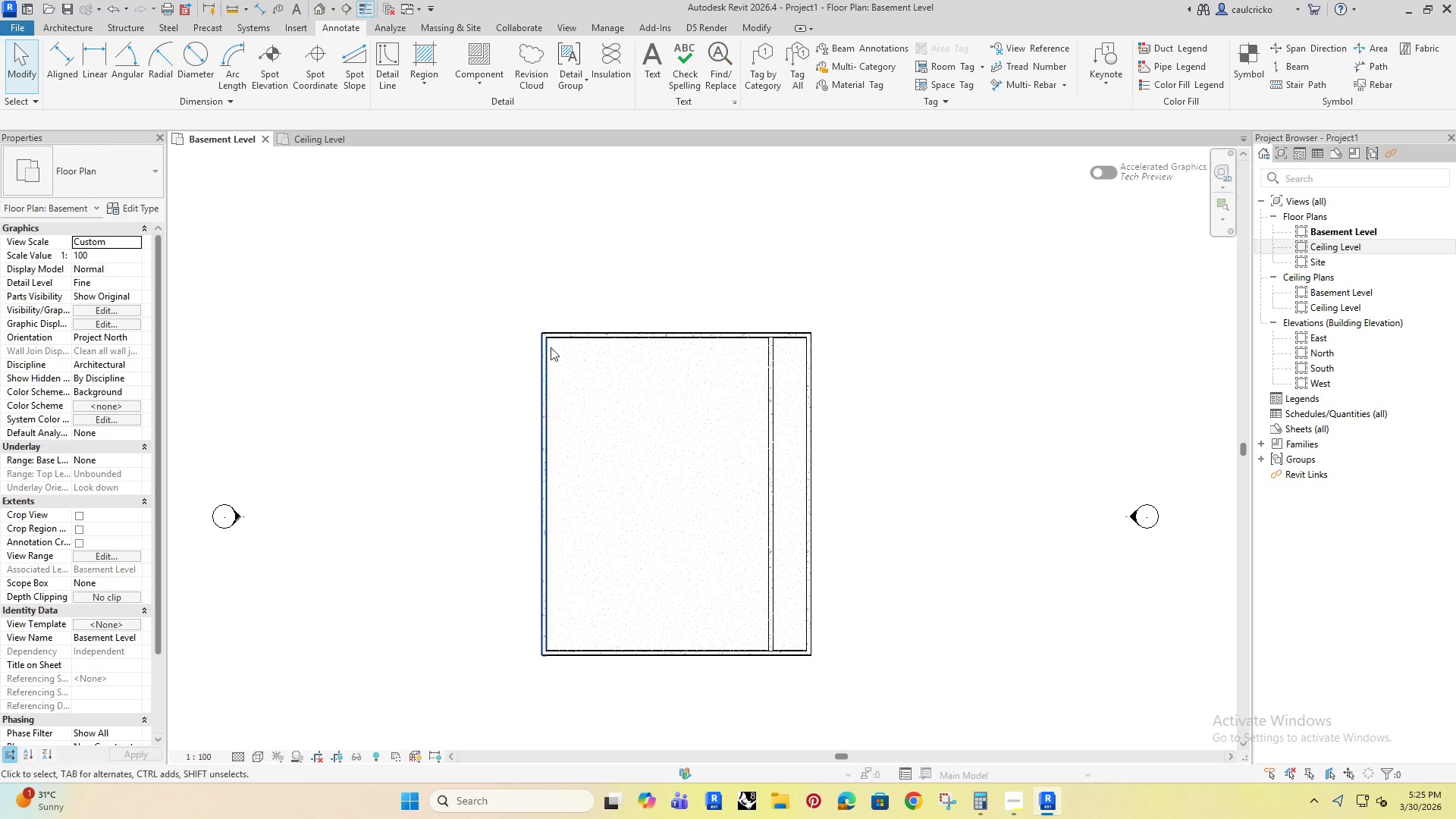 
left_click([579, 332])
 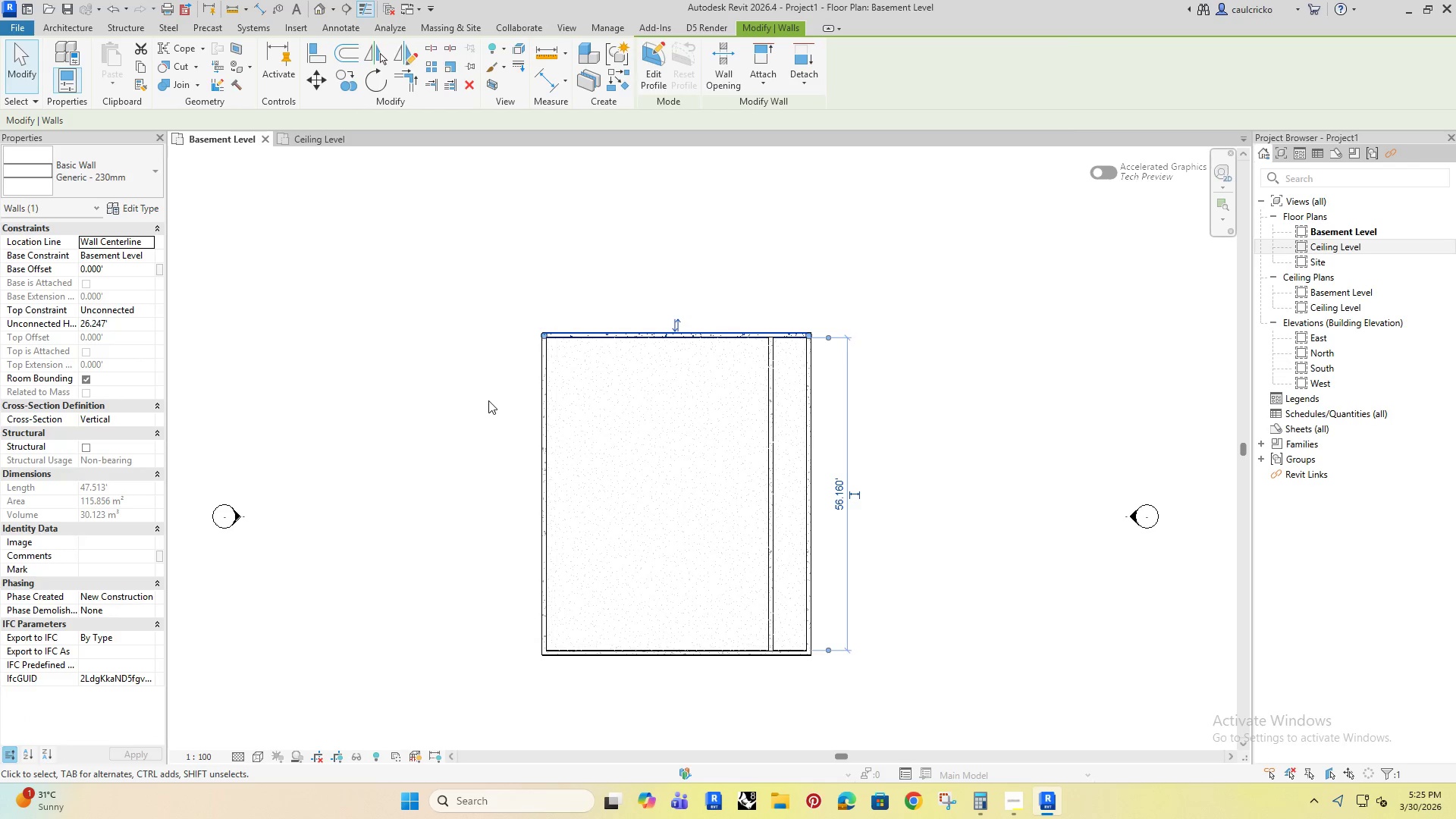 
left_click([488, 403])
 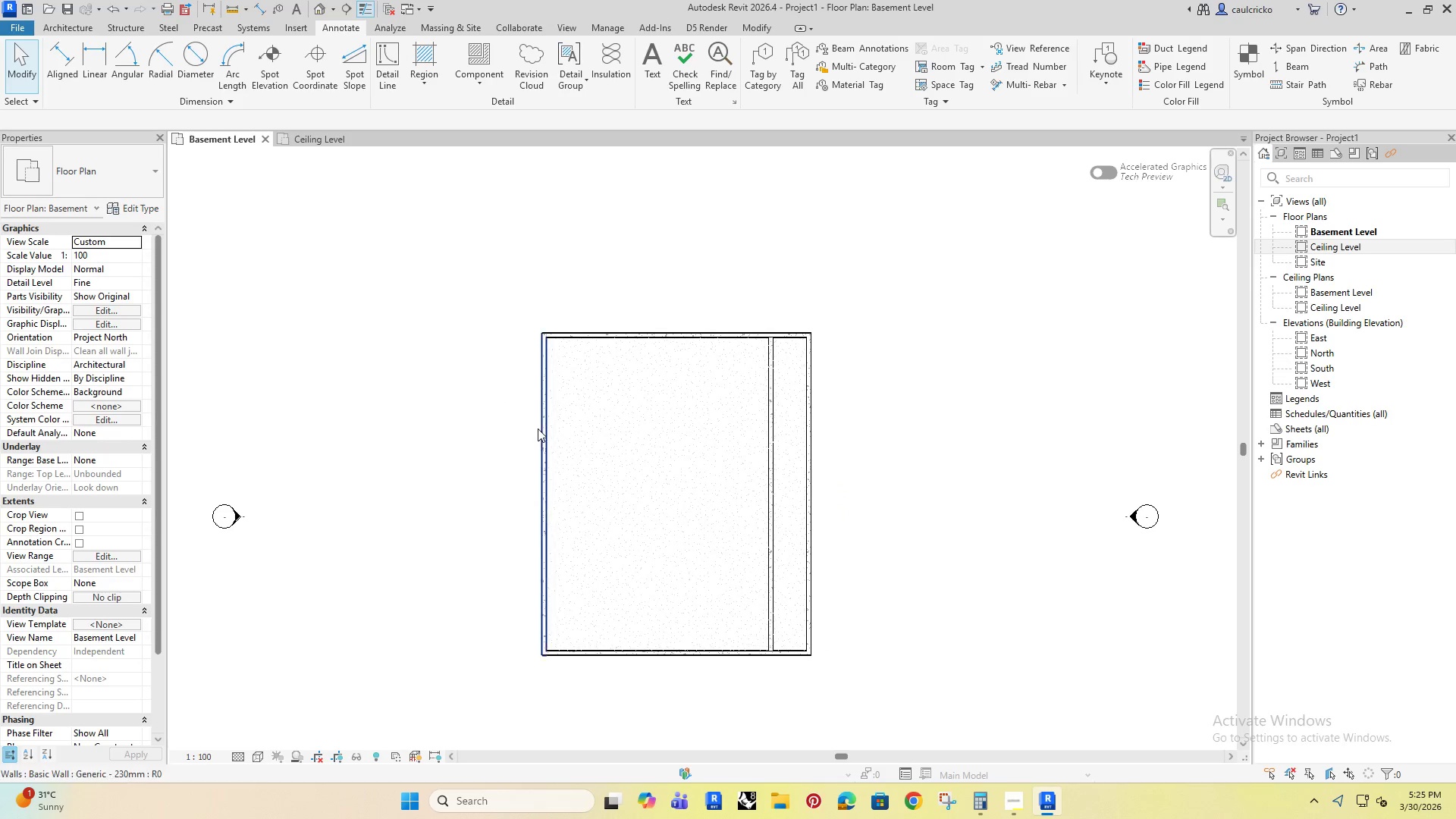 
left_click([538, 428])
 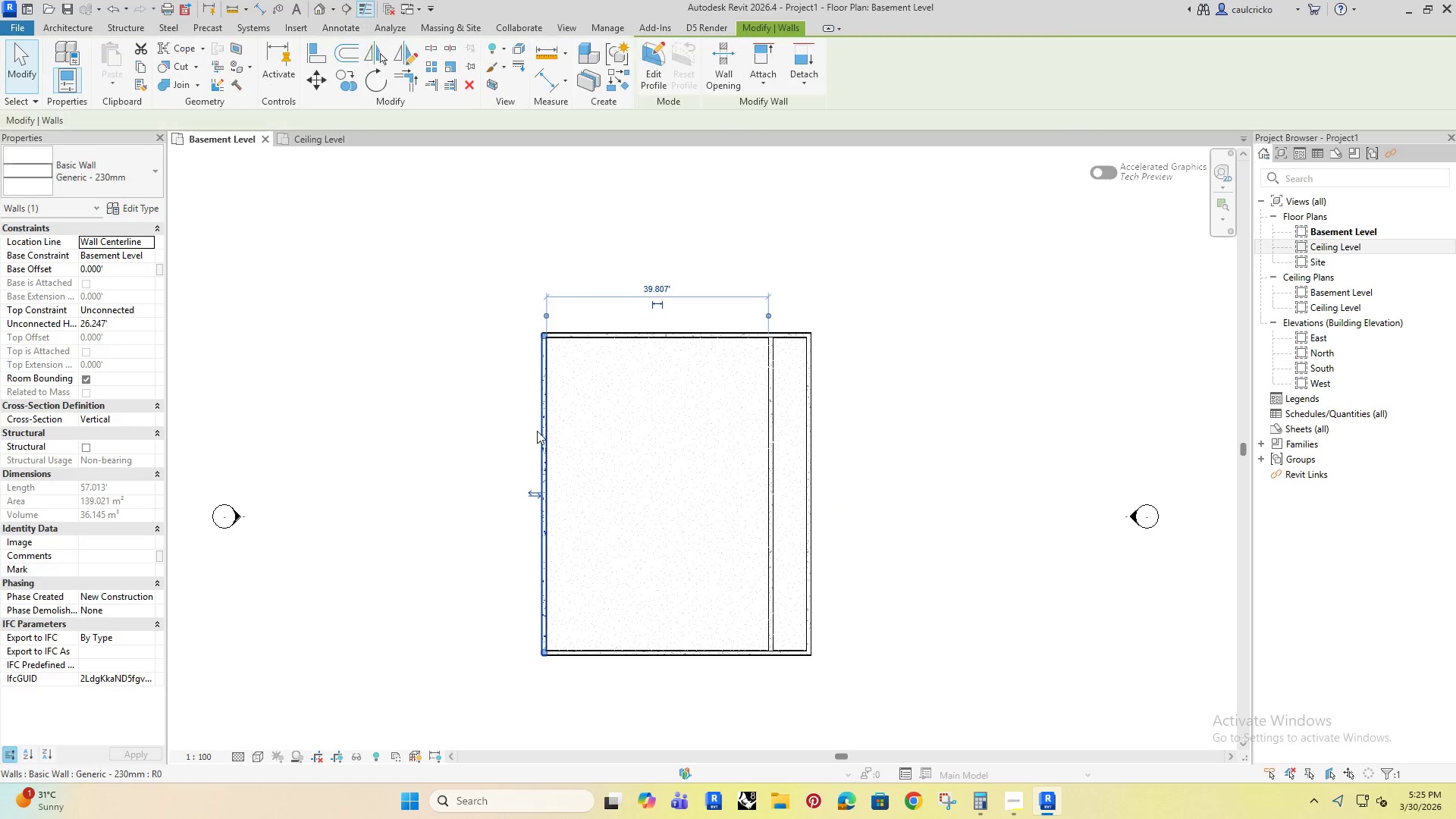 
key(ArrowRight)
 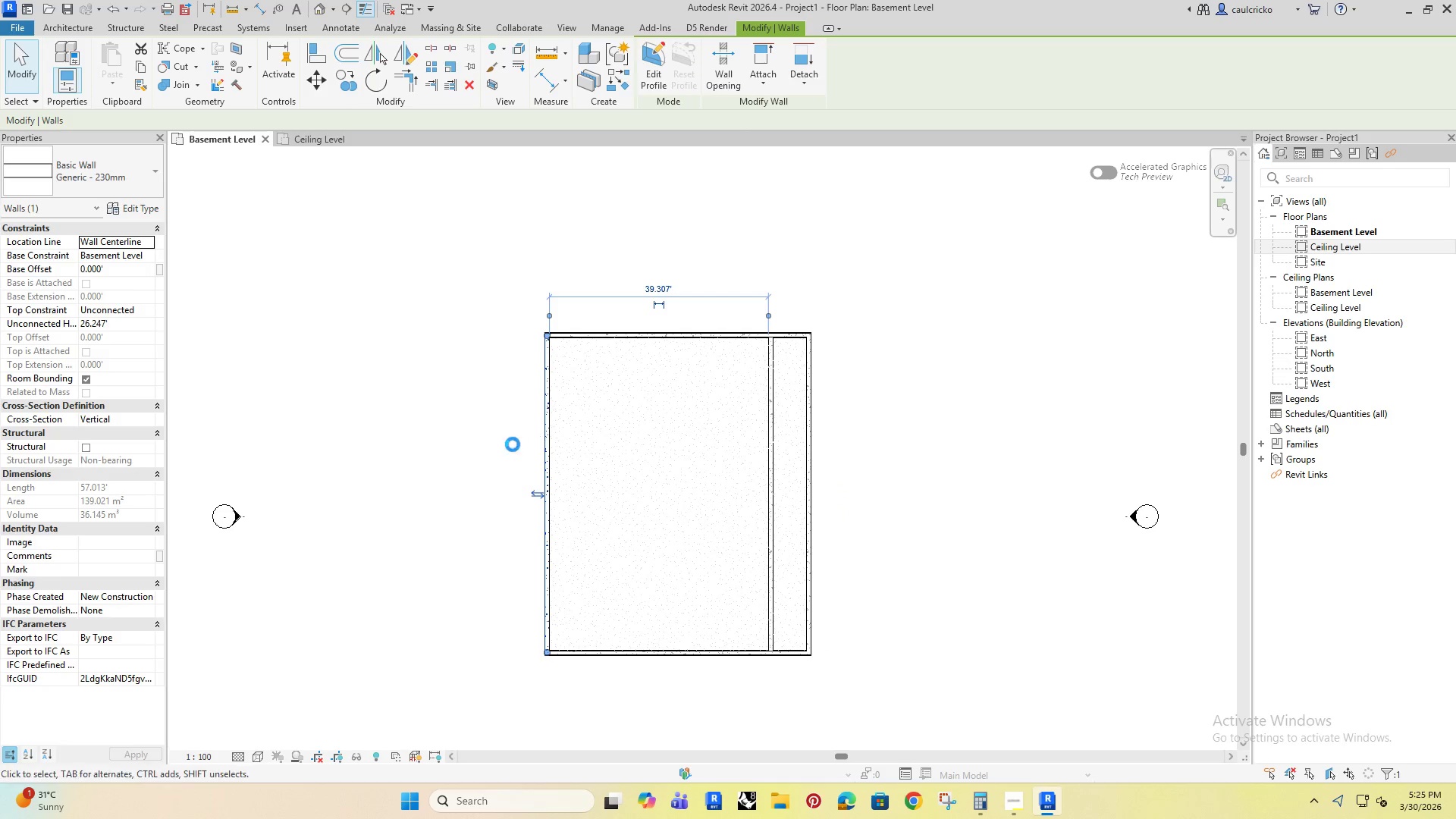 
key(ArrowRight)
 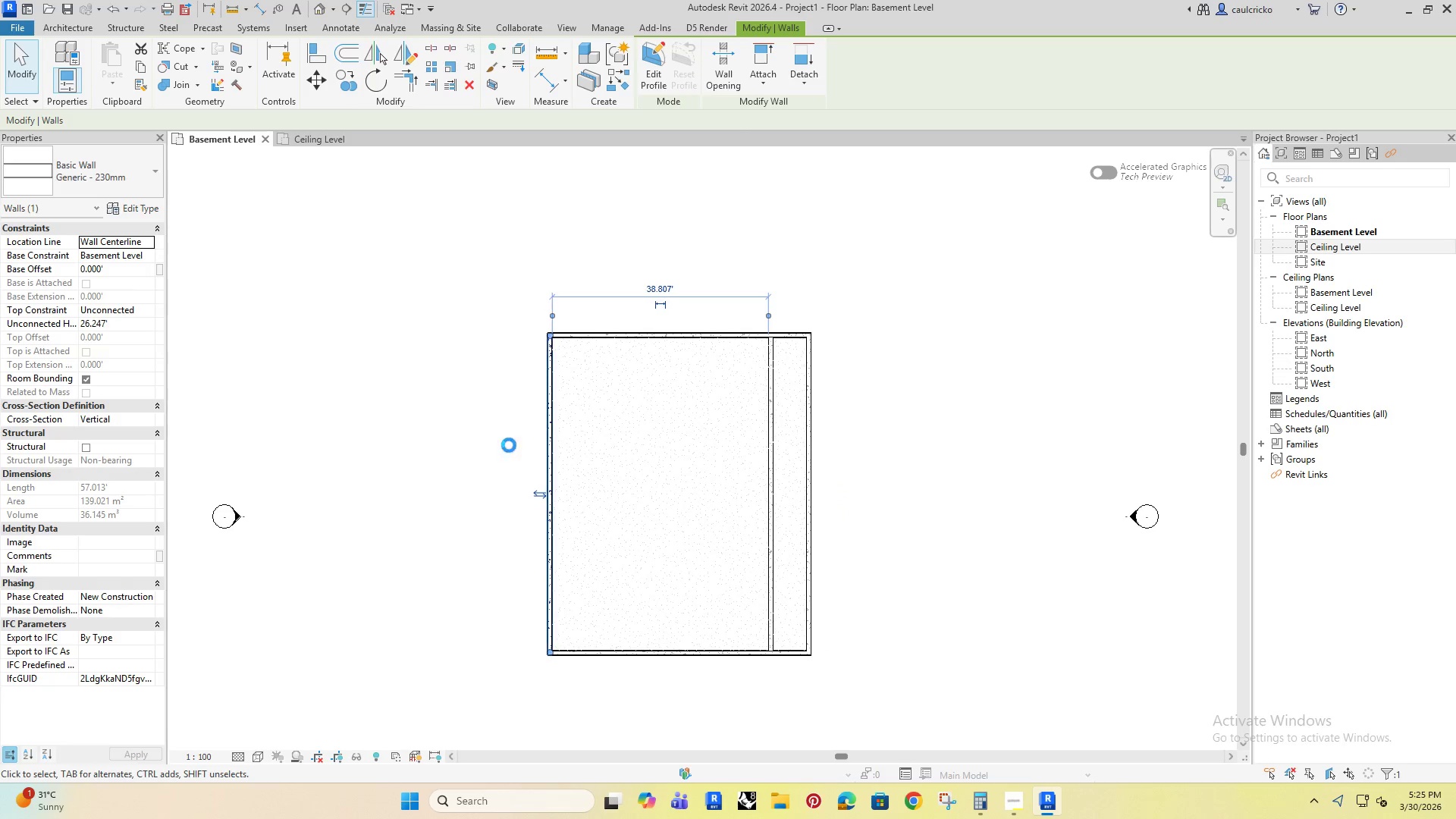 
key(ArrowRight)
 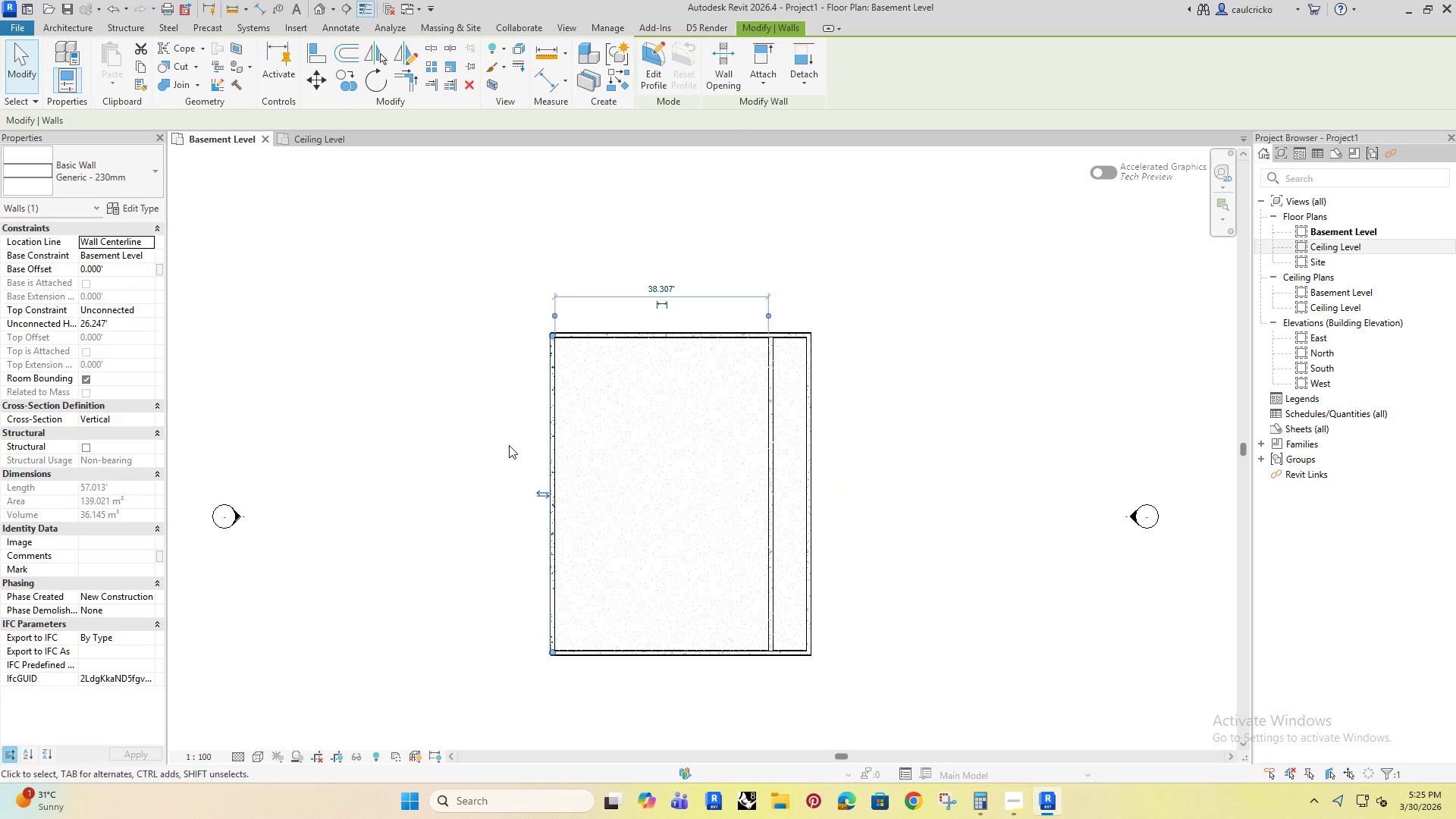 
key(ArrowRight)
 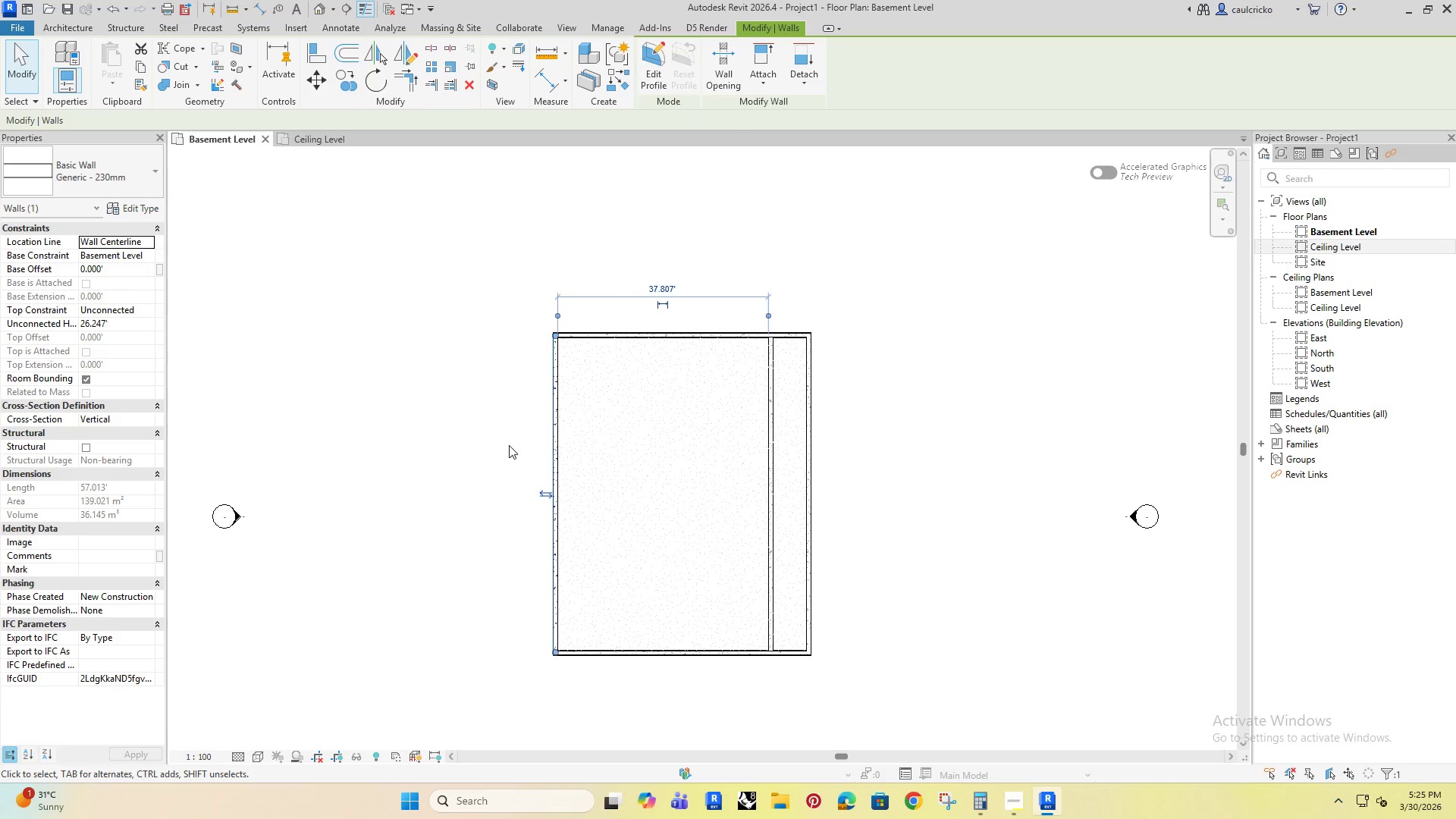 
key(ArrowRight)
 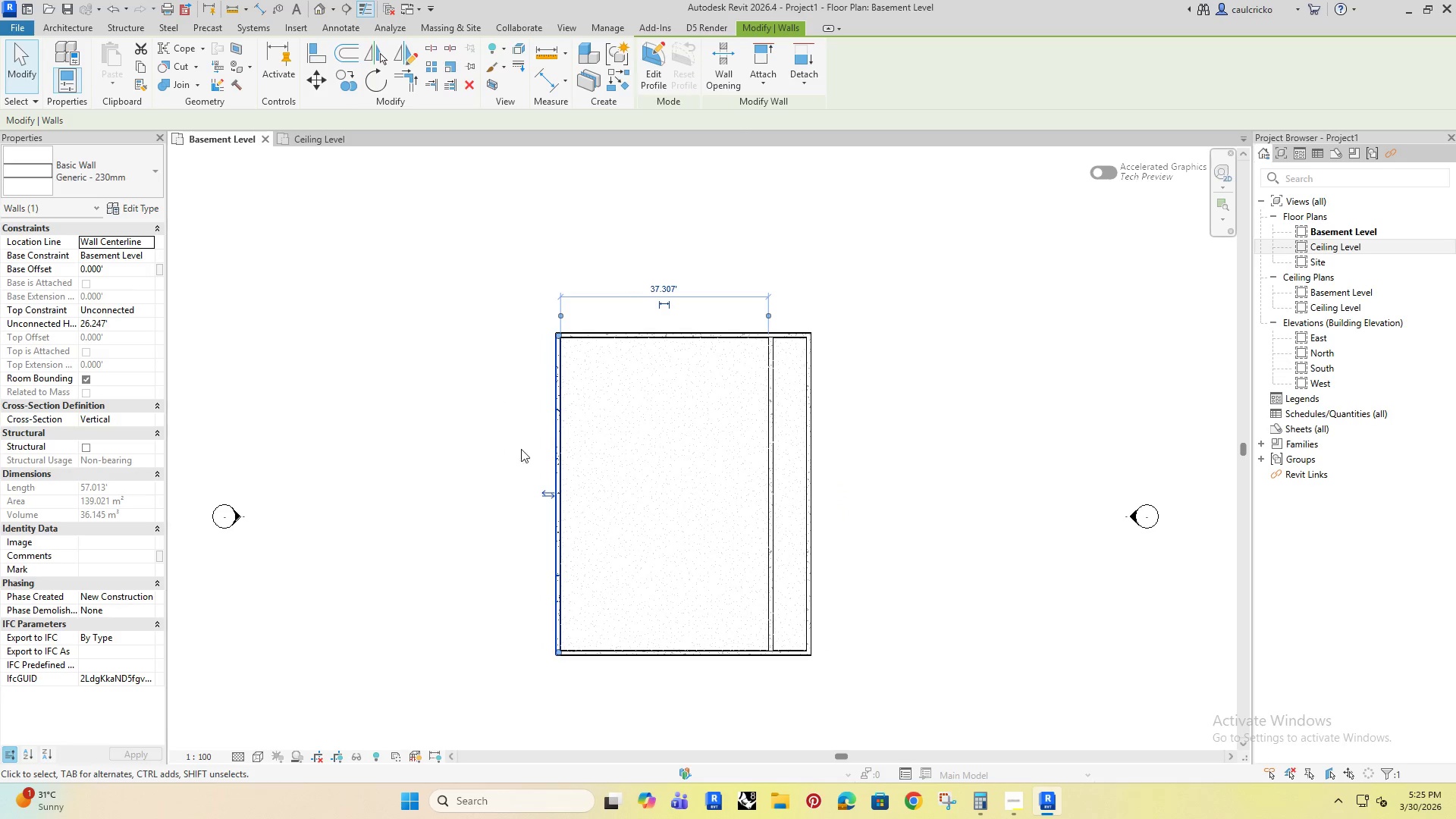 
key(ArrowRight)
 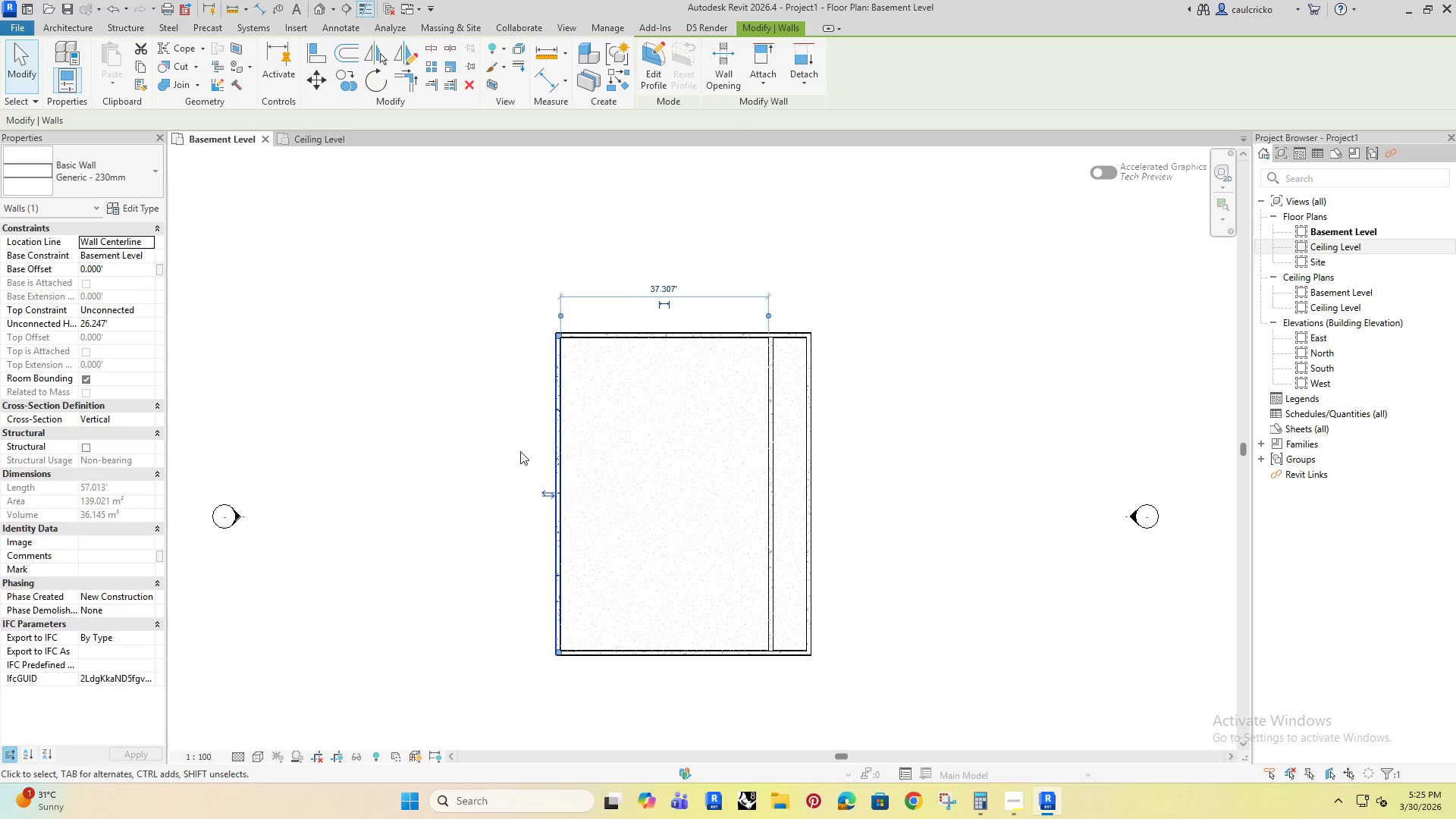 
key(ArrowRight)
 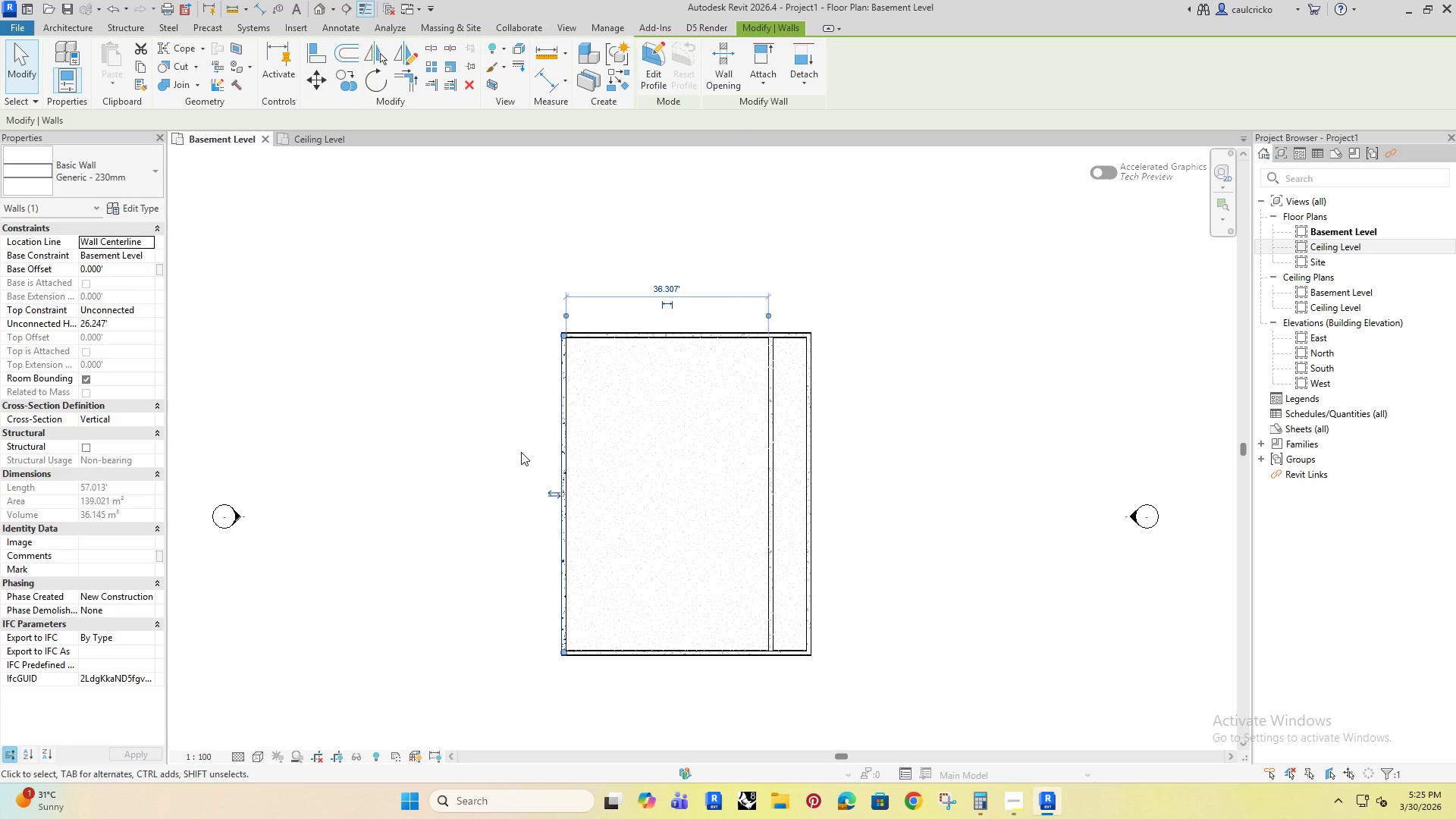 
key(ArrowRight)
 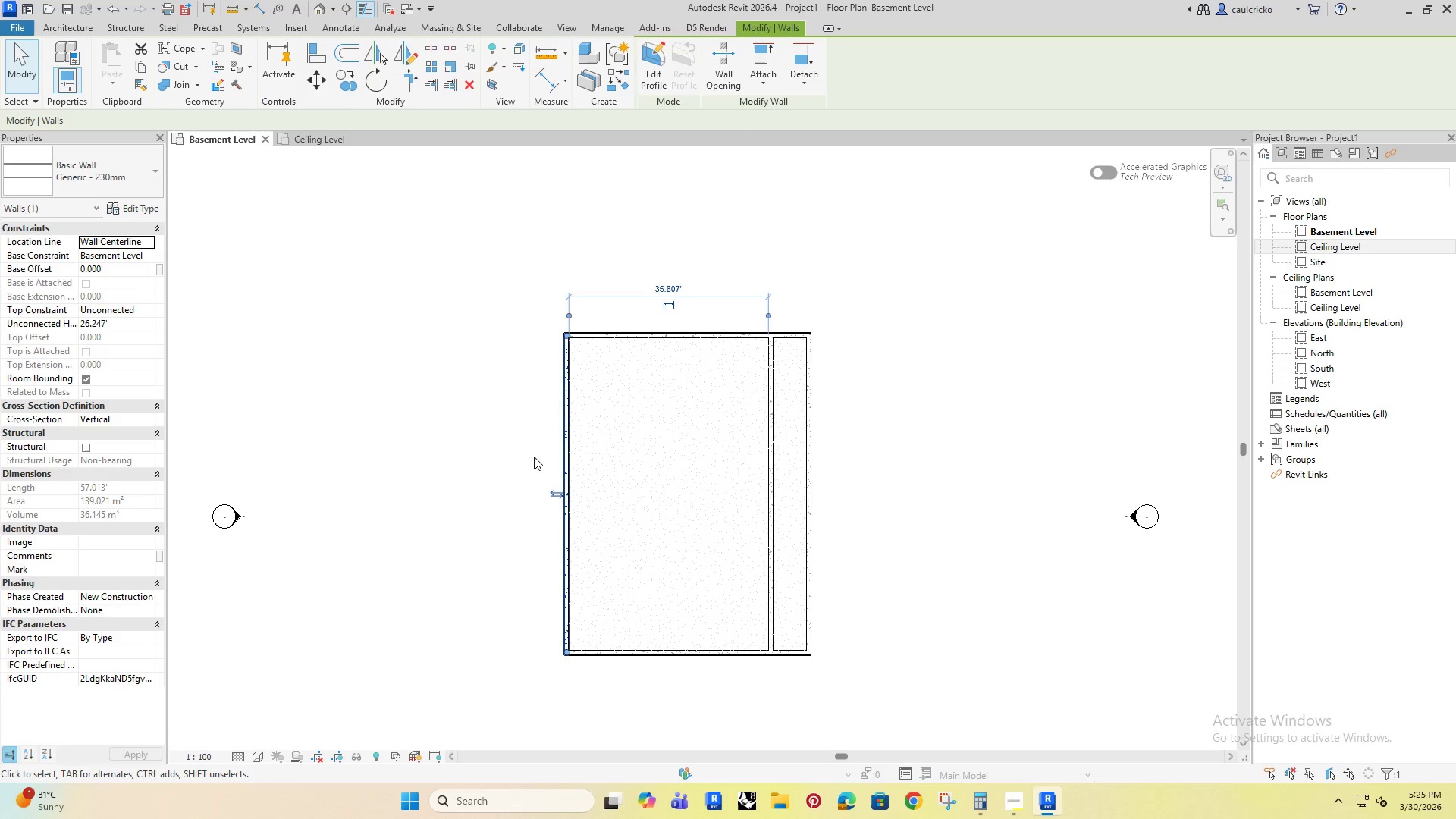 
key(ArrowRight)
 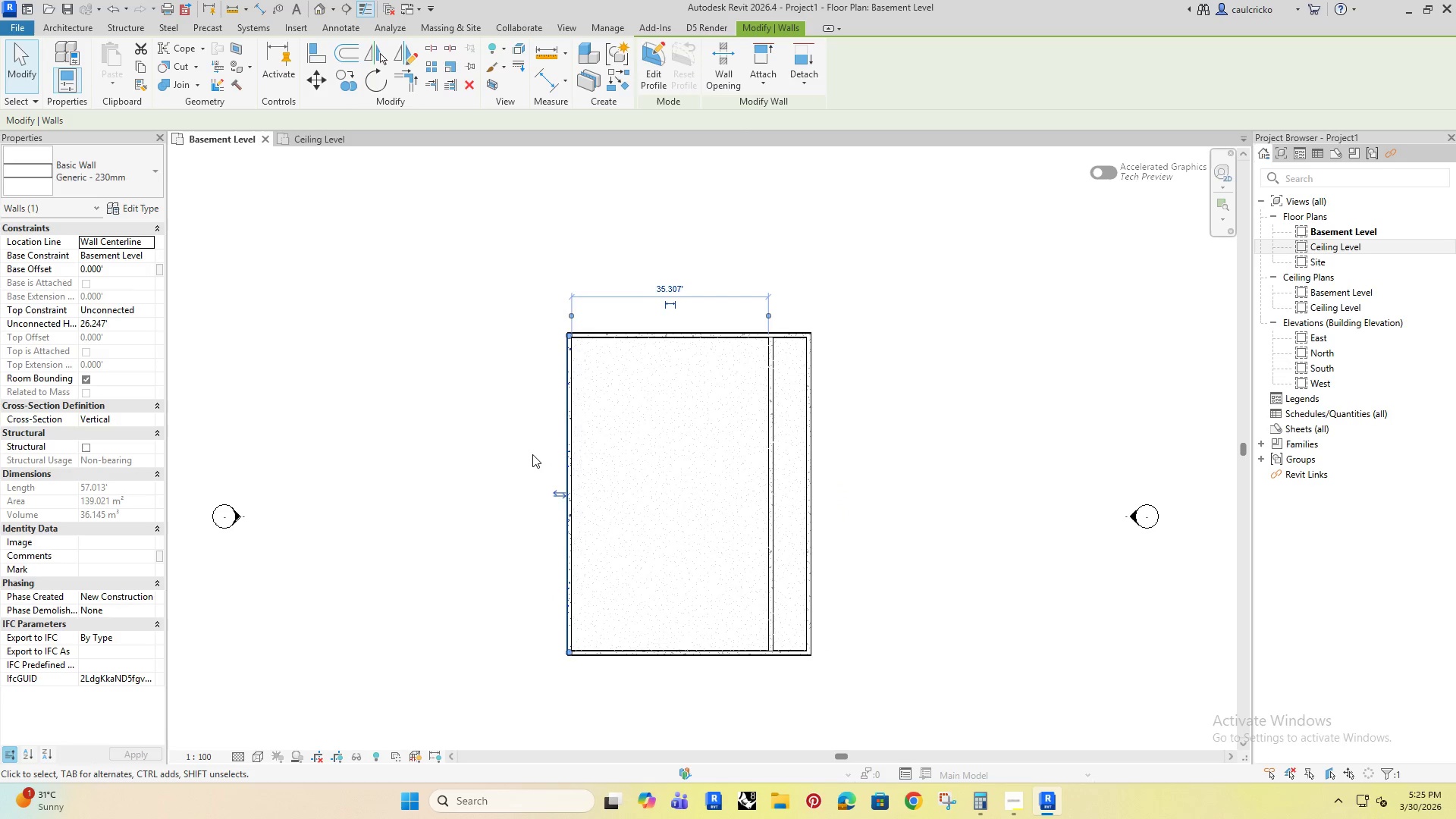 
key(ArrowRight)
 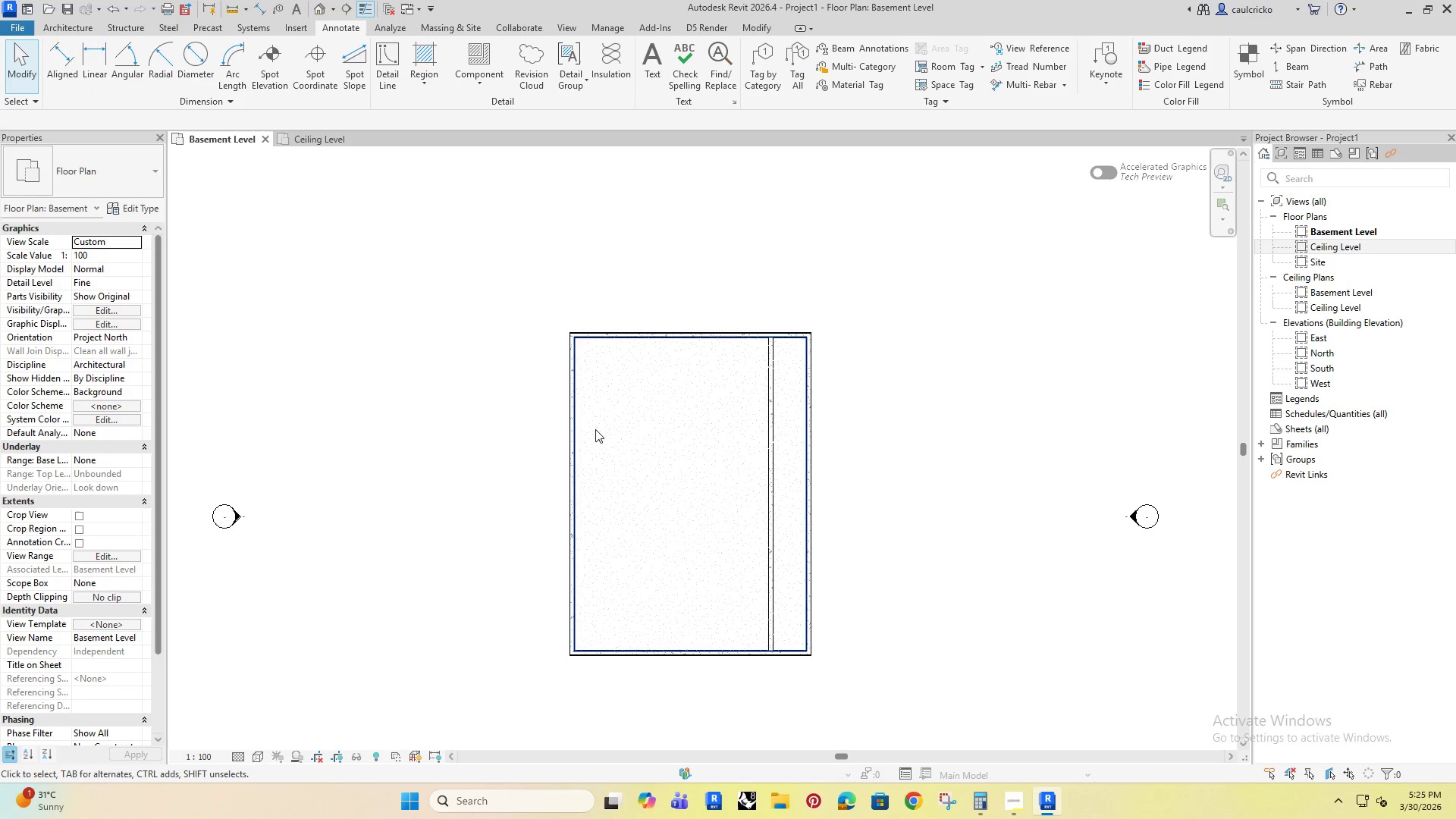 
double_click([647, 406])
 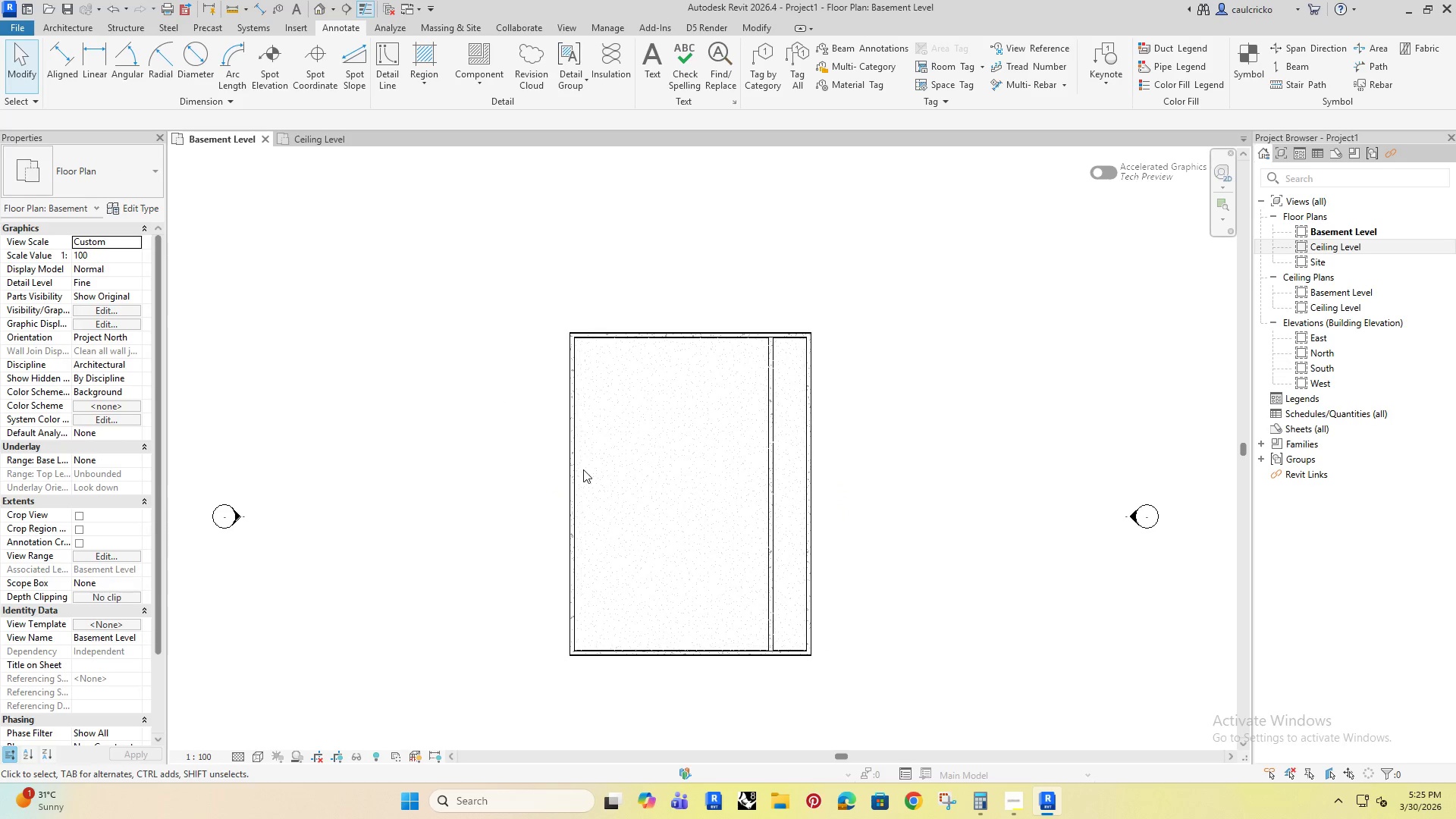 
left_click([579, 475])
 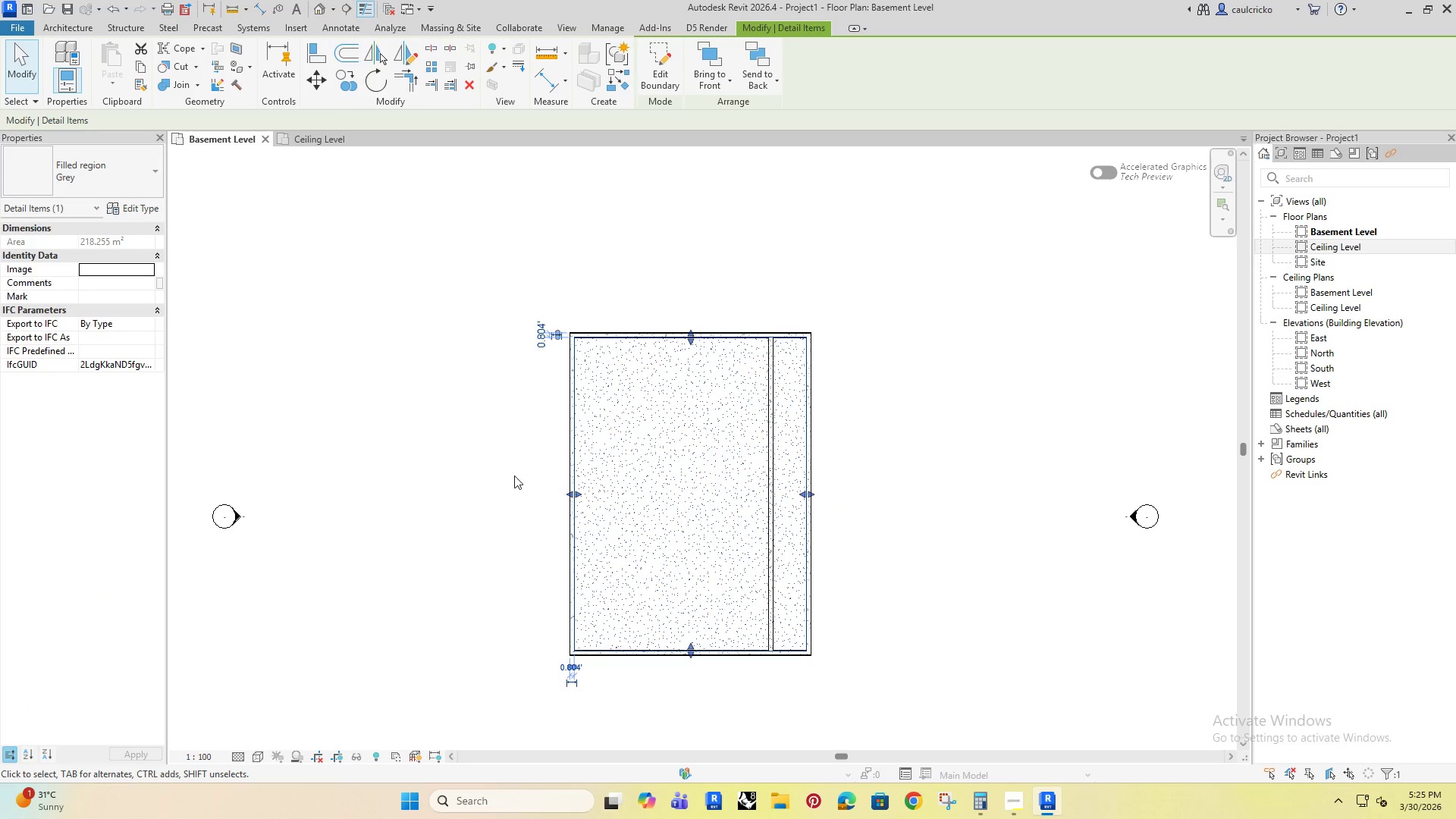 
left_click([475, 469])
 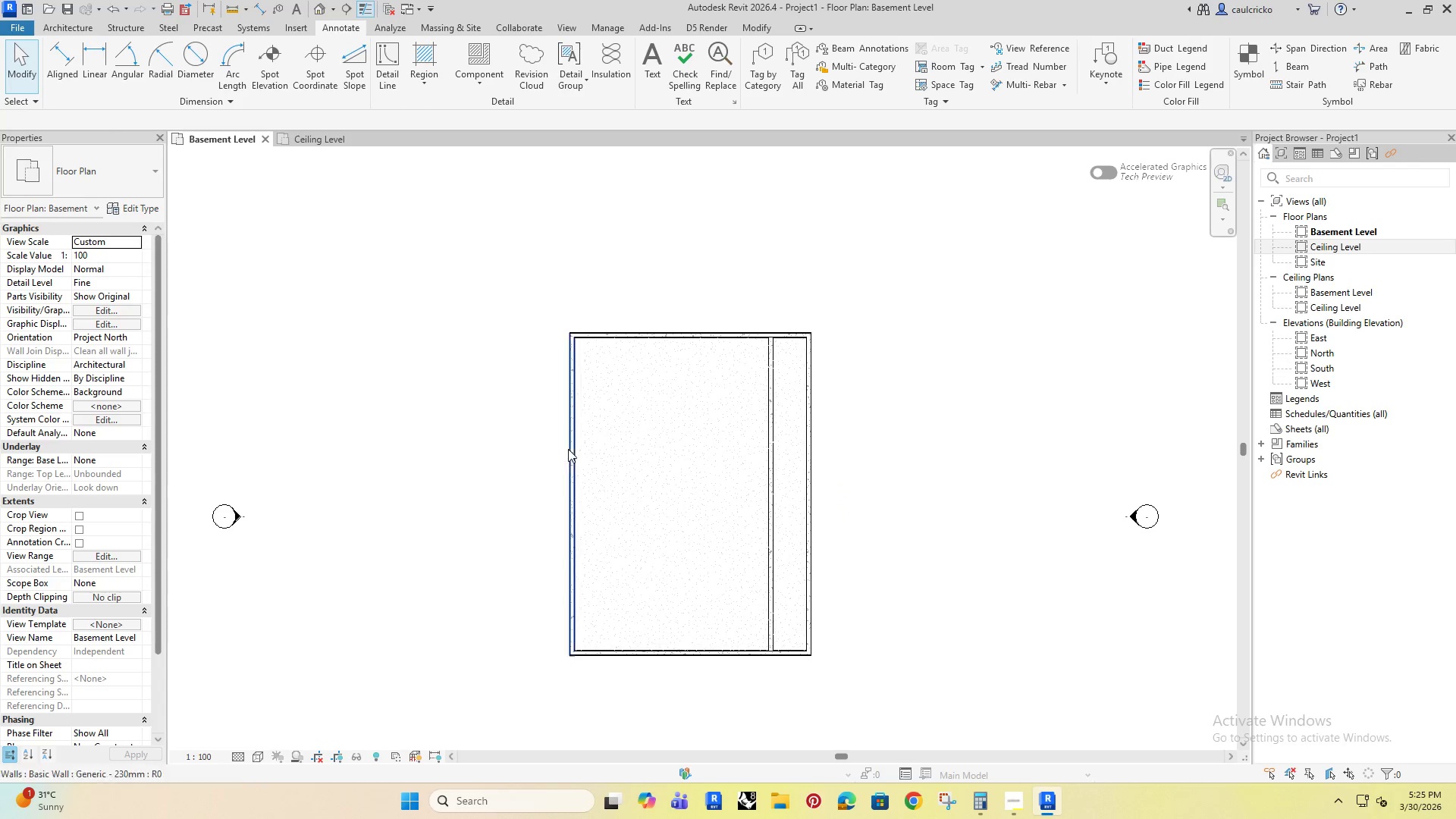 
left_click([570, 451])
 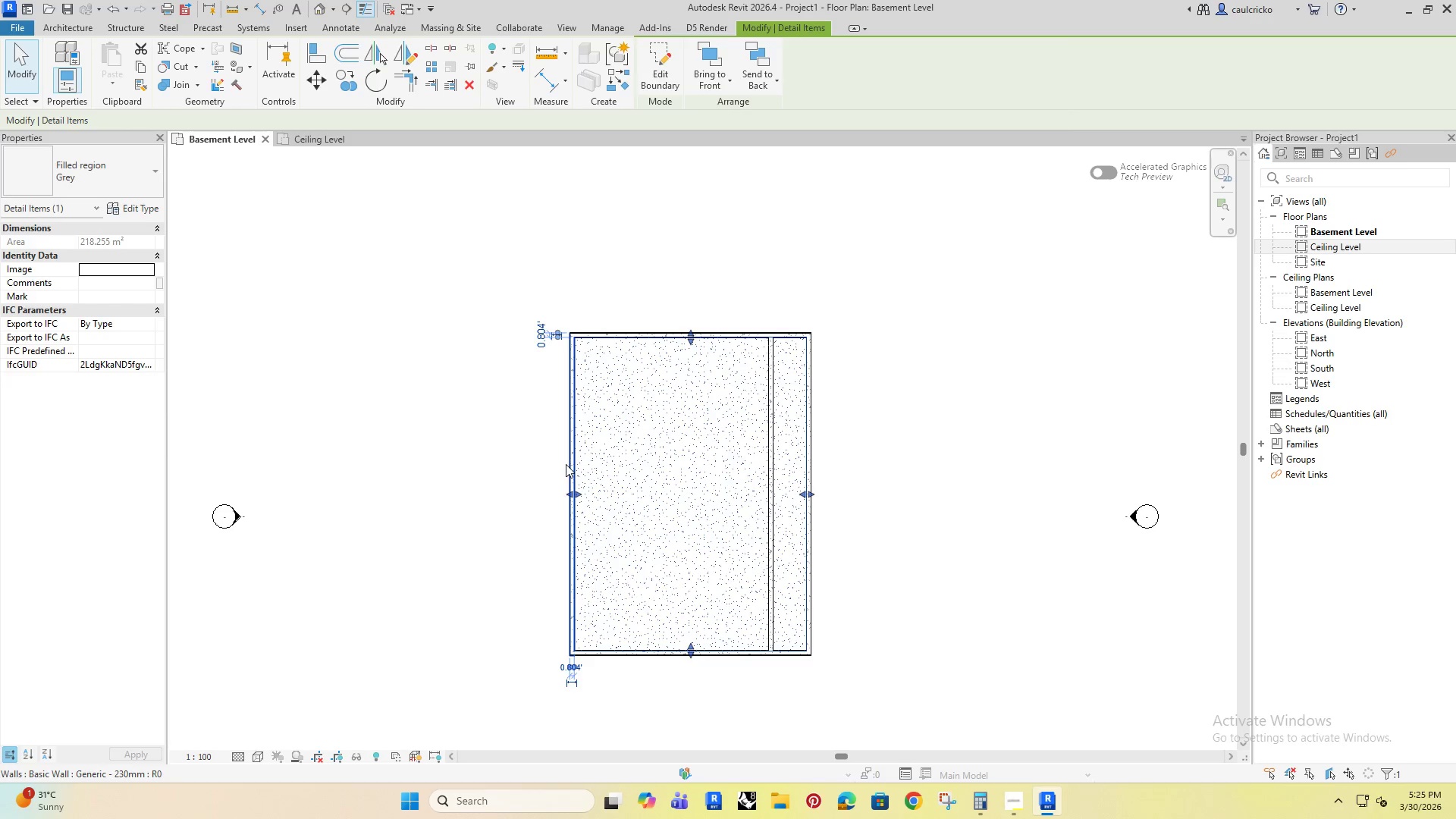 
left_click([566, 464])
 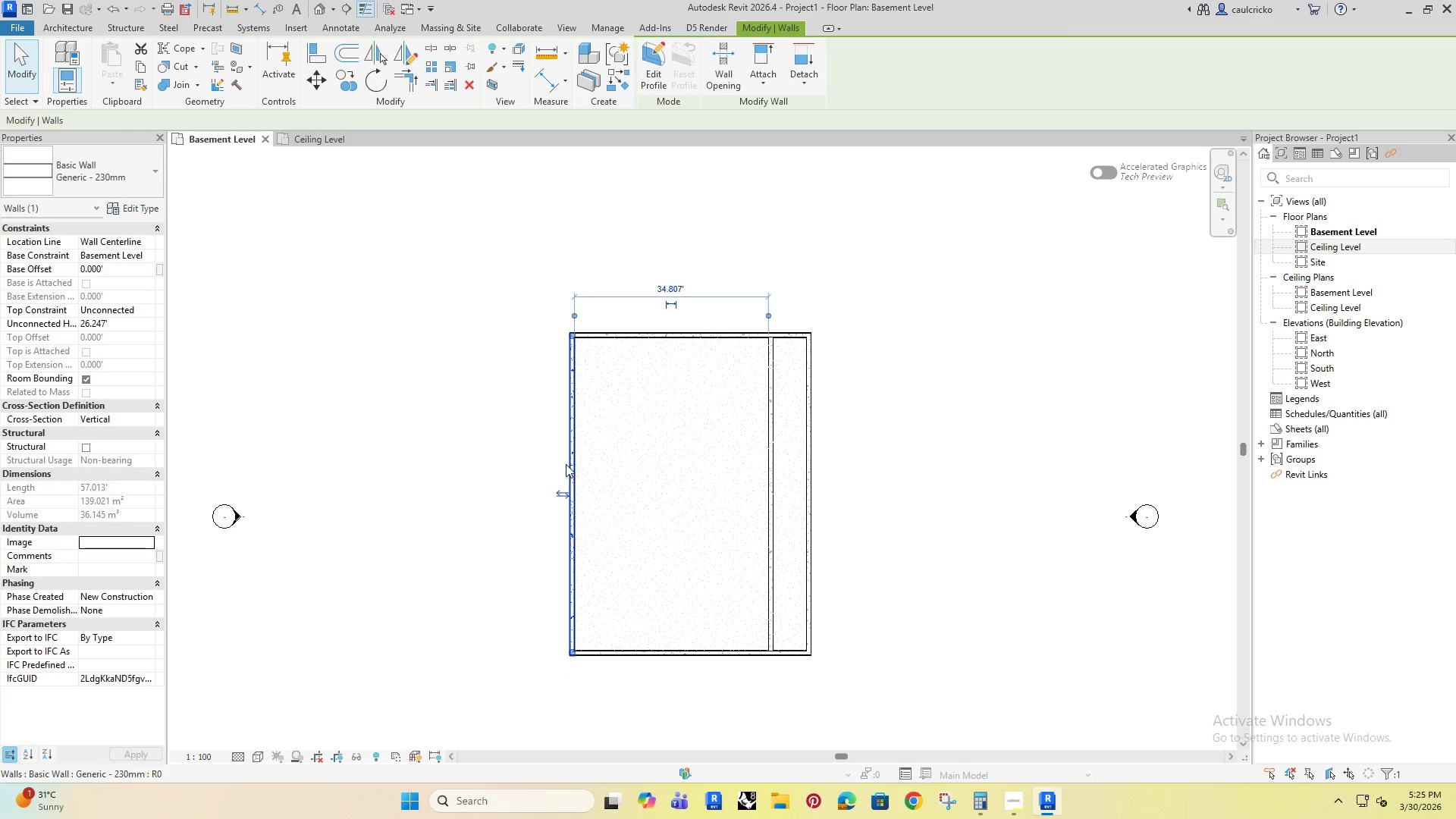 
key(ArrowRight)
 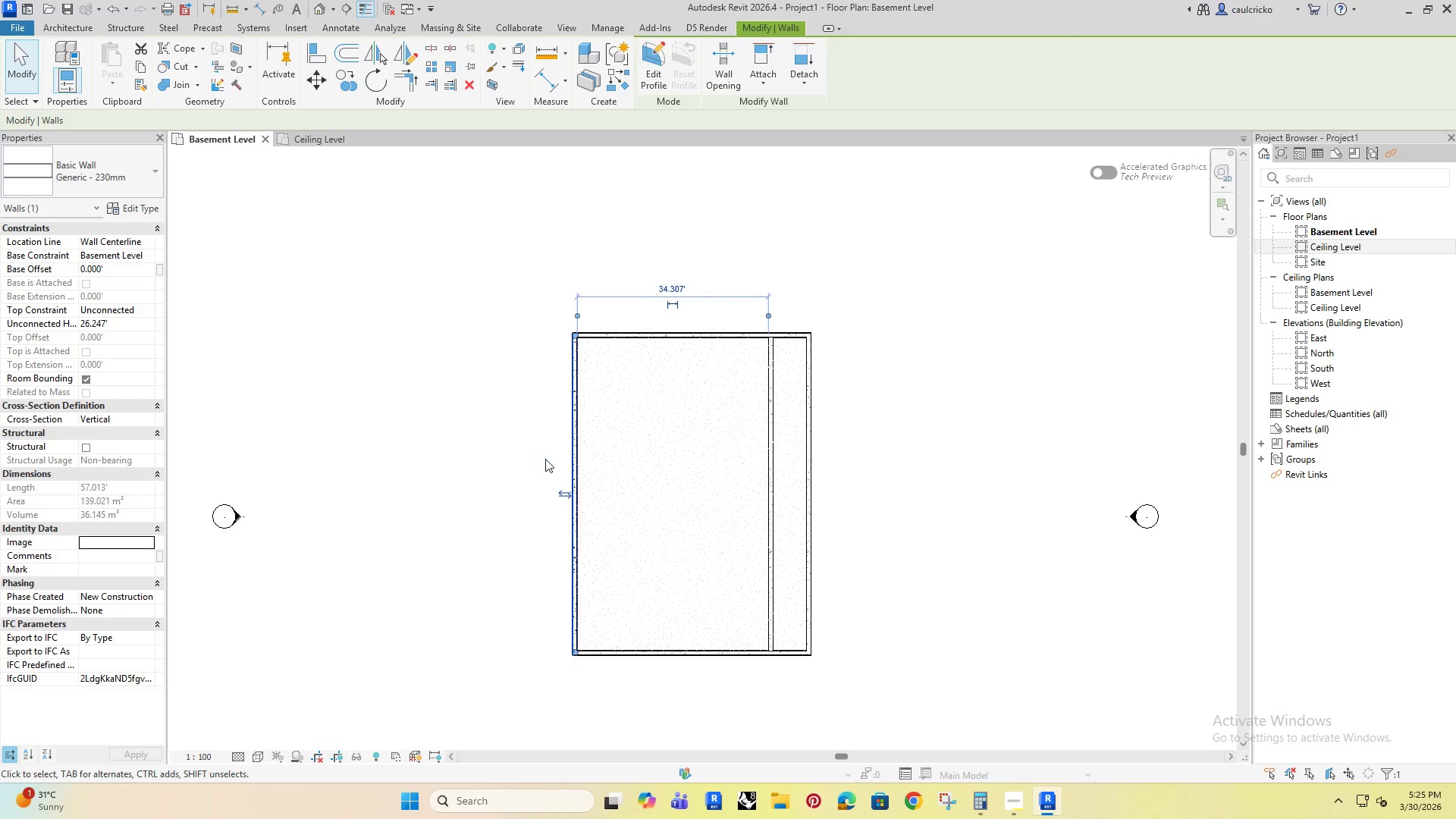 
key(ArrowRight)
 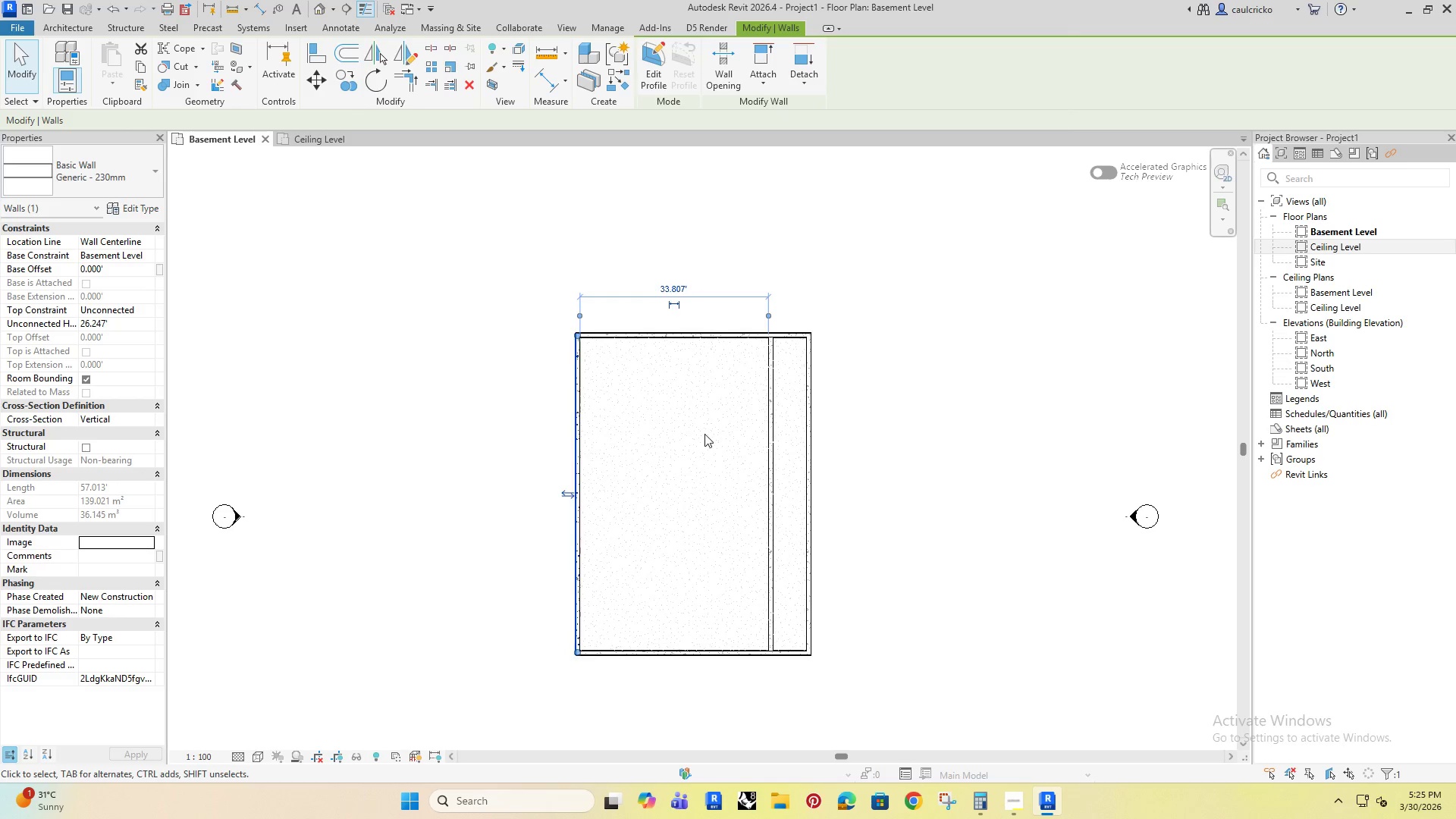 
left_click([705, 434])
 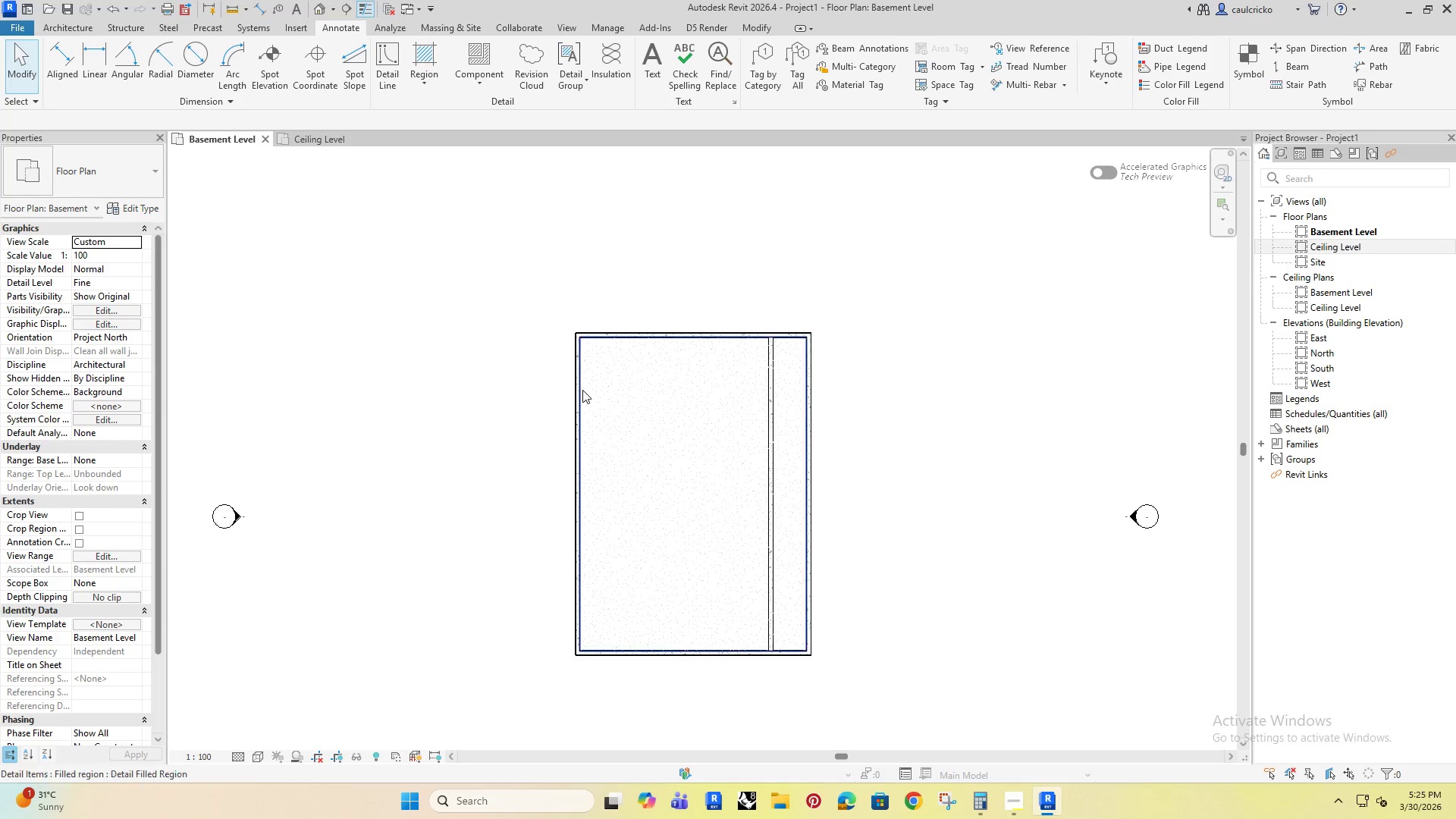 
left_click([582, 390])
 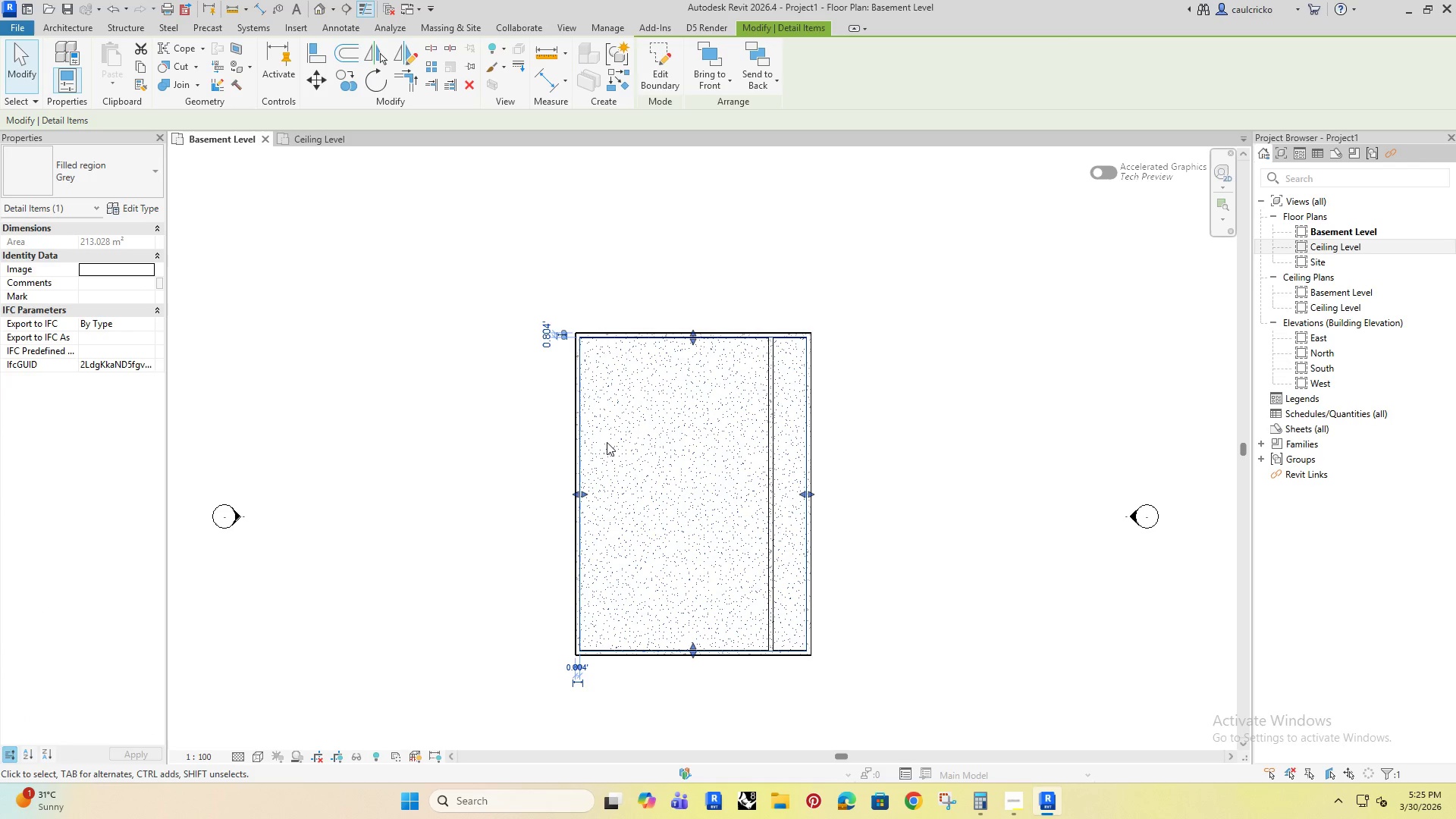 
left_click([477, 375])
 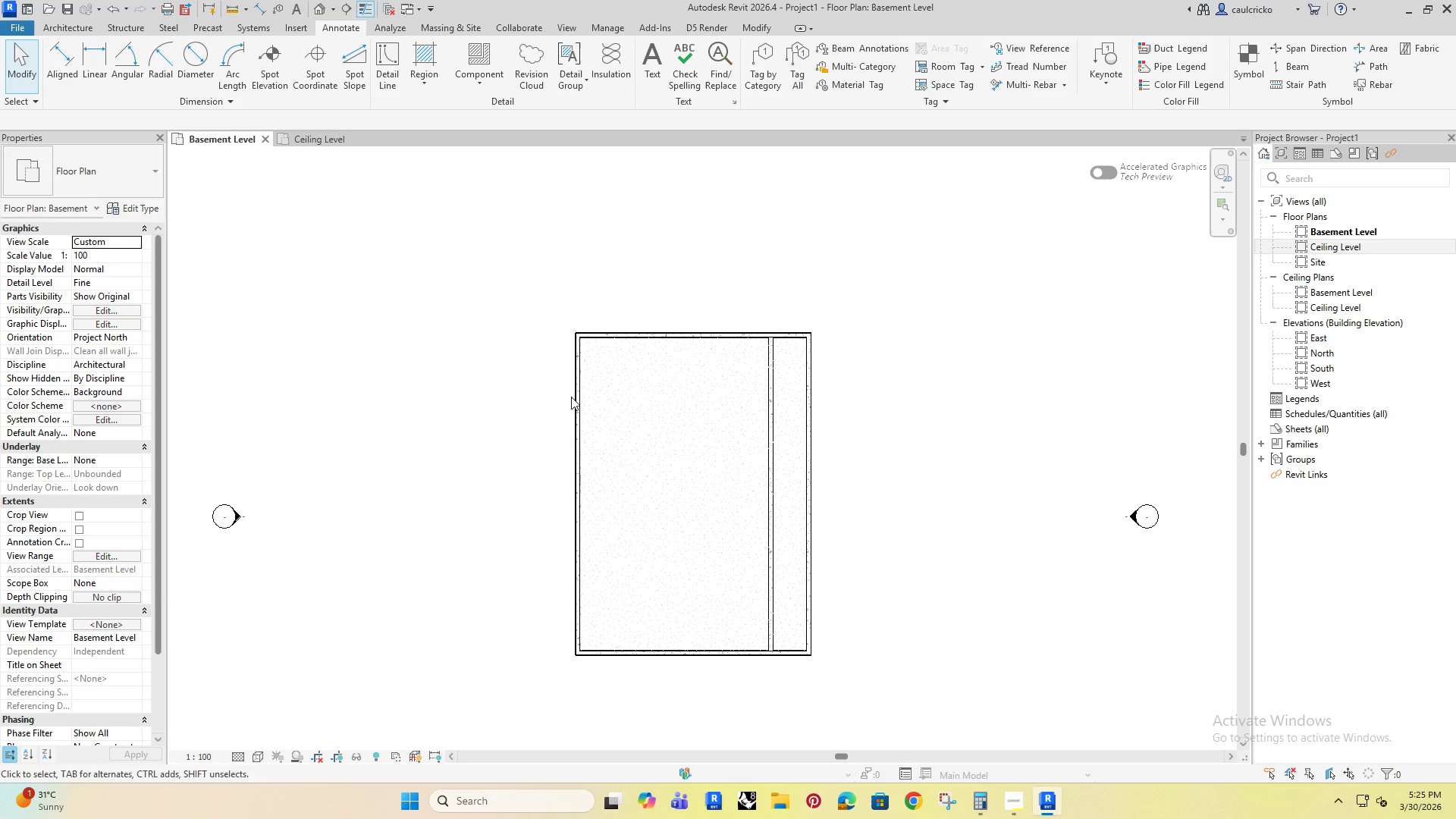 
left_click([574, 396])
 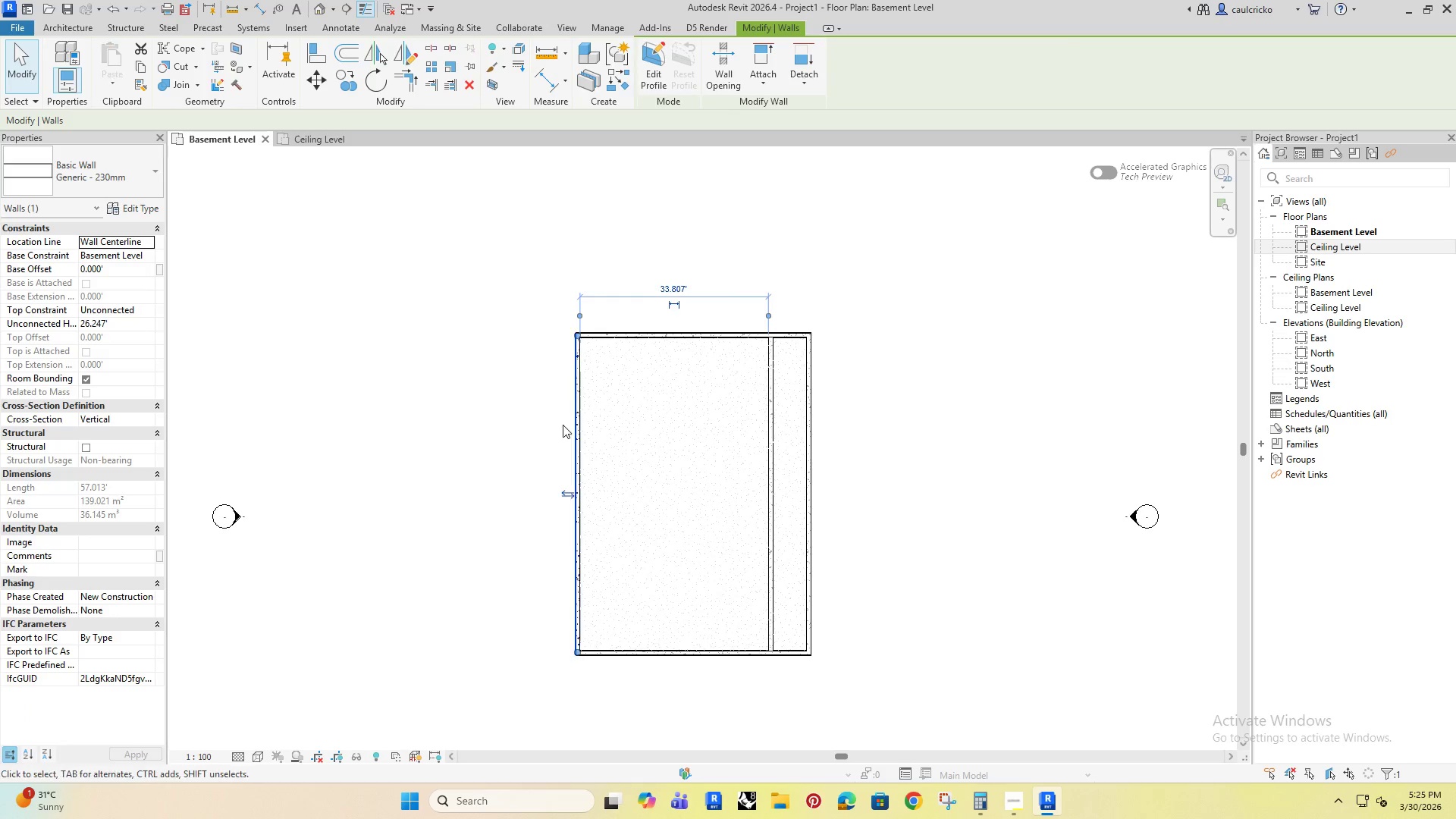 
key(ArrowRight)
 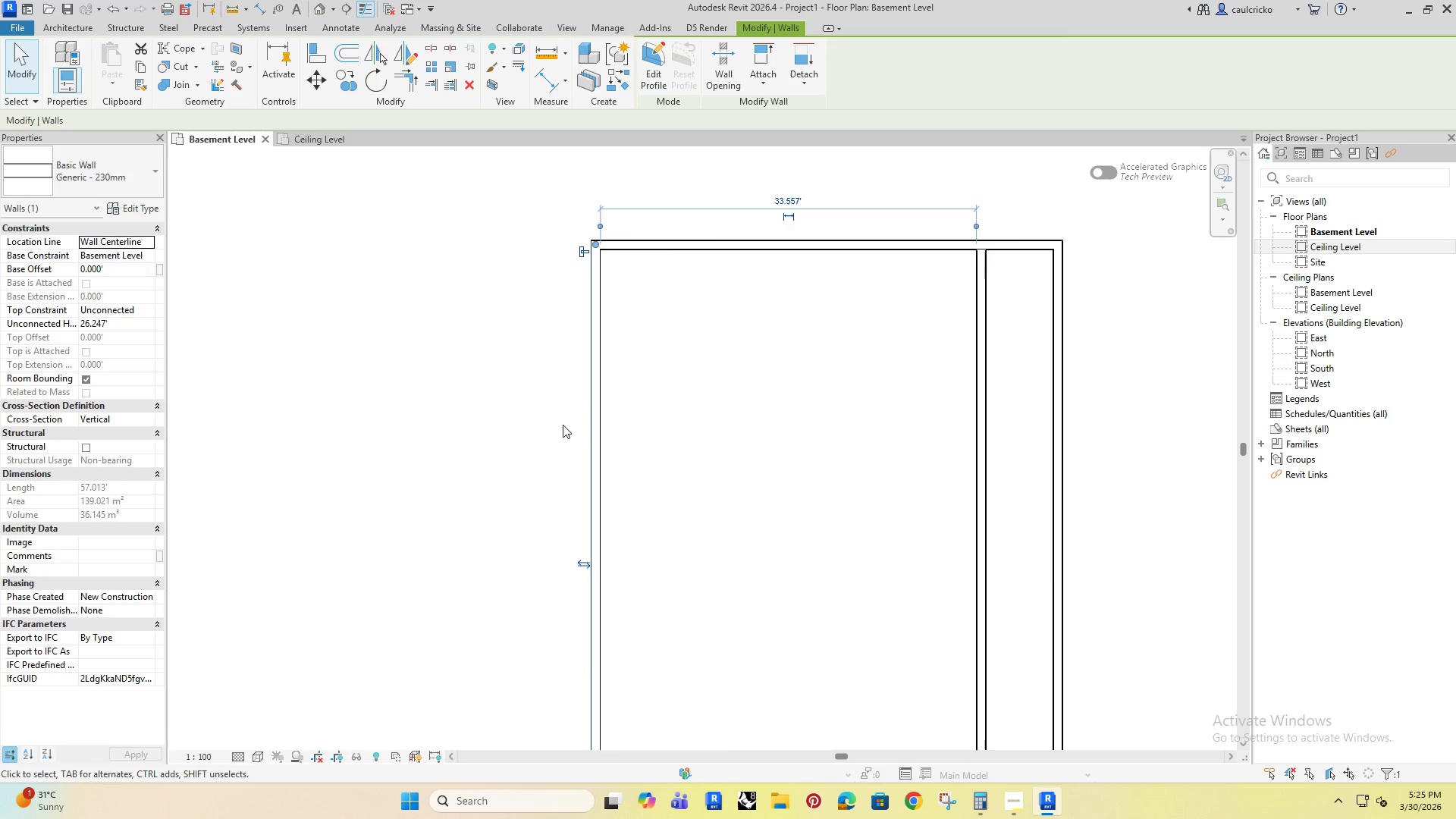 
key(ArrowRight)
 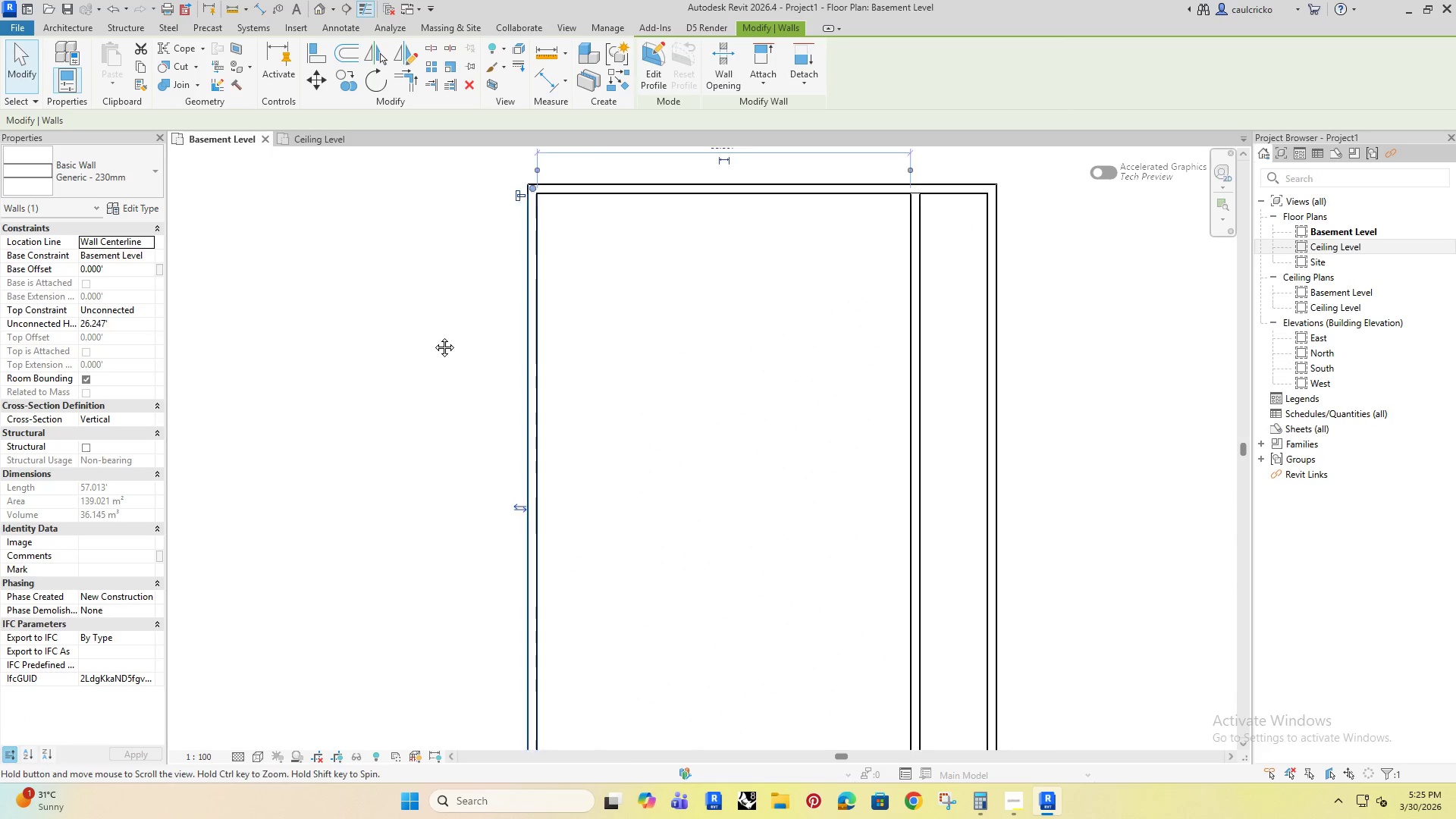 
scroll: coordinate [563, 425], scroll_direction: up, amount: 5.0
 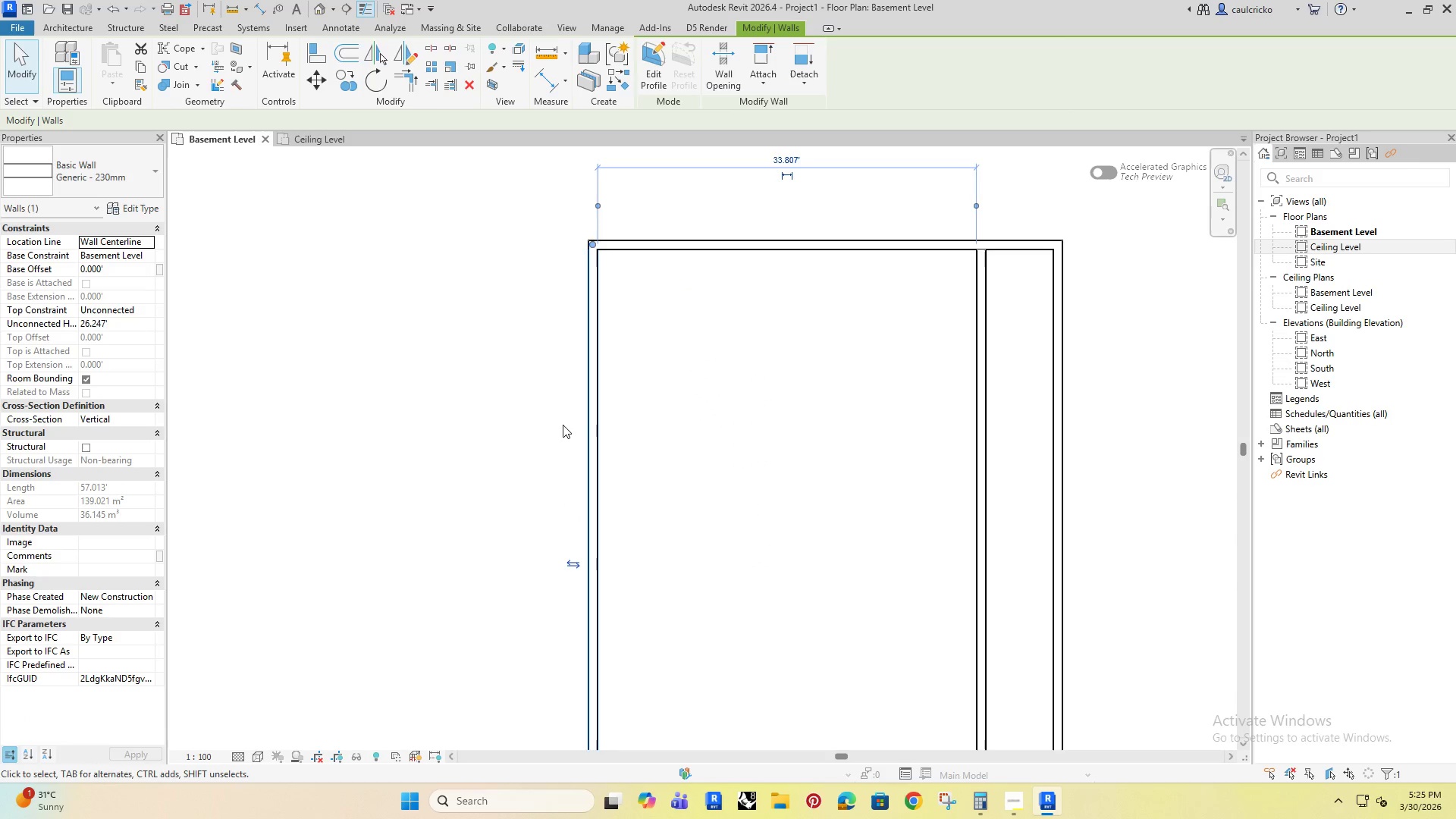 
left_click([419, 337])
 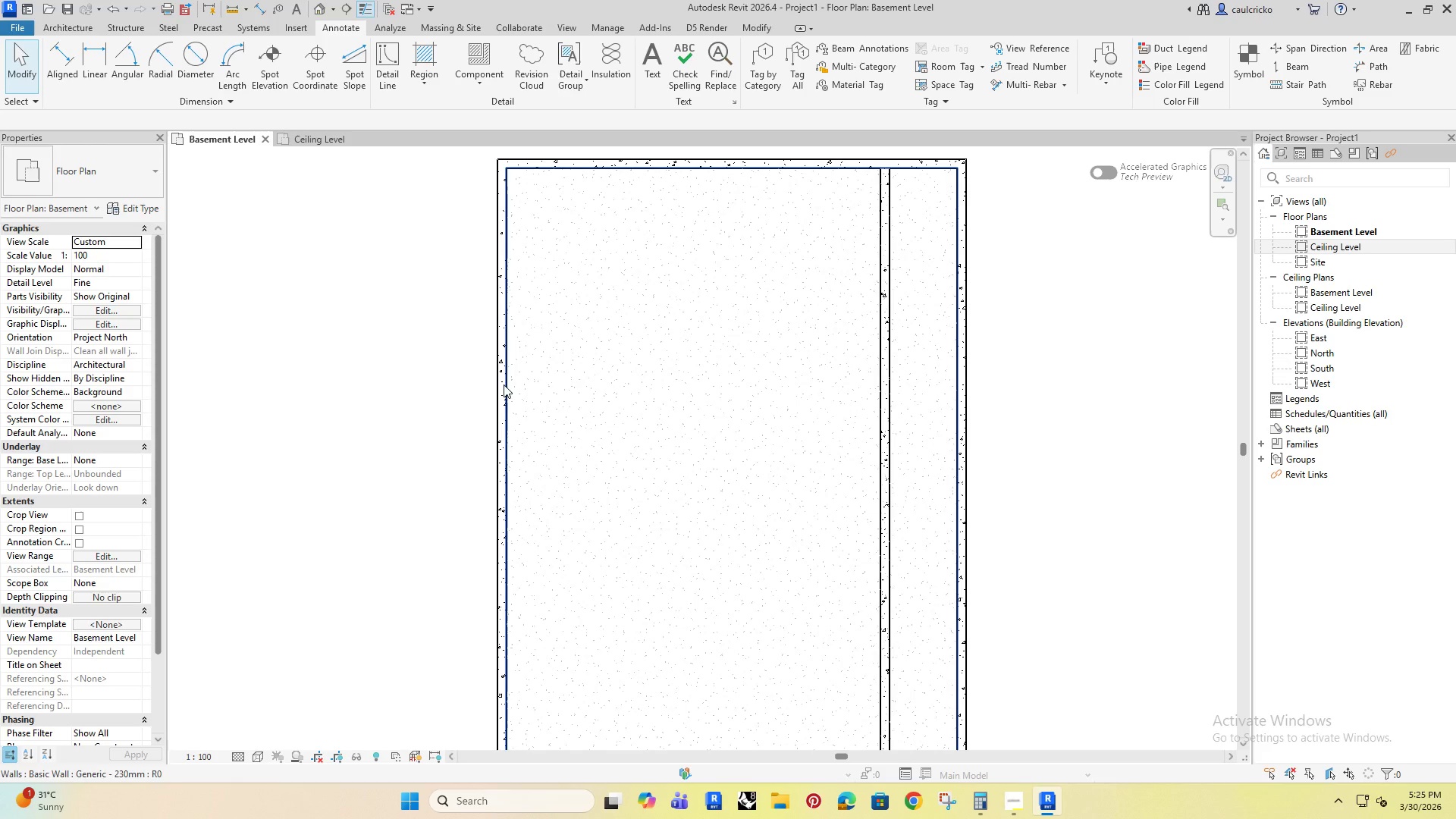 
left_click([507, 382])
 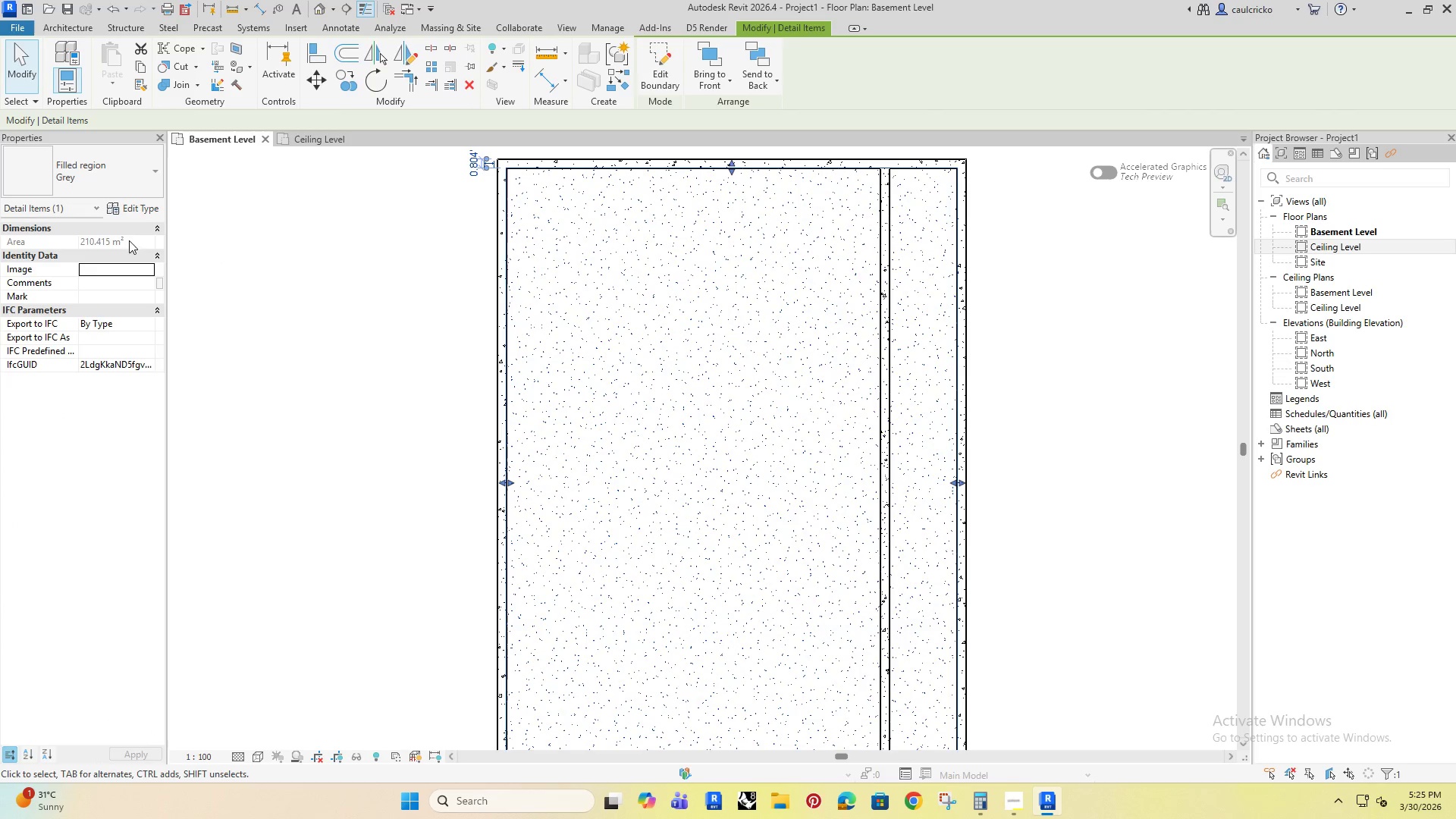 
left_click([130, 206])
 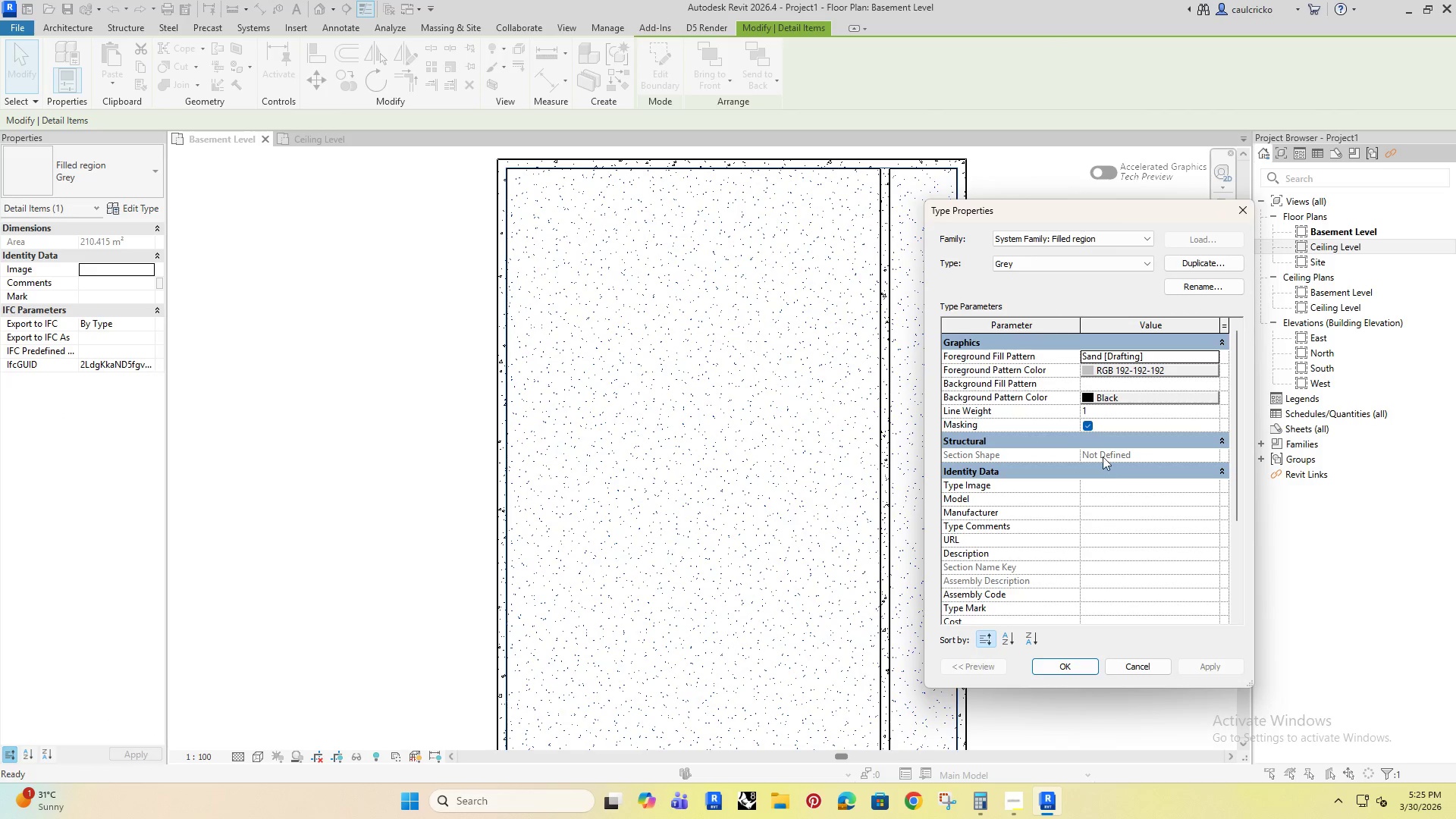 
scroll: coordinate [1062, 519], scroll_direction: down, amount: 13.0
 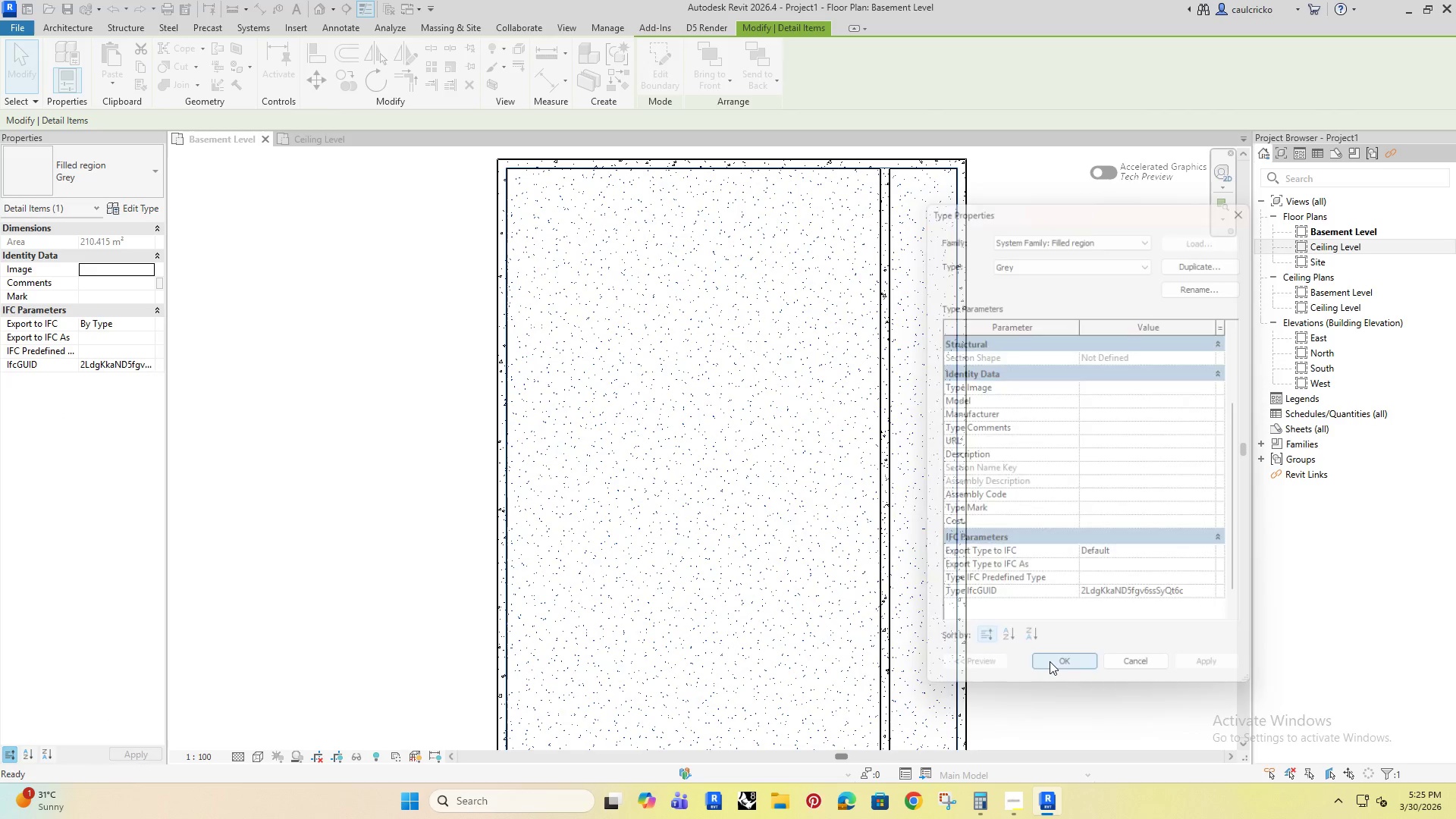 
left_click([322, 456])
 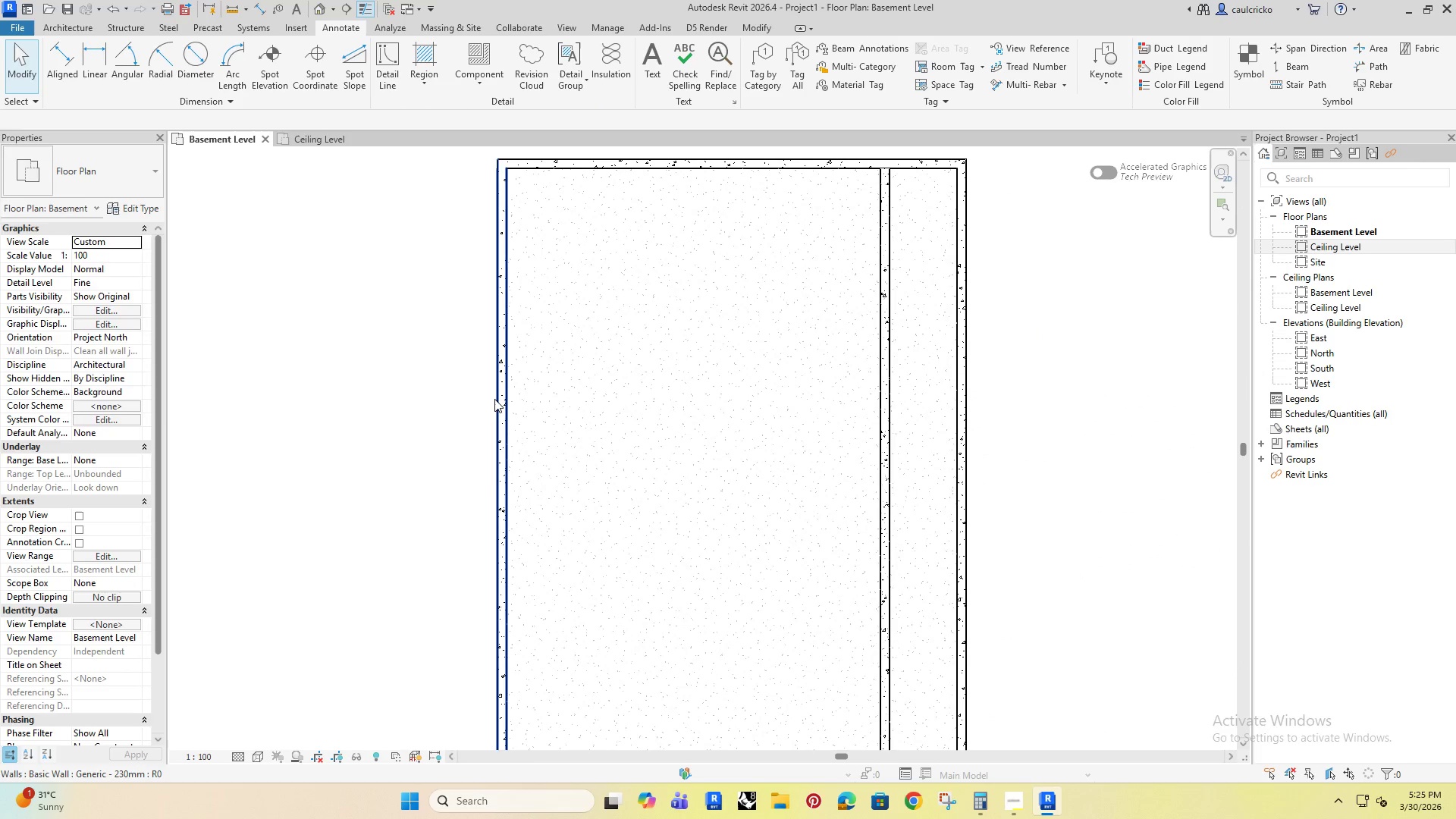 
left_click([494, 399])
 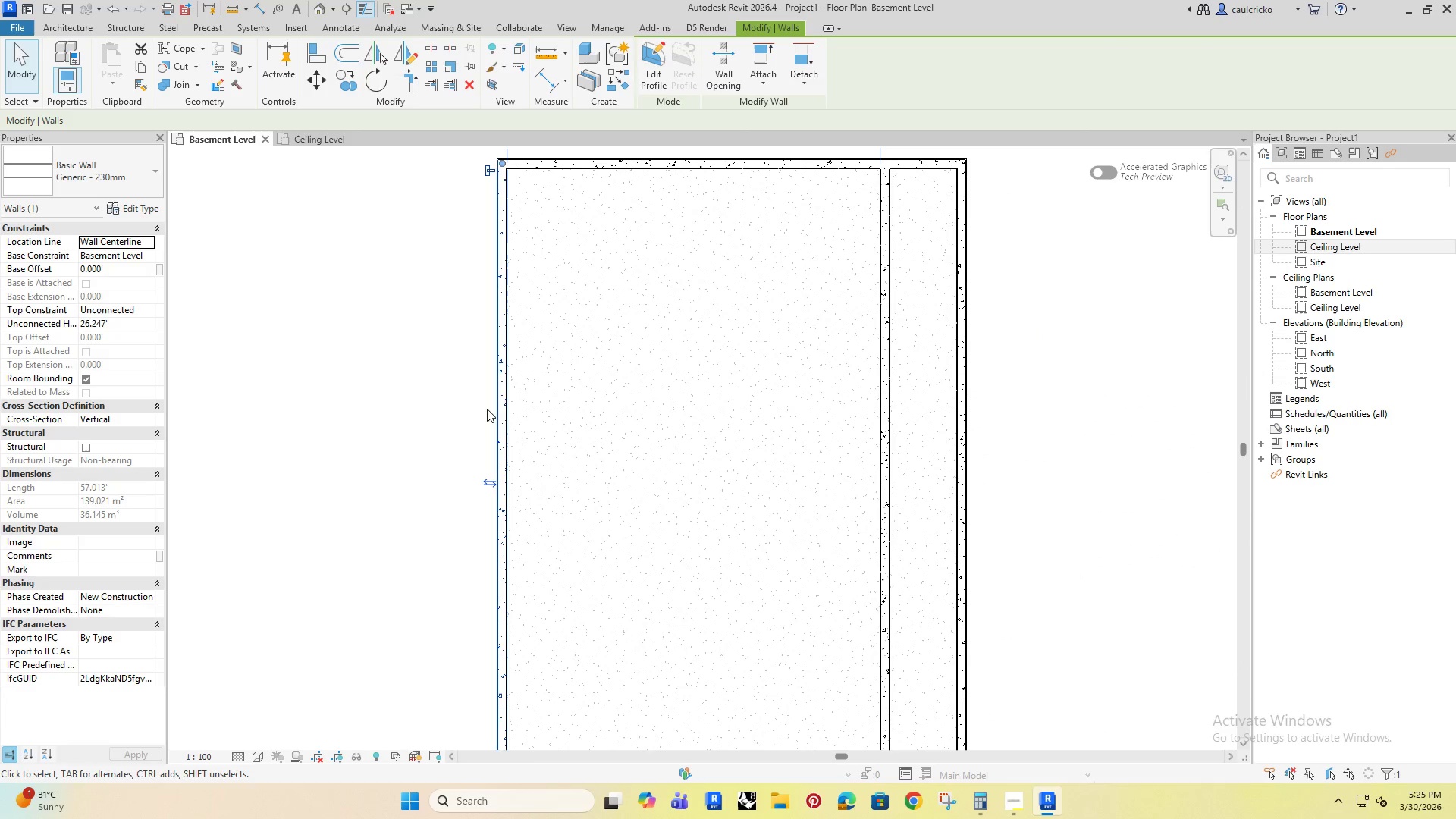 
key(ArrowRight)
 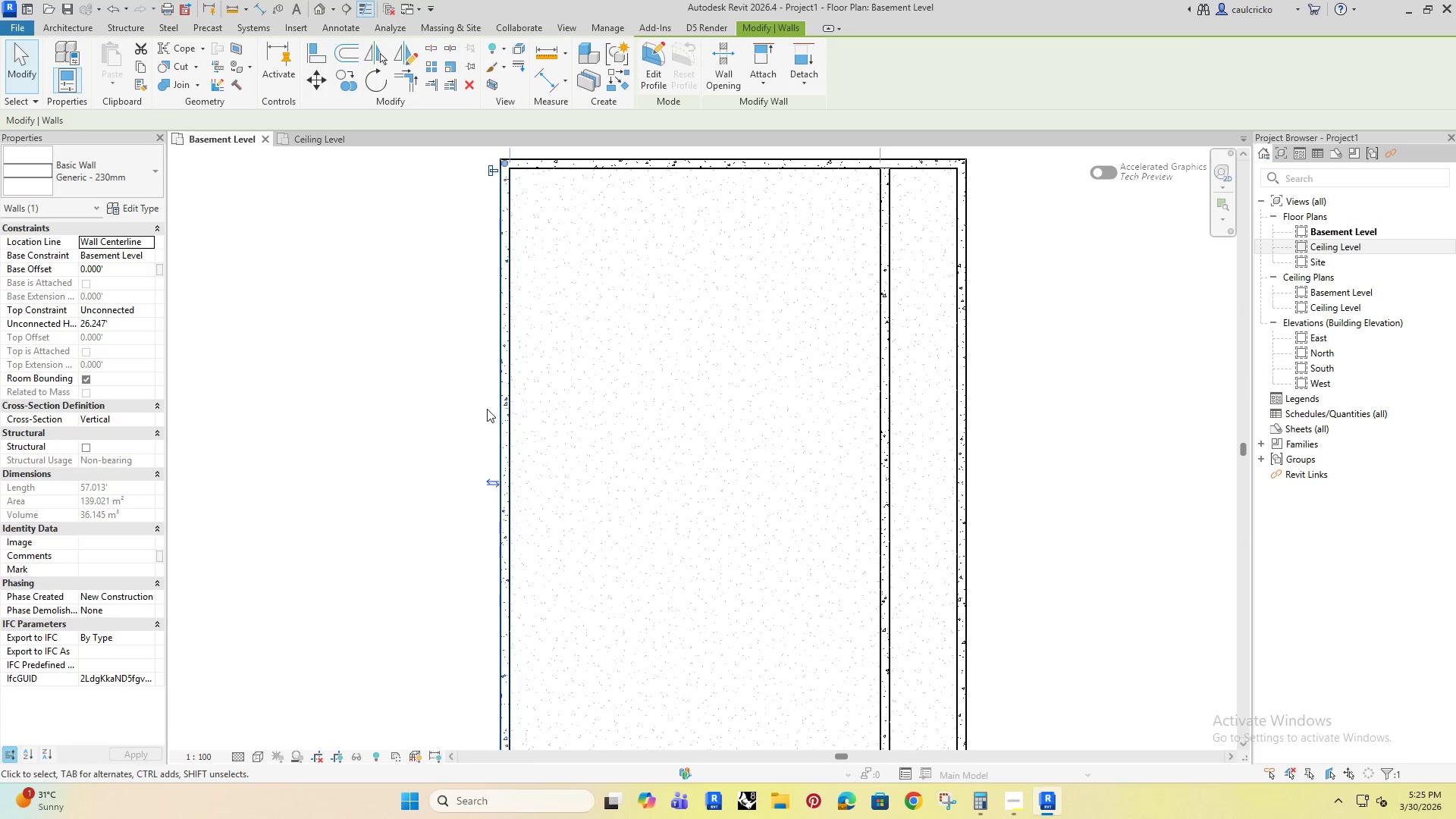 
key(ArrowRight)
 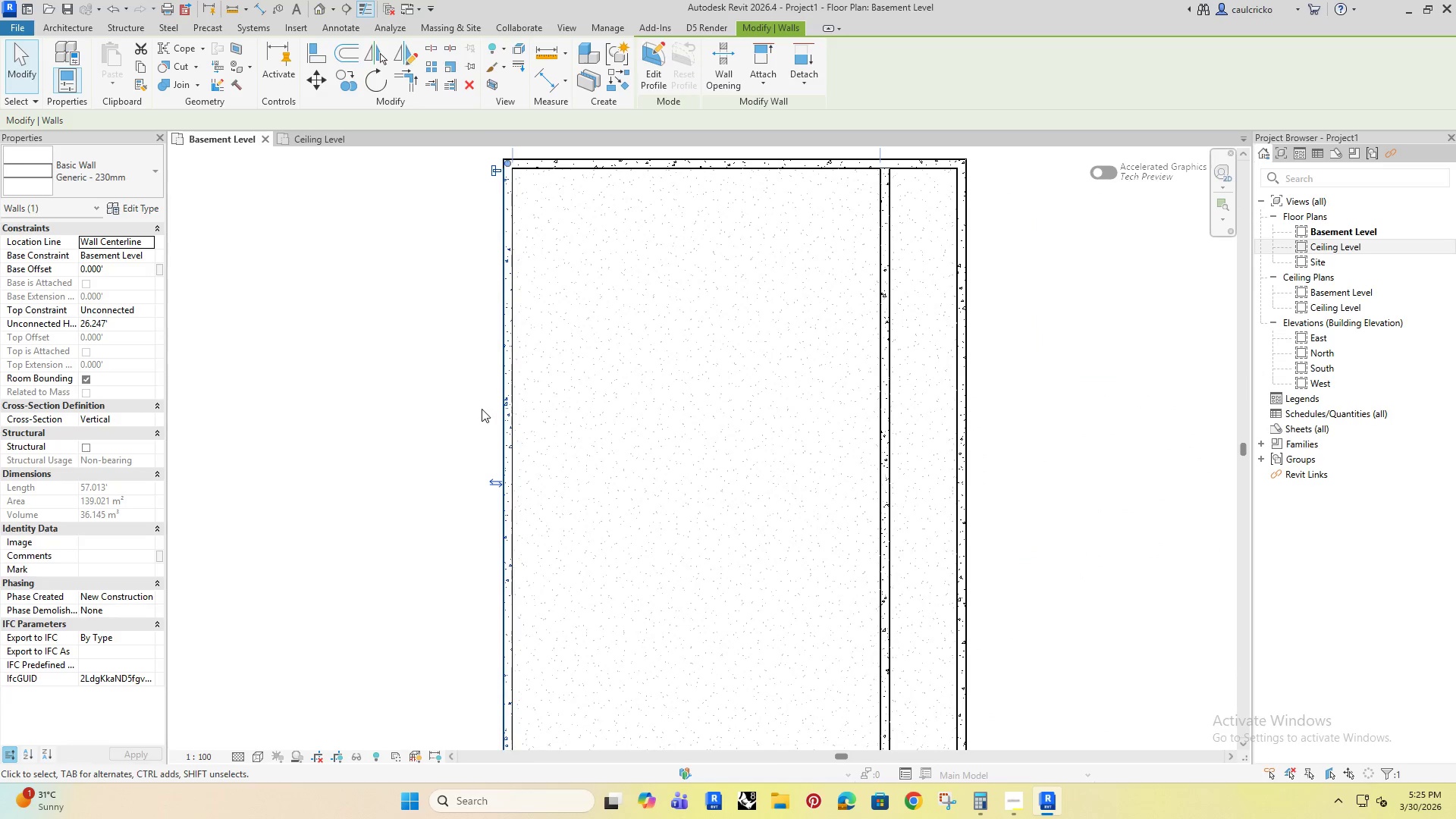 
key(ArrowRight)
 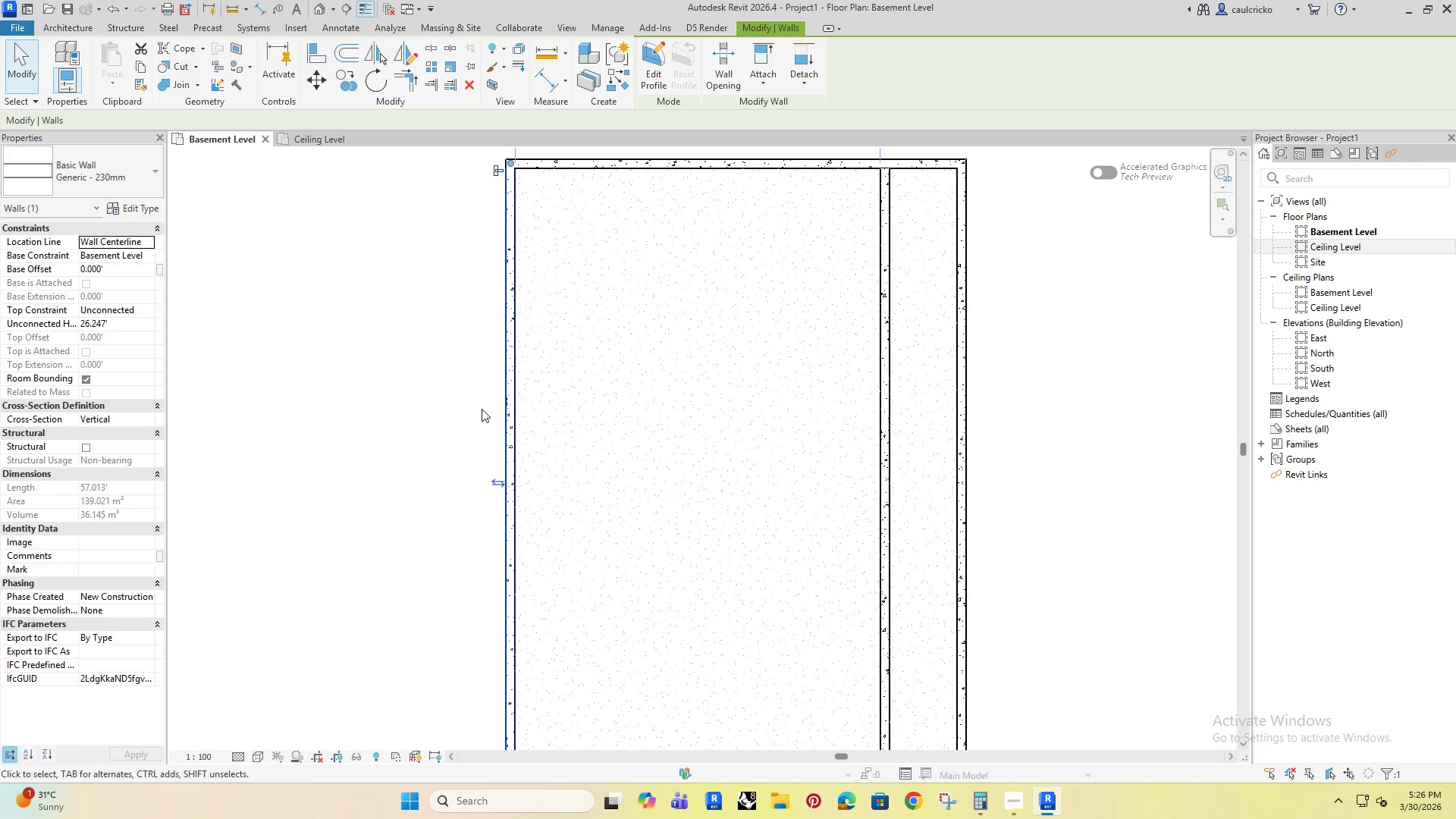 
key(ArrowRight)
 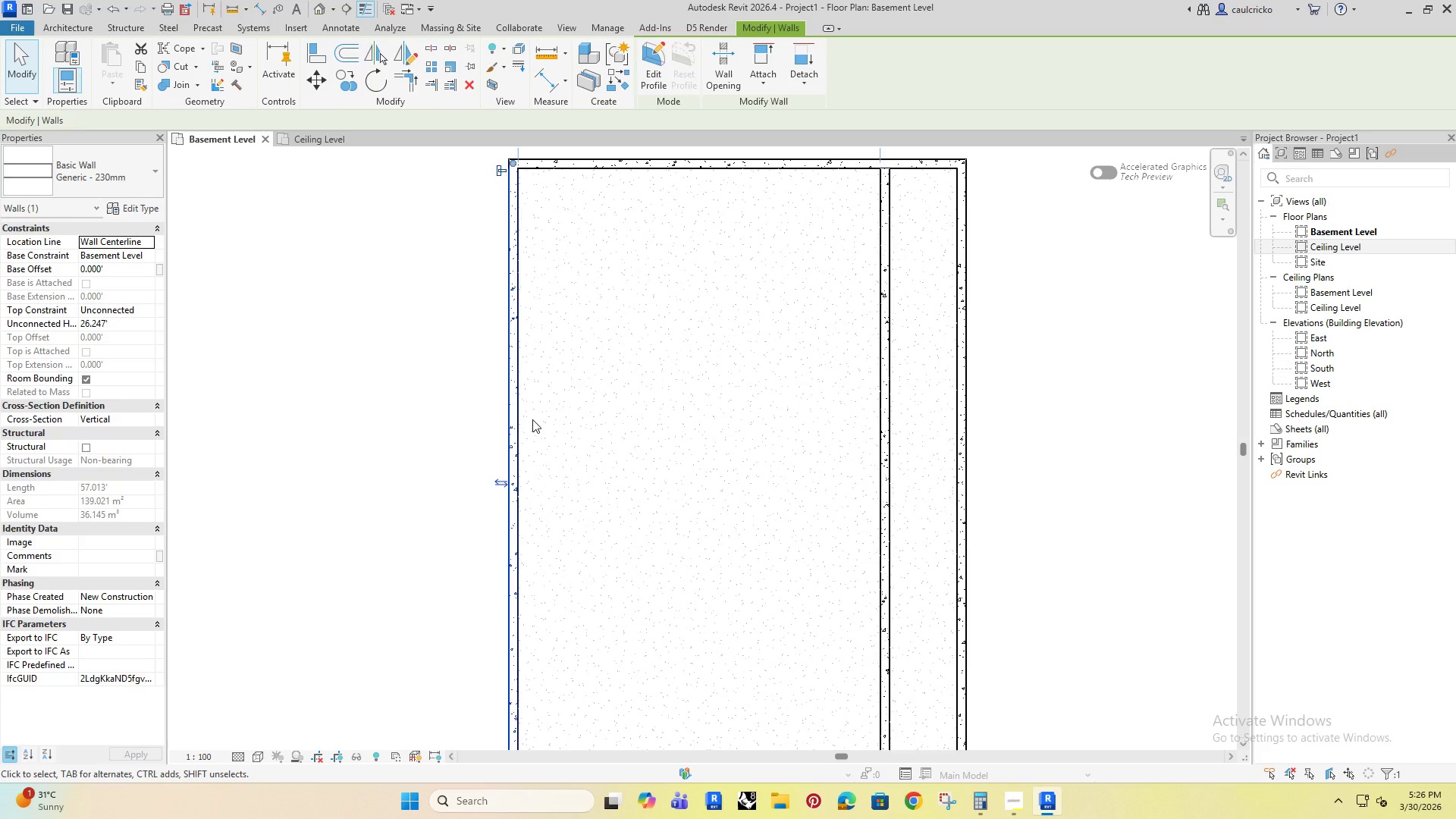 
left_click([532, 419])
 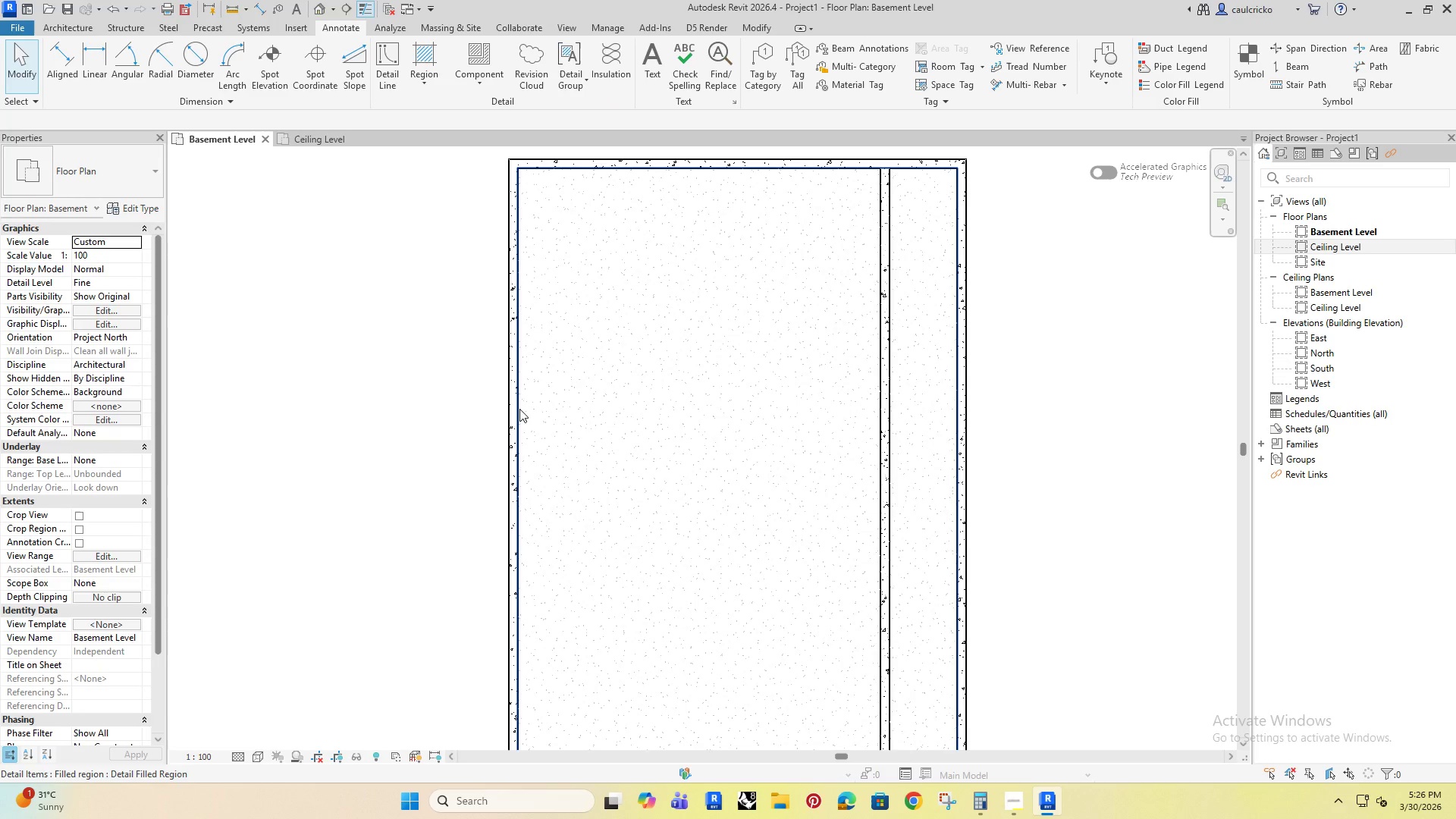 
left_click([519, 409])
 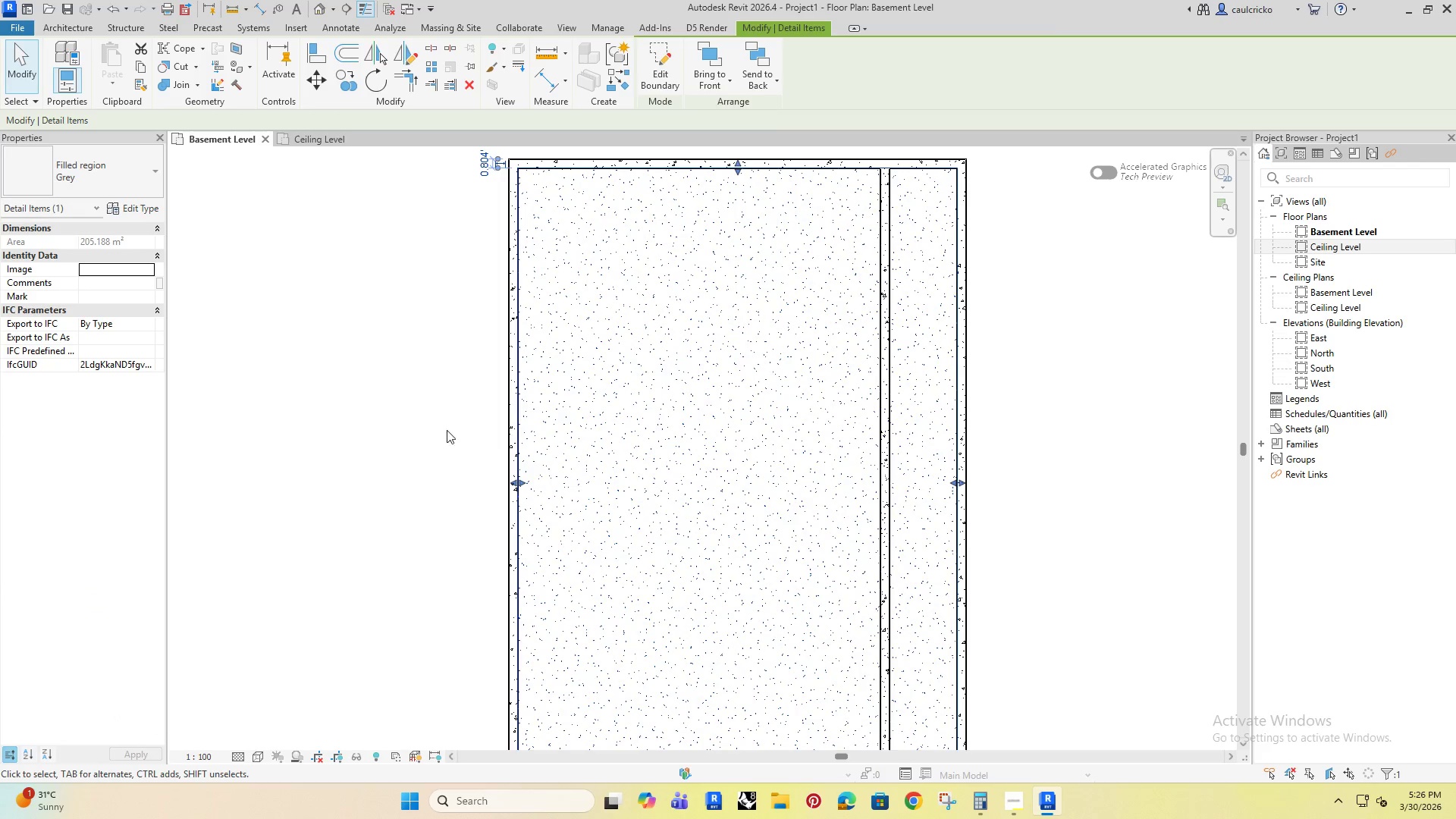 
left_click([421, 425])
 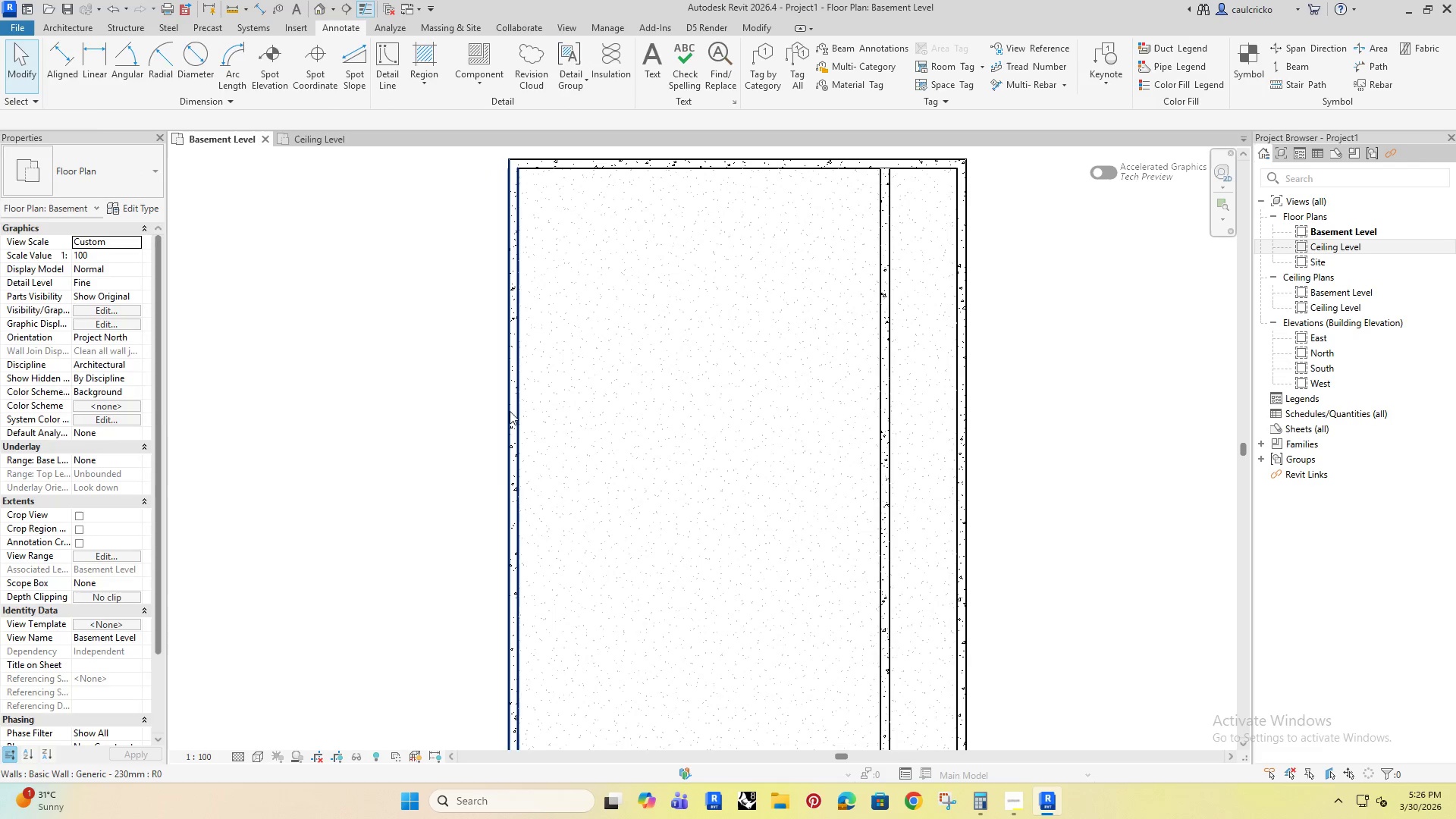 
left_click([510, 411])
 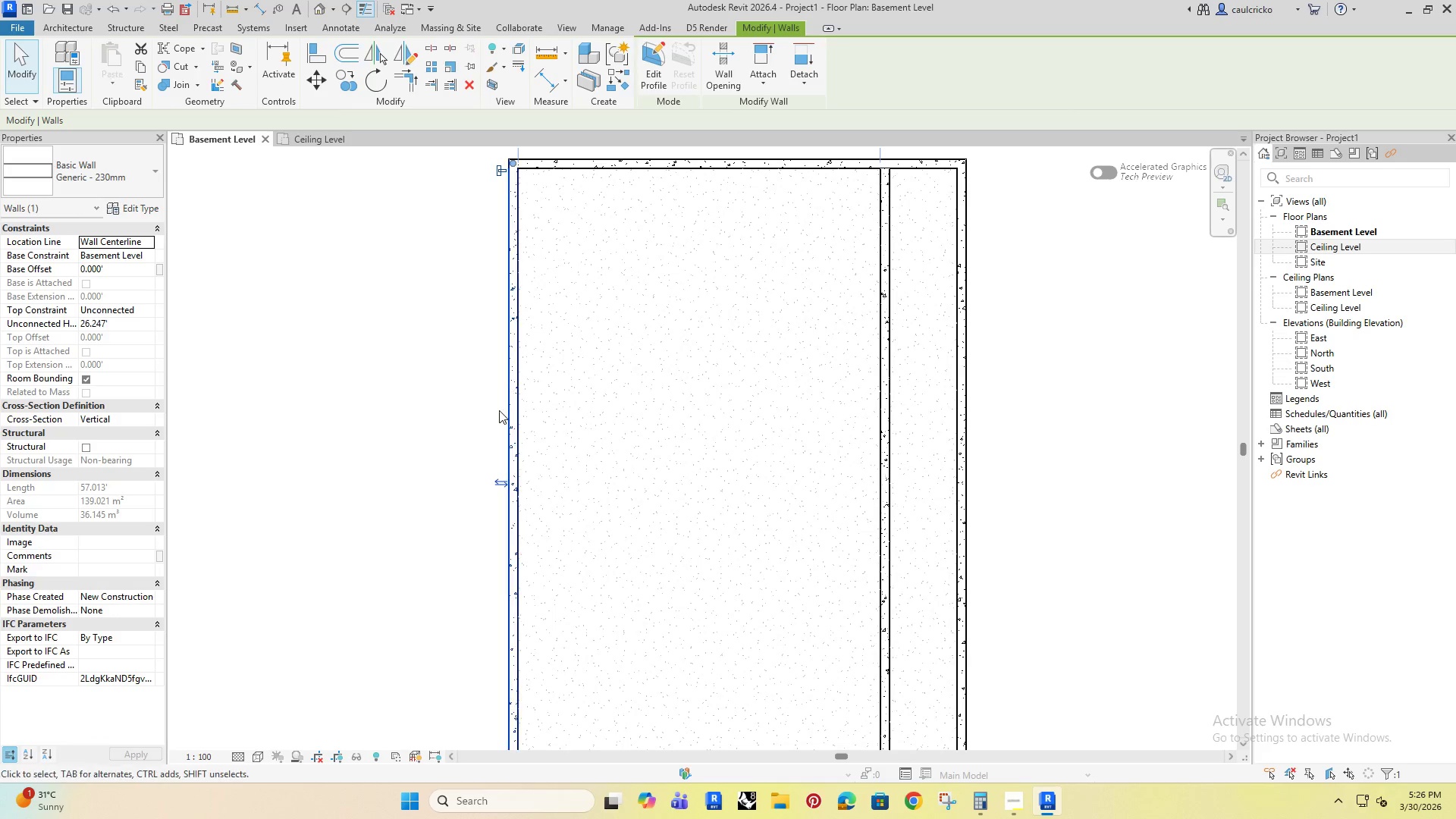 
key(ArrowRight)
 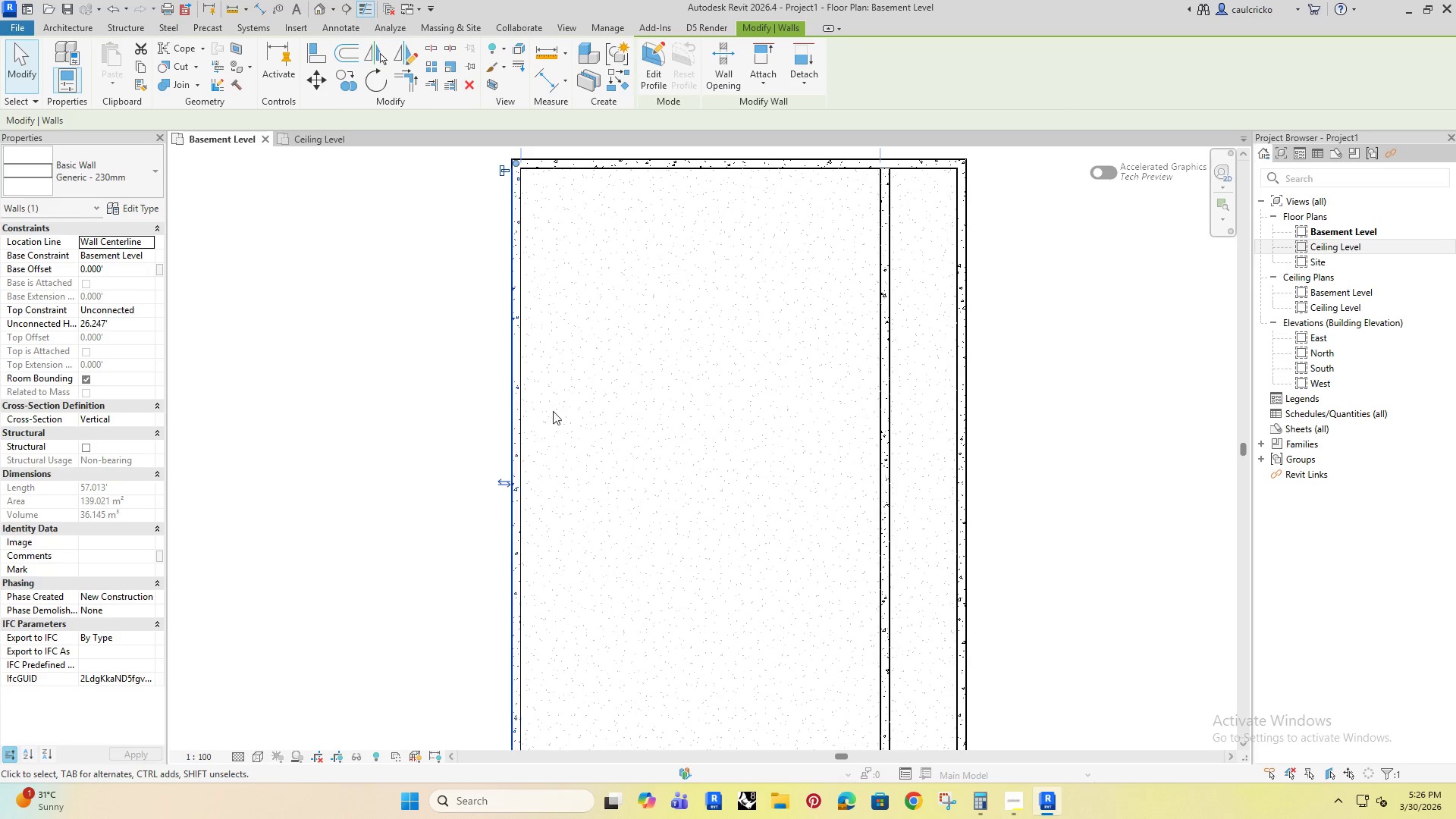 
left_click([568, 409])
 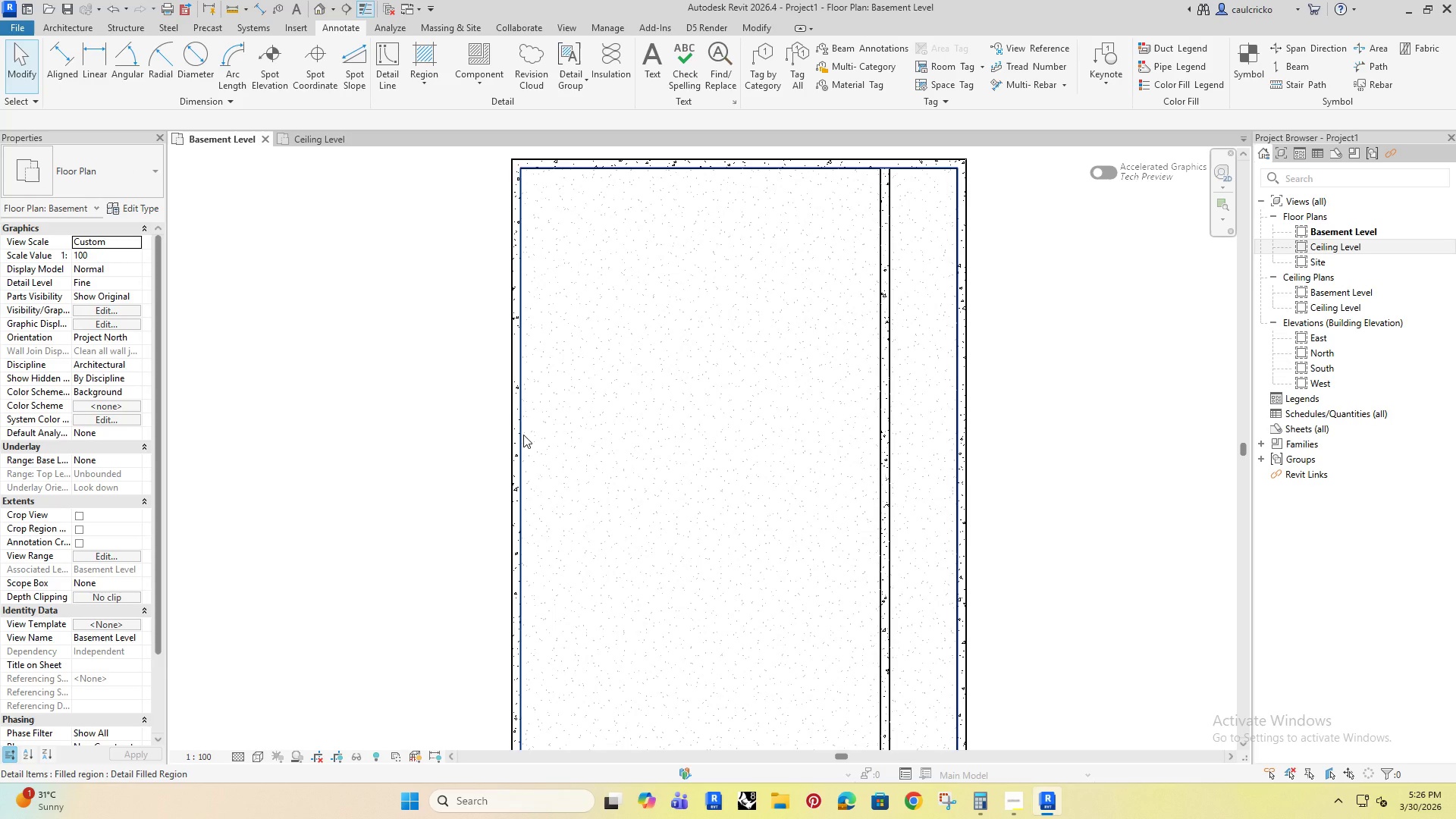 
left_click([523, 435])
 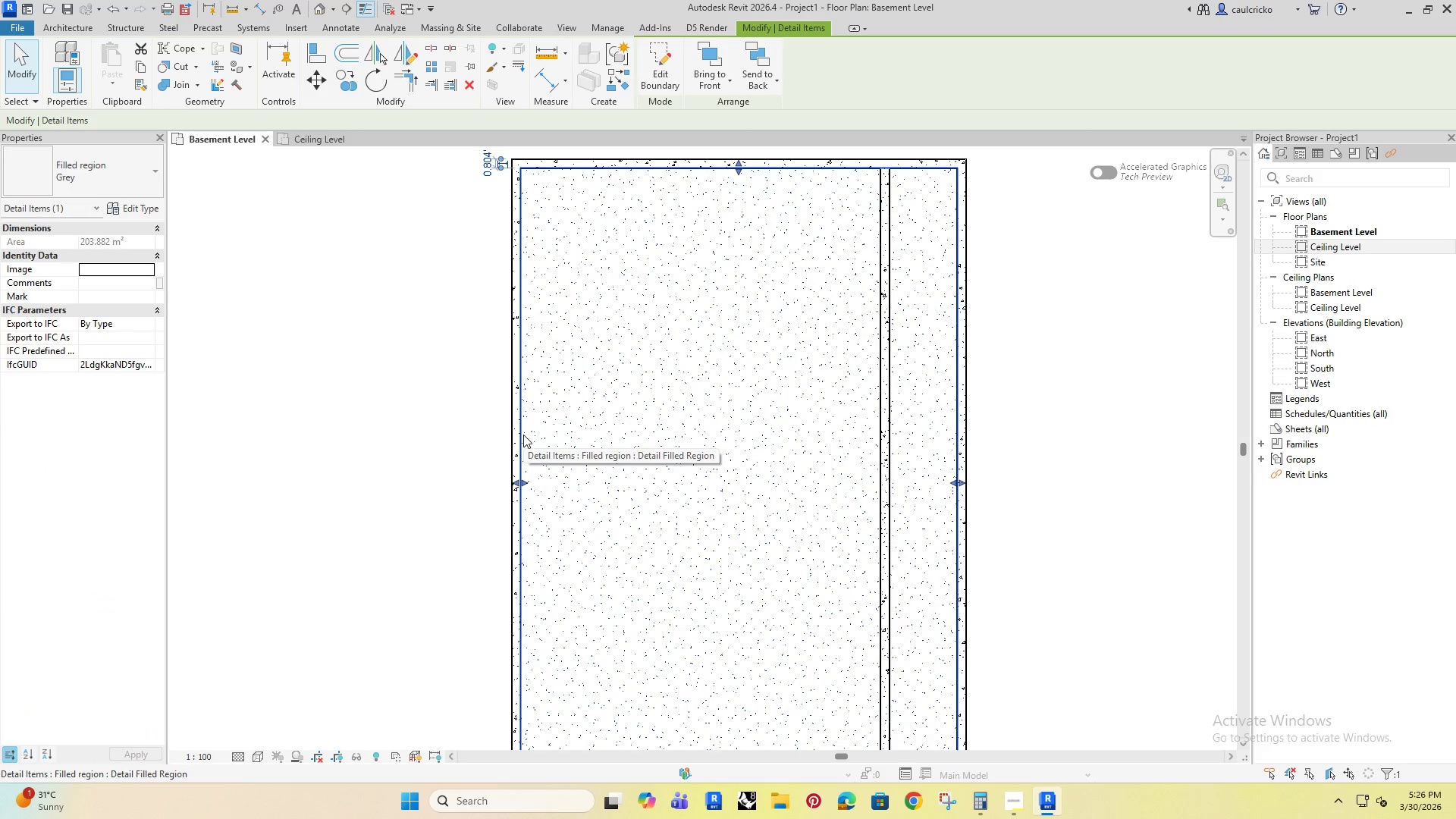 
left_click([411, 405])
 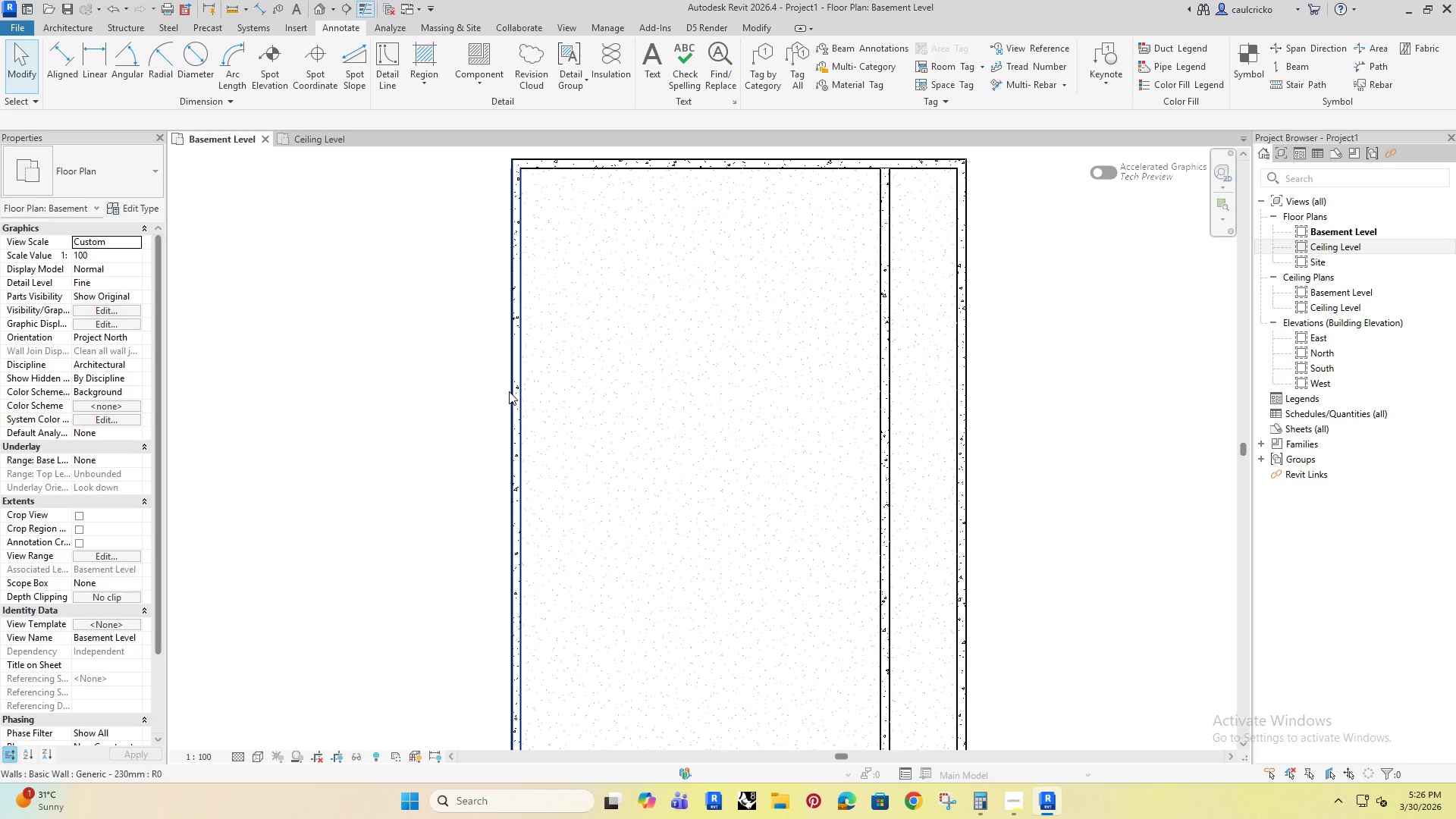 
left_click([509, 391])
 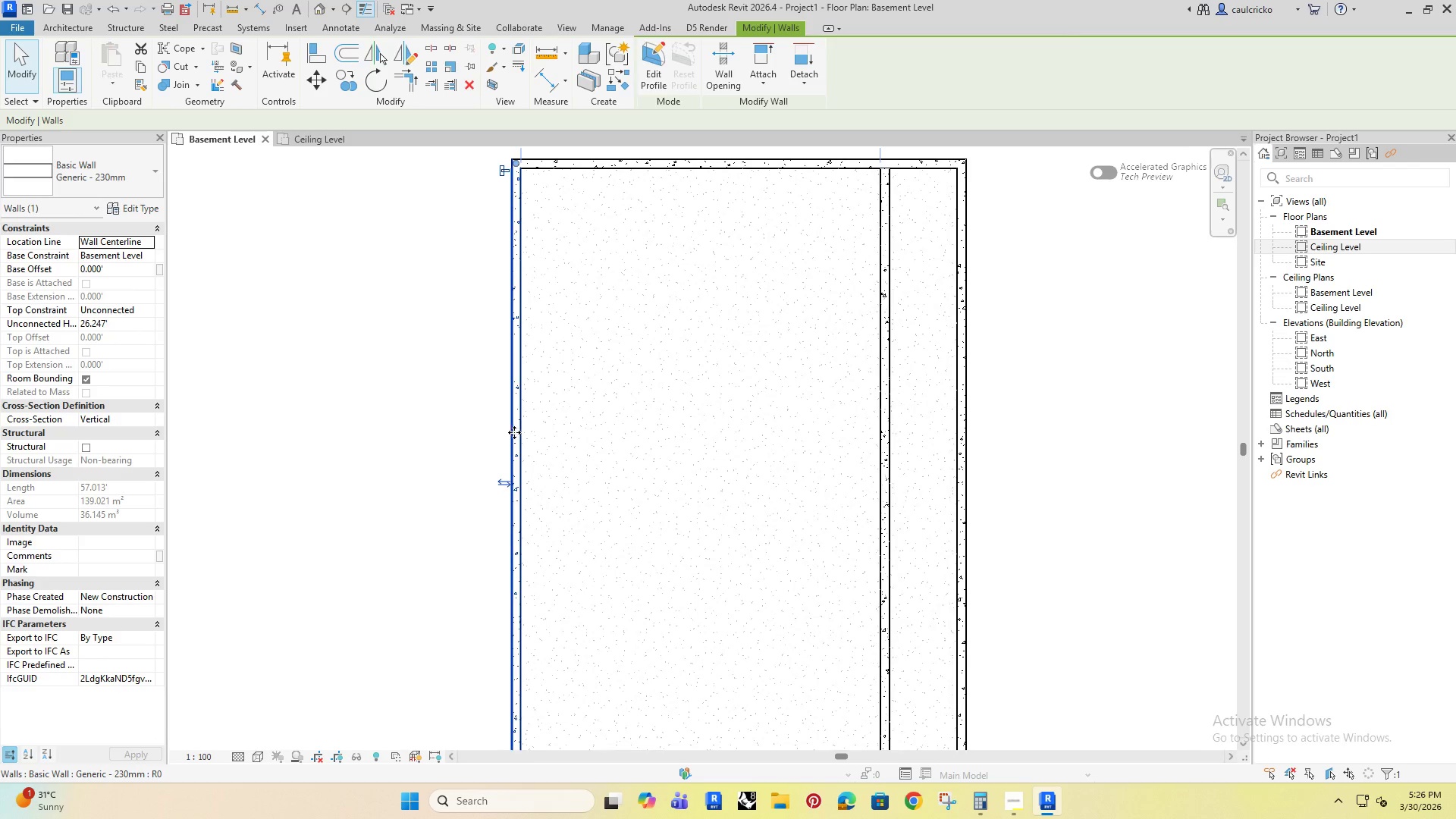 
key(ArrowLeft)
 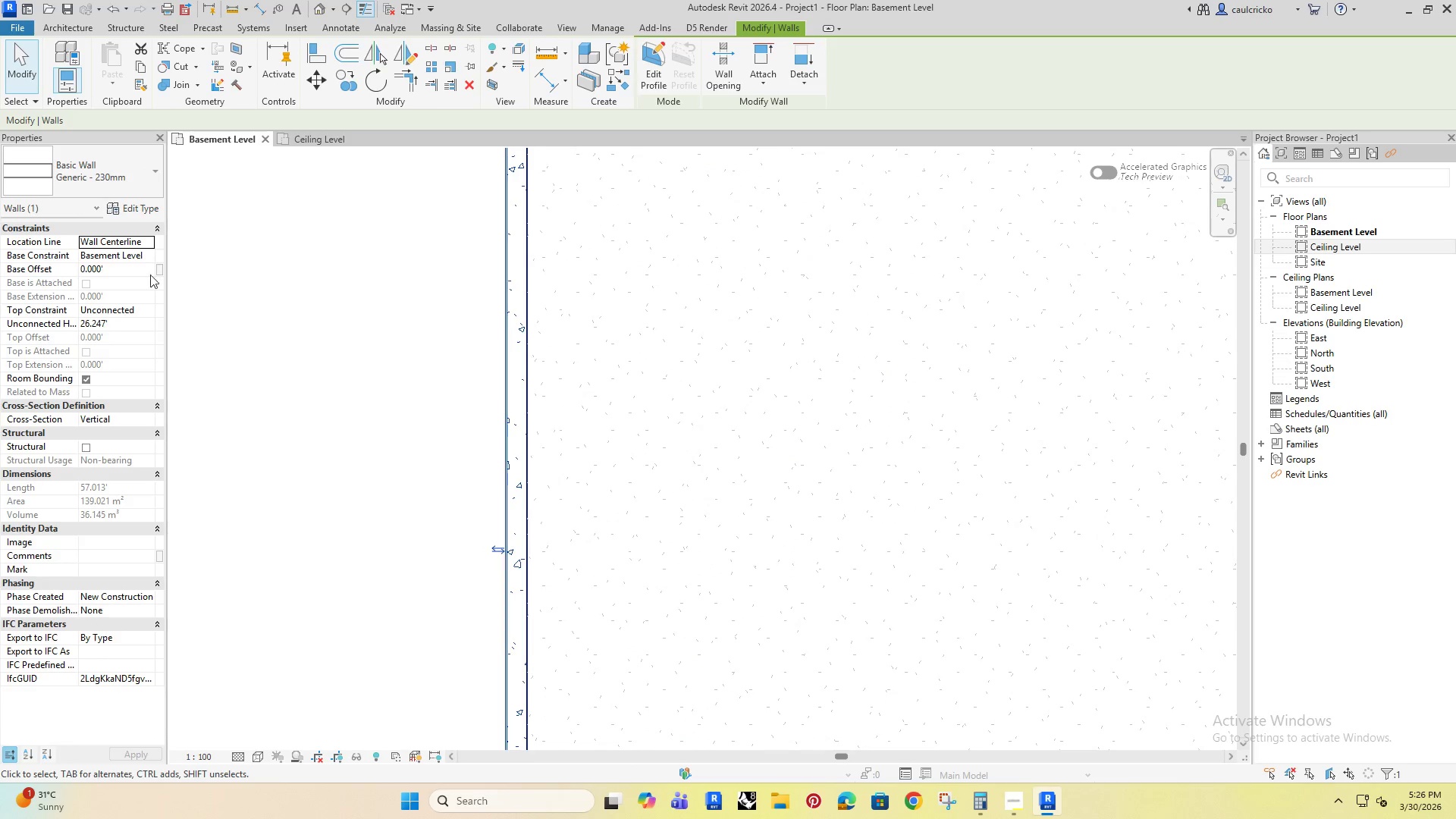 
scroll: coordinate [514, 432], scroll_direction: up, amount: 6.0
 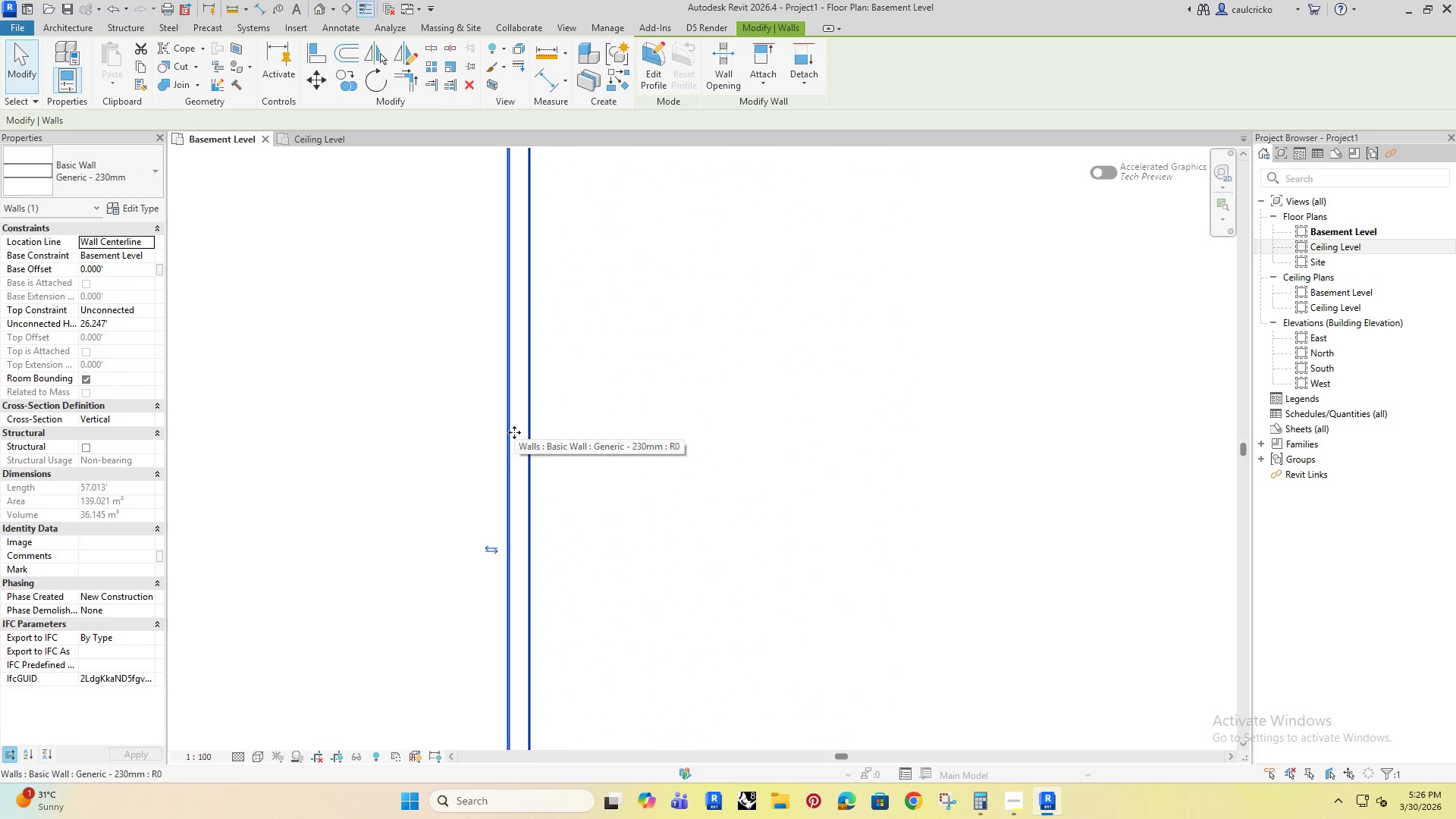 
left_click([309, 342])
 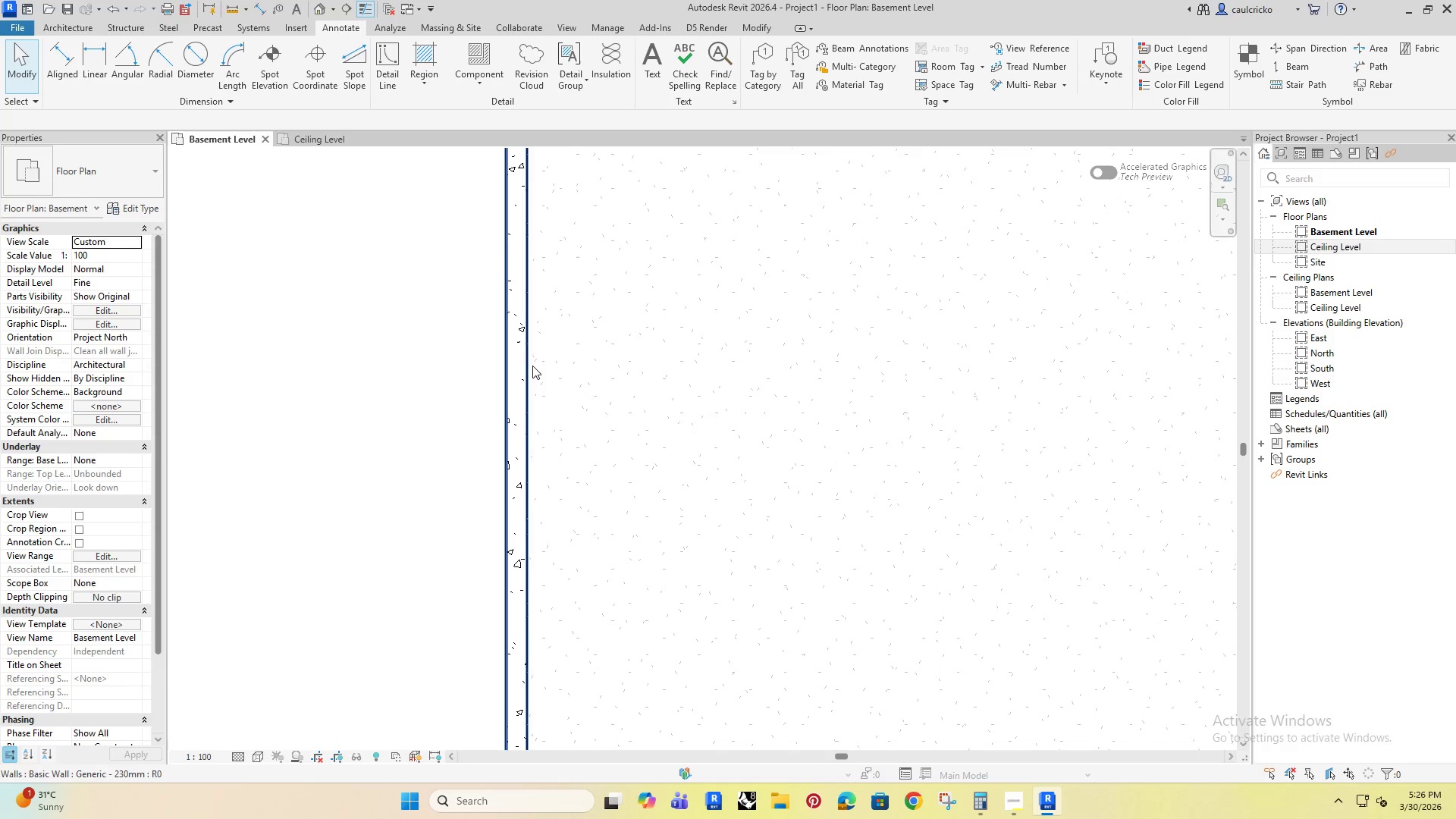 
left_click([533, 366])
 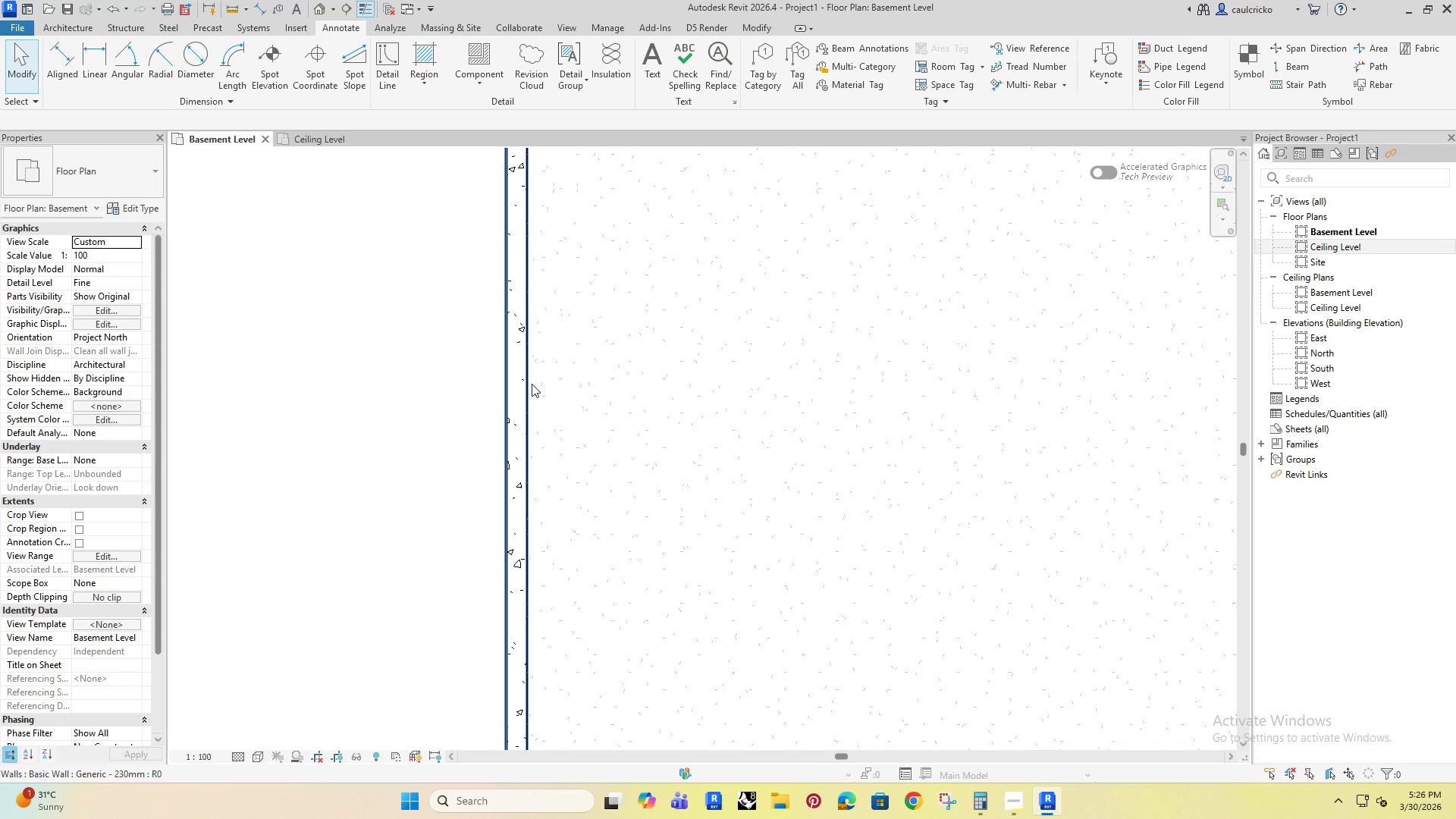 
left_click([532, 384])
 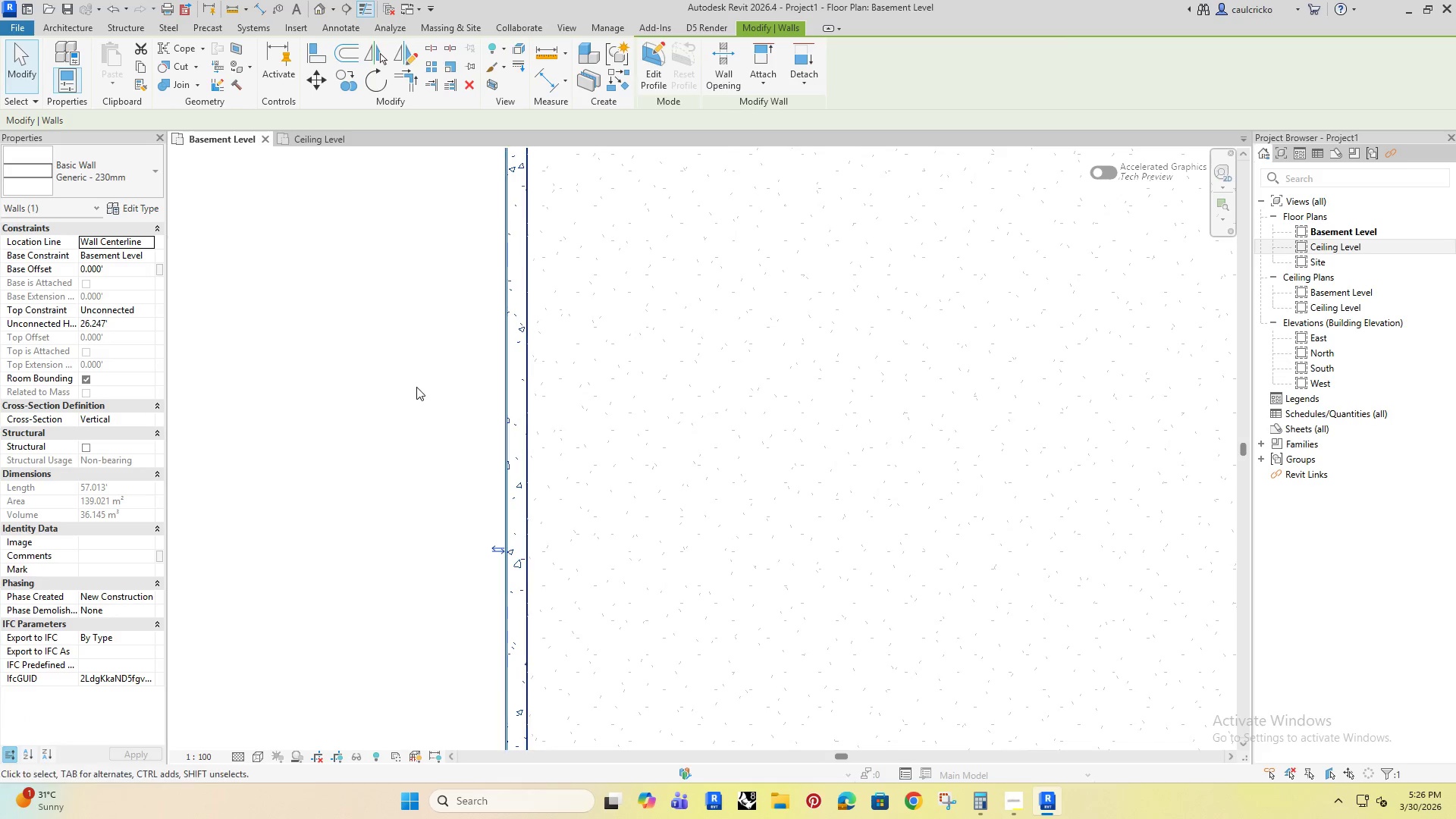 
left_click([416, 387])
 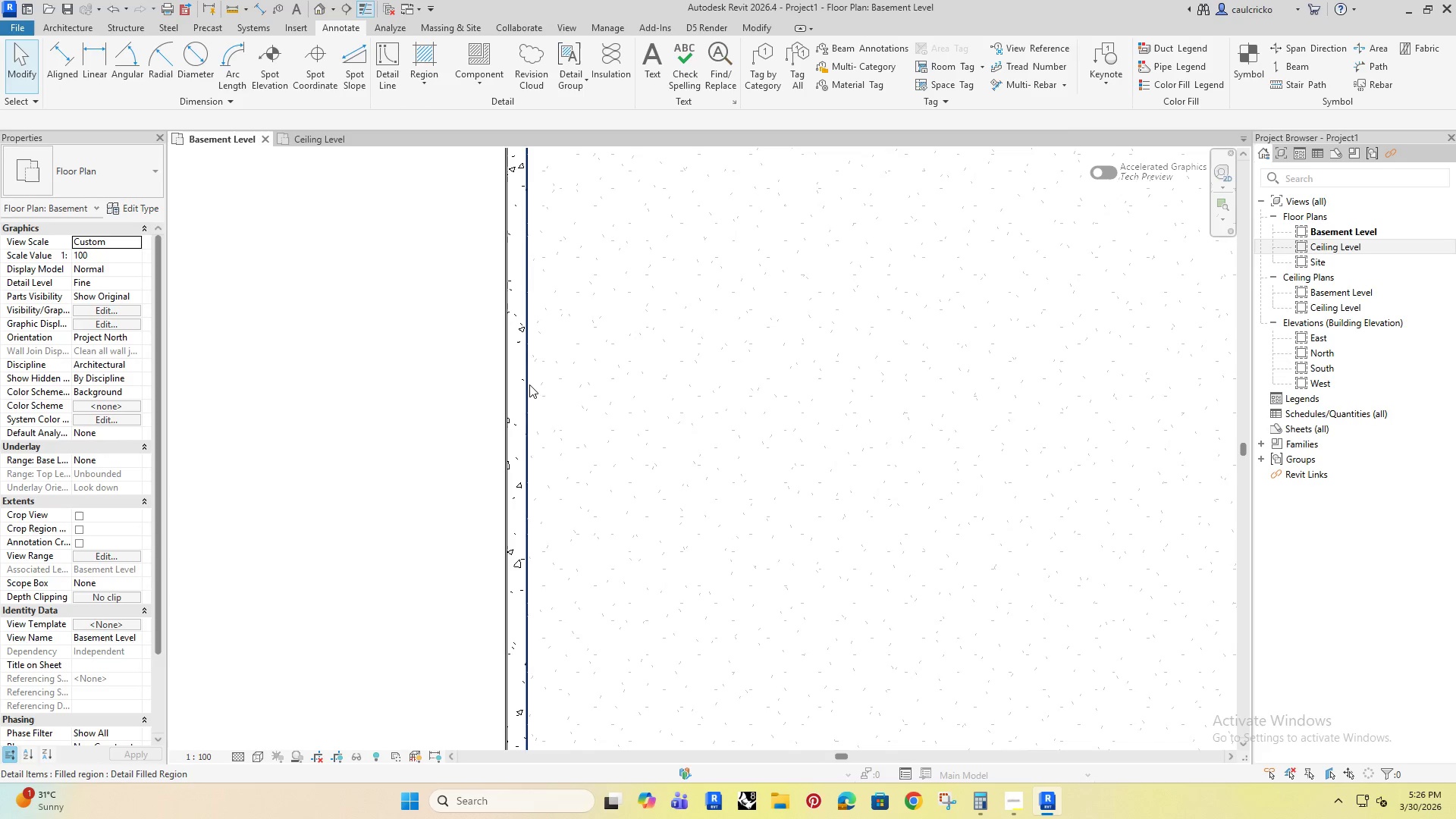 
left_click([529, 384])
 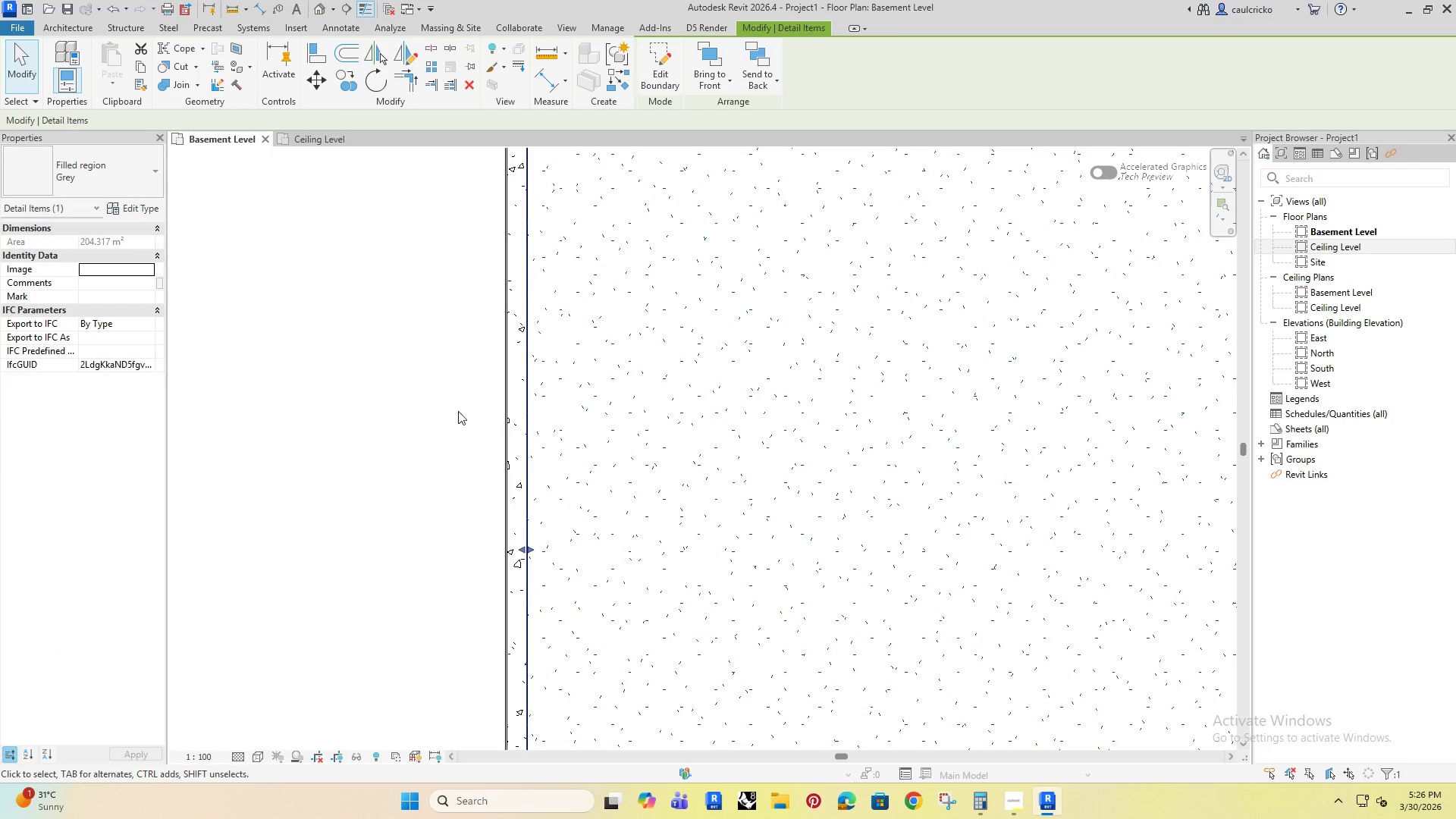 
scroll: coordinate [673, 454], scroll_direction: down, amount: 12.0
 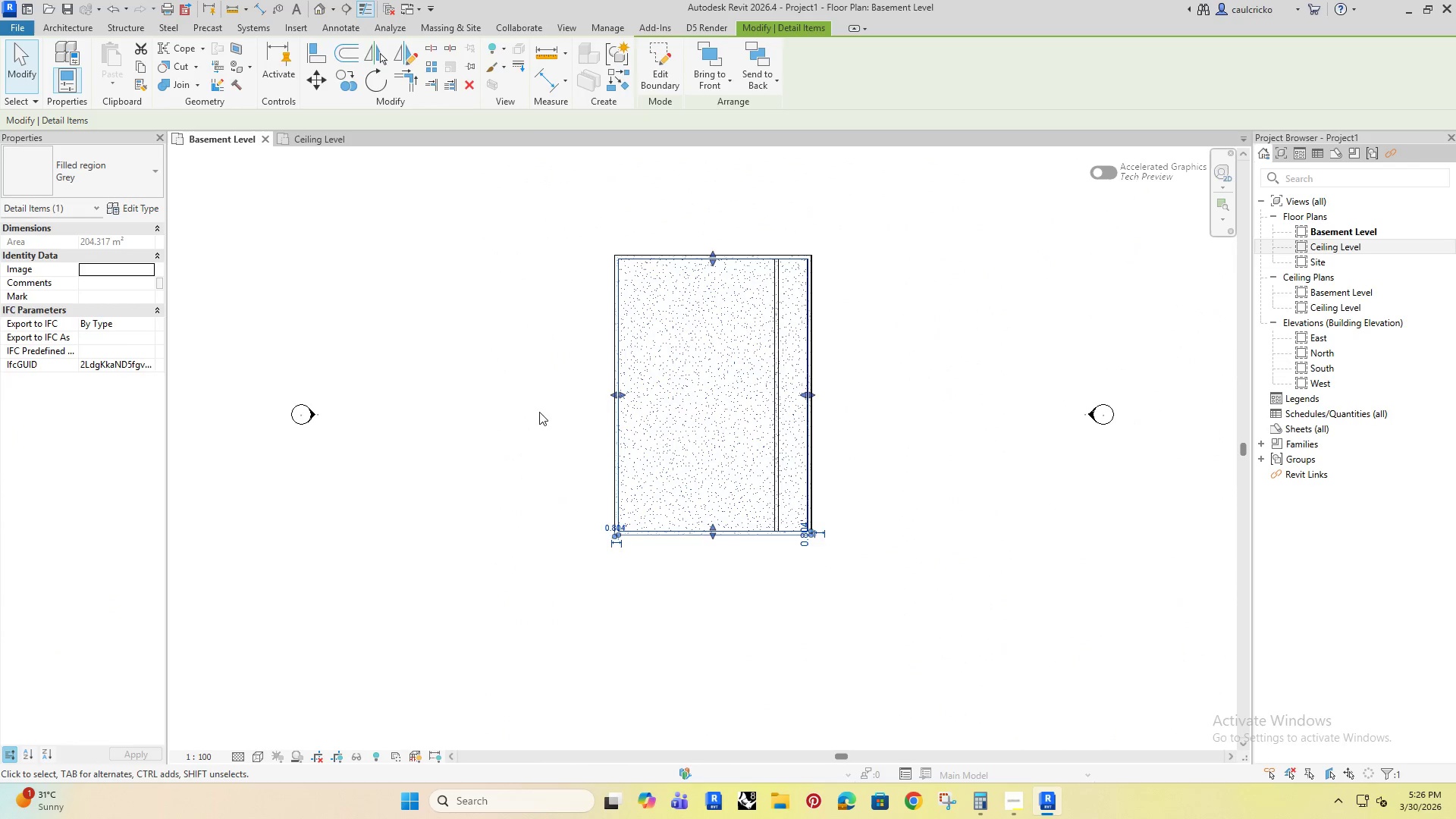 
left_click([535, 410])
 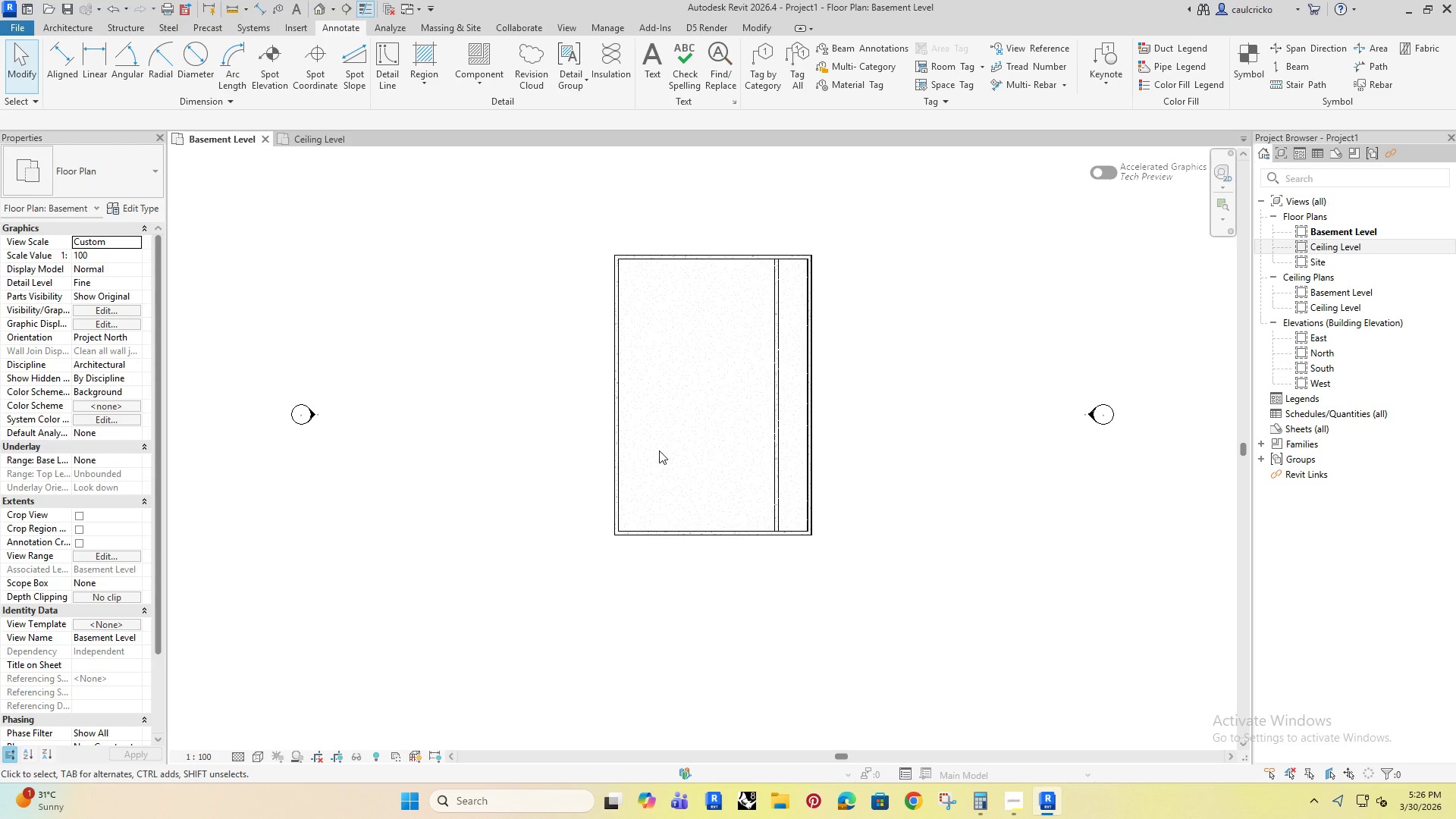 
wait(17.48)
 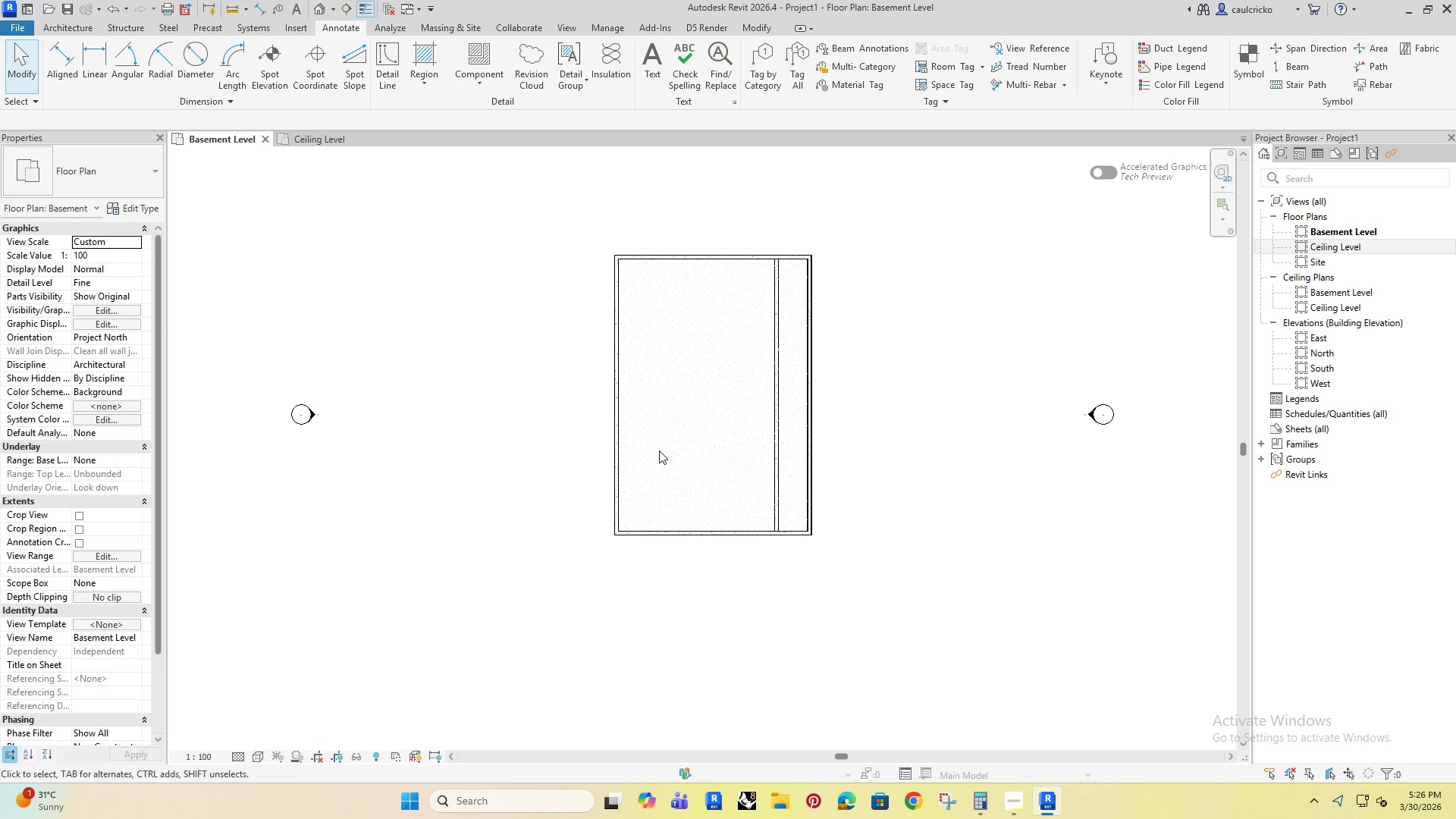 
scroll: coordinate [668, 466], scroll_direction: up, amount: 2.0
 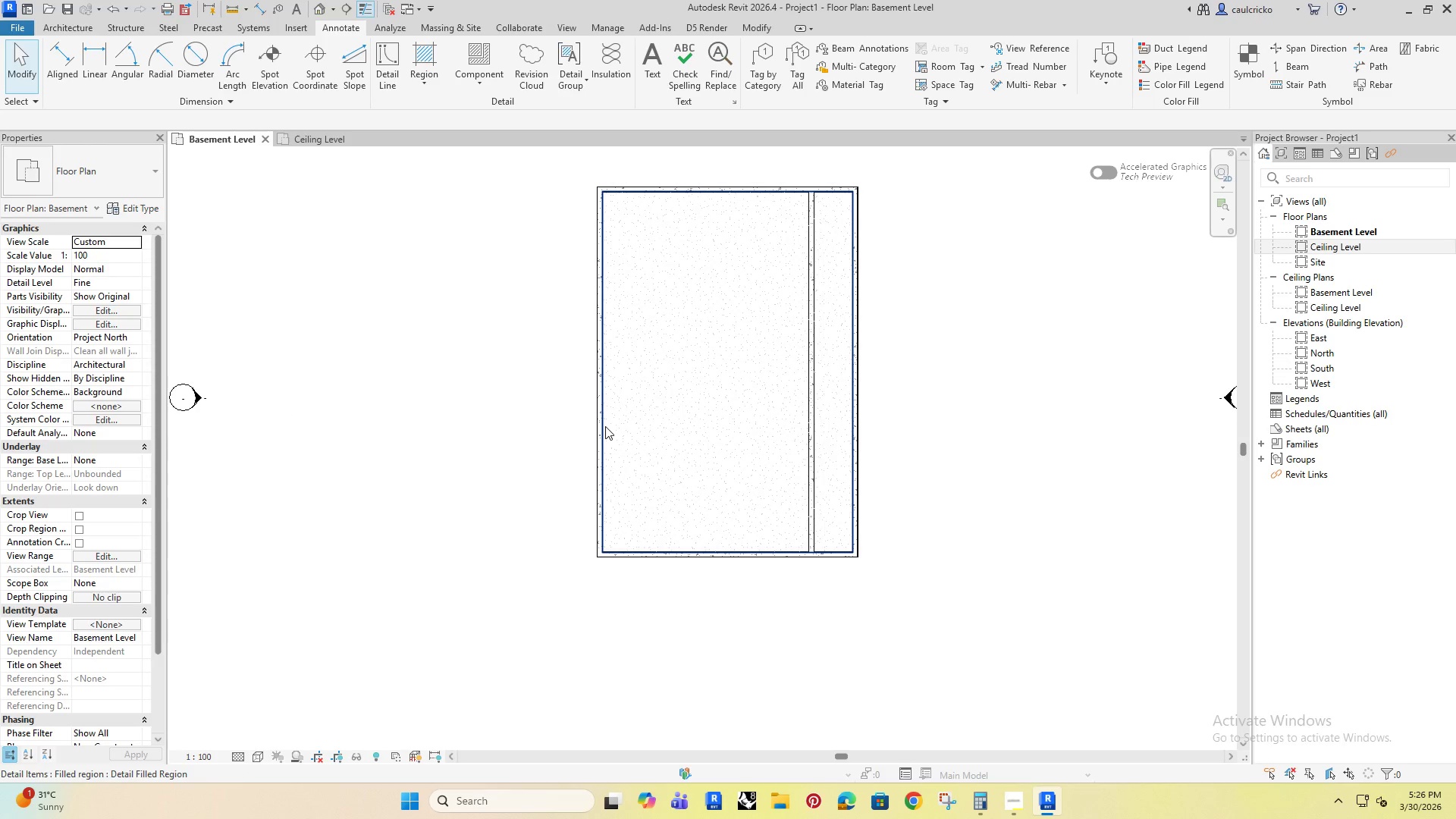 
left_click([605, 426])
 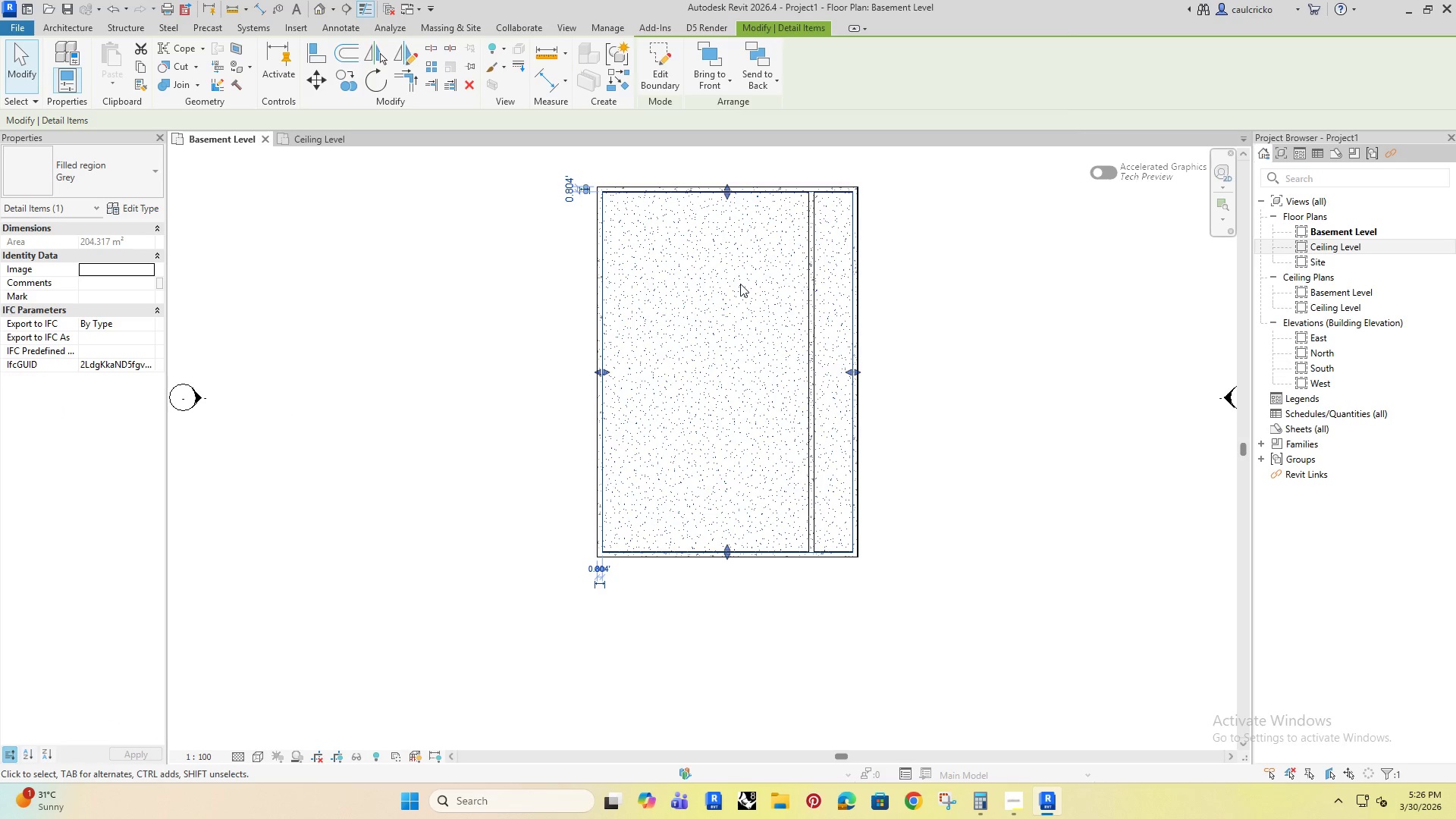 
key(Delete)
 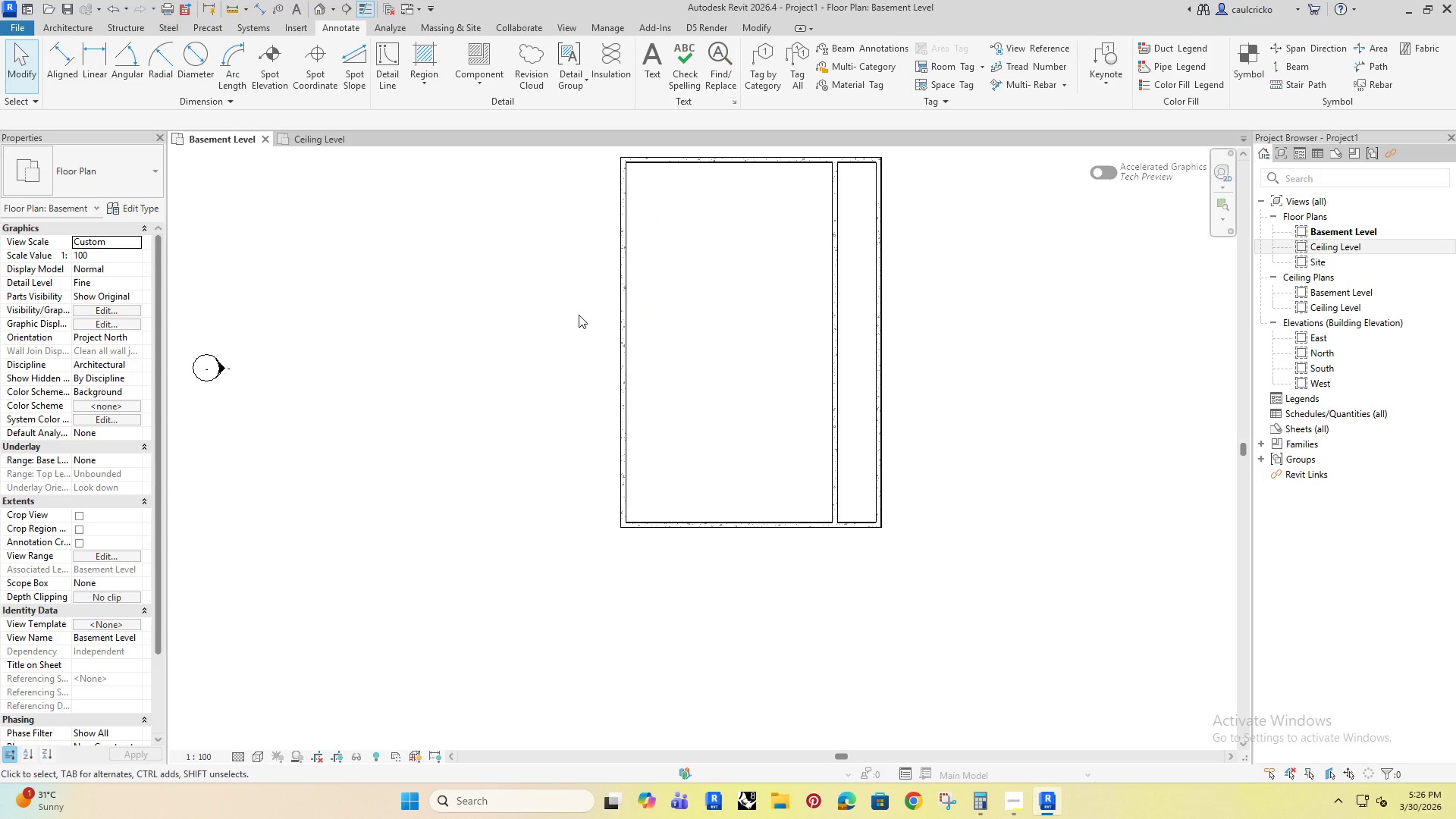 
scroll: coordinate [582, 315], scroll_direction: down, amount: 3.0
 